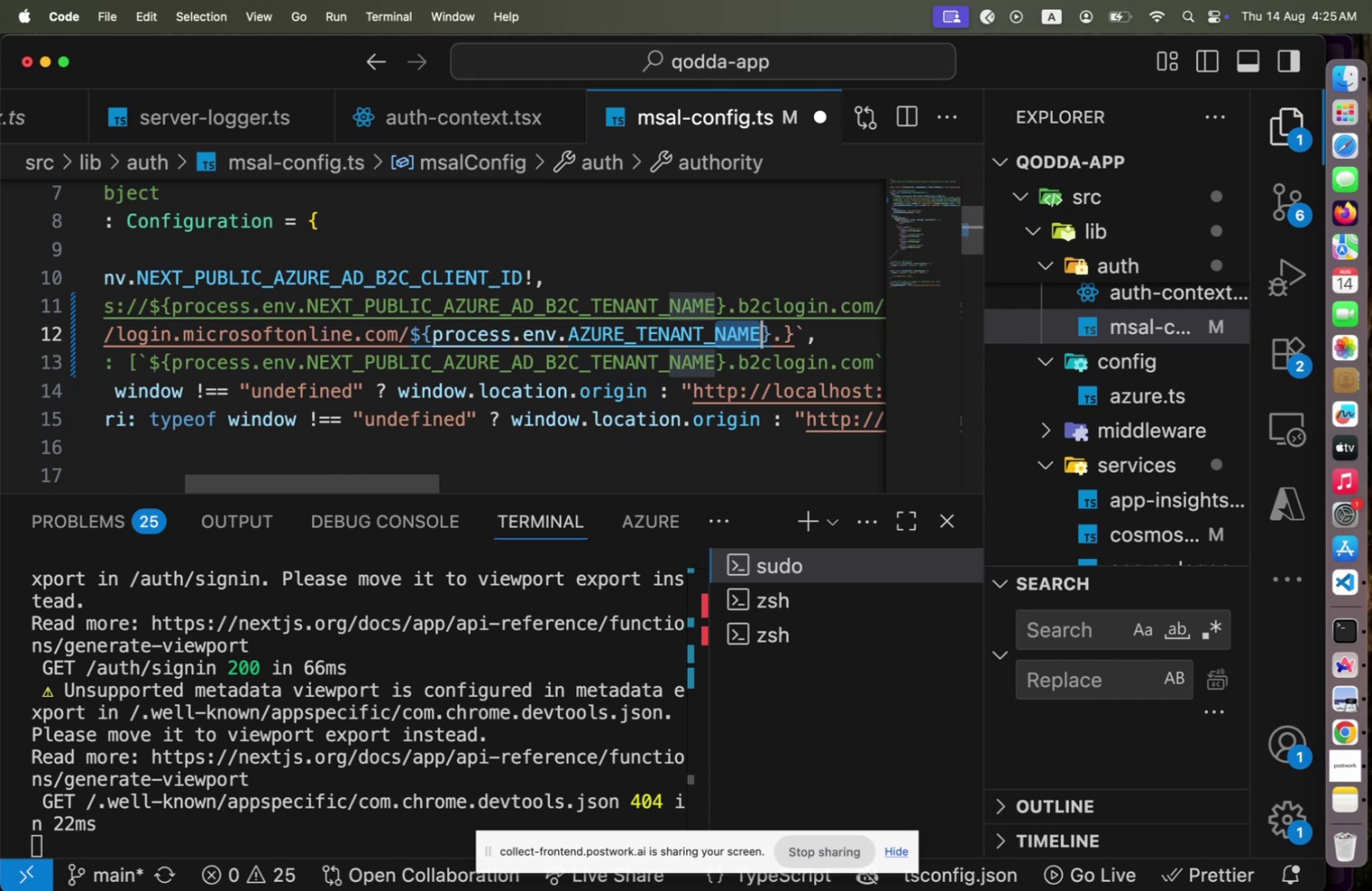 
key(Shift+ArrowRight)
 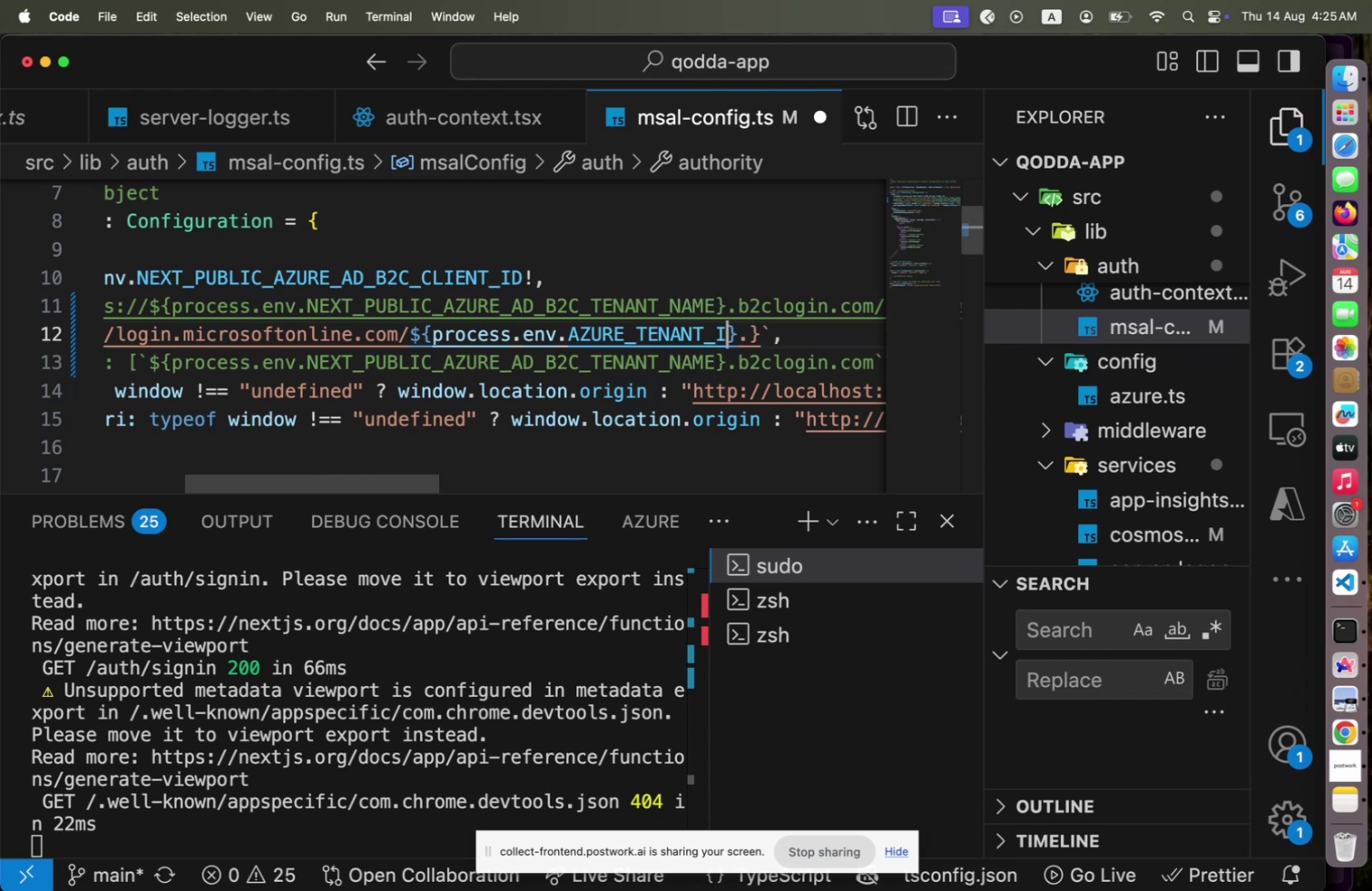 
type(ID)
 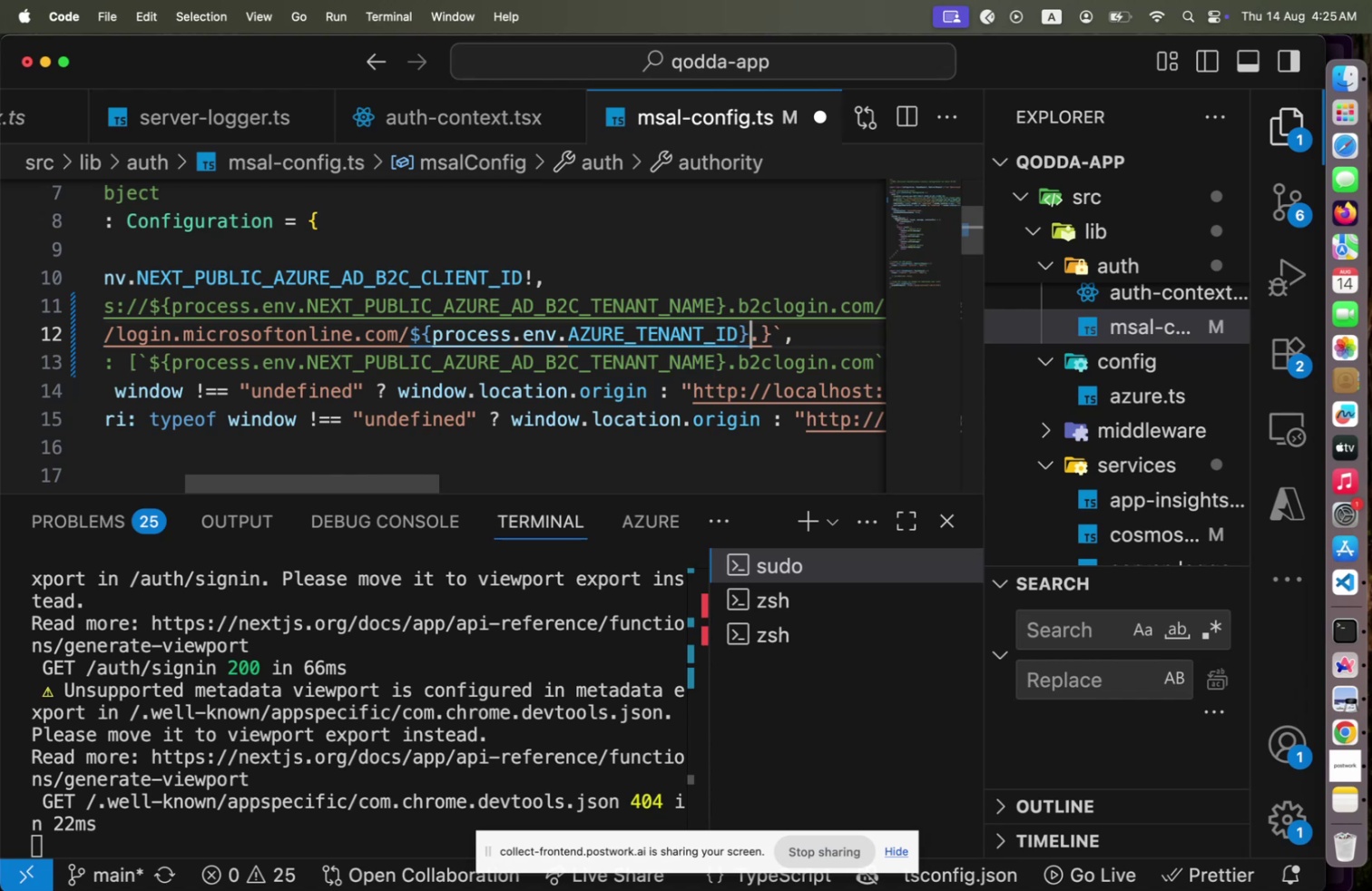 
key(ArrowRight)
 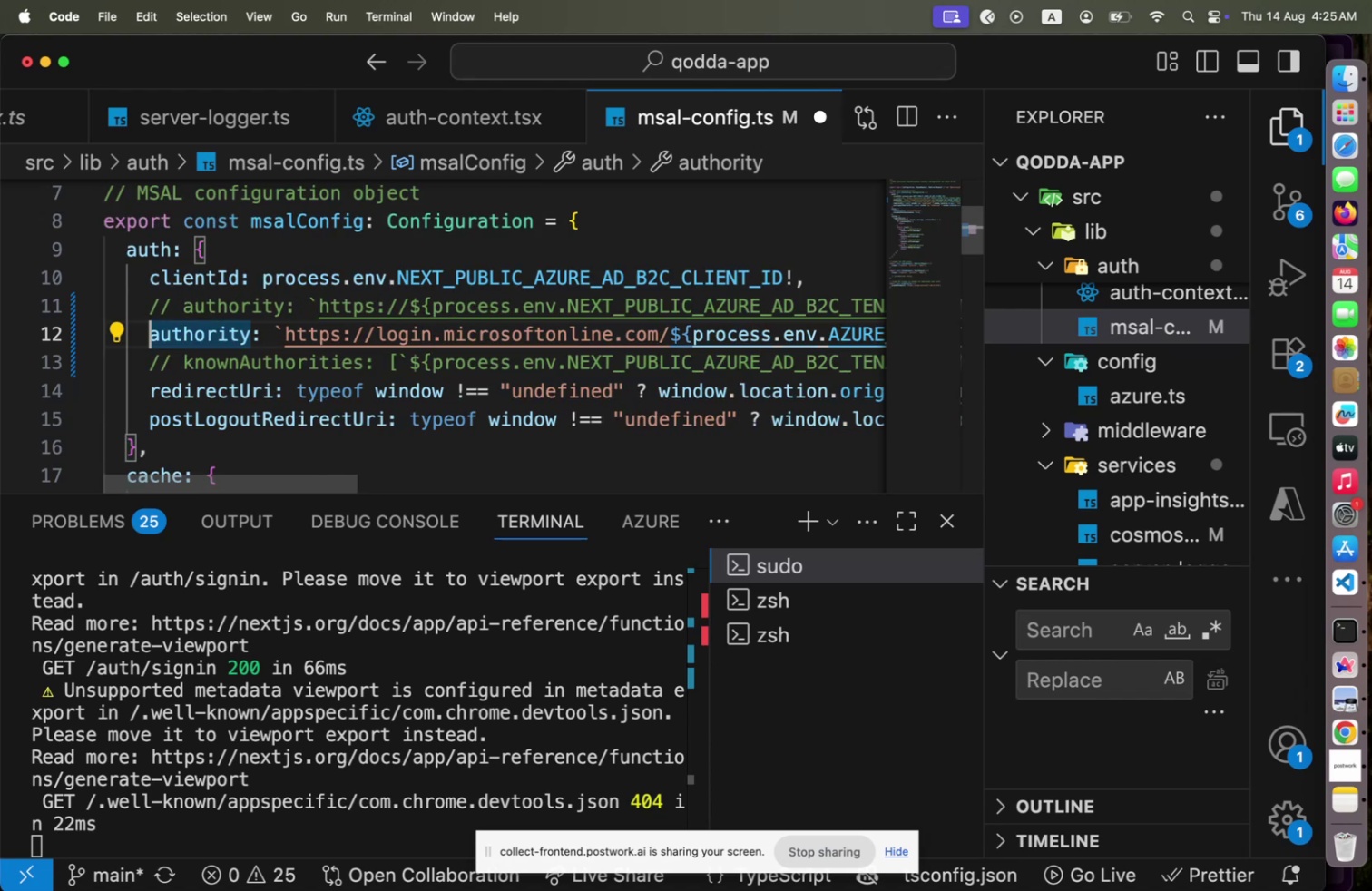 
key(Home)
 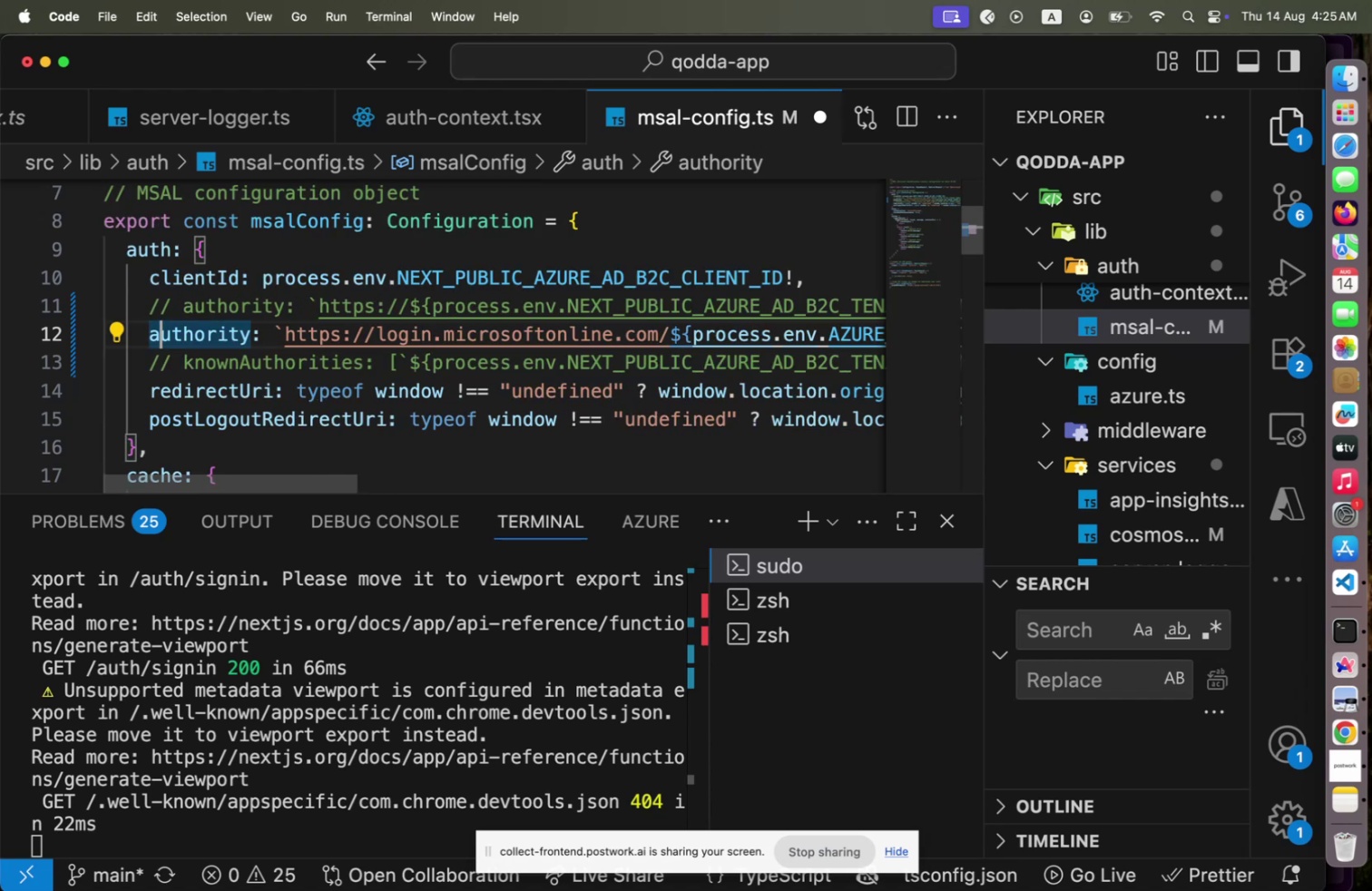 
key(ArrowRight)
 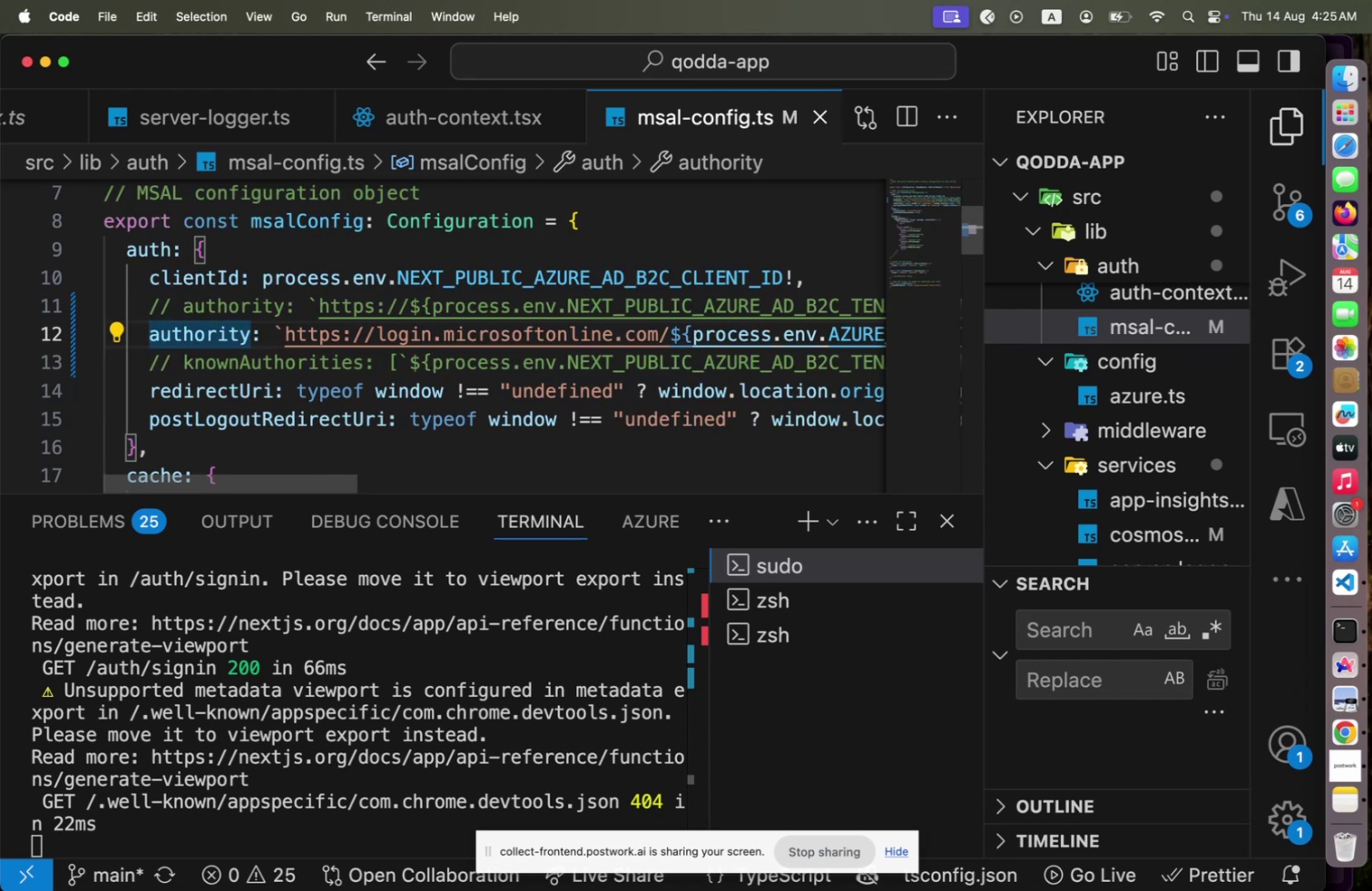 
key(Meta+S)
 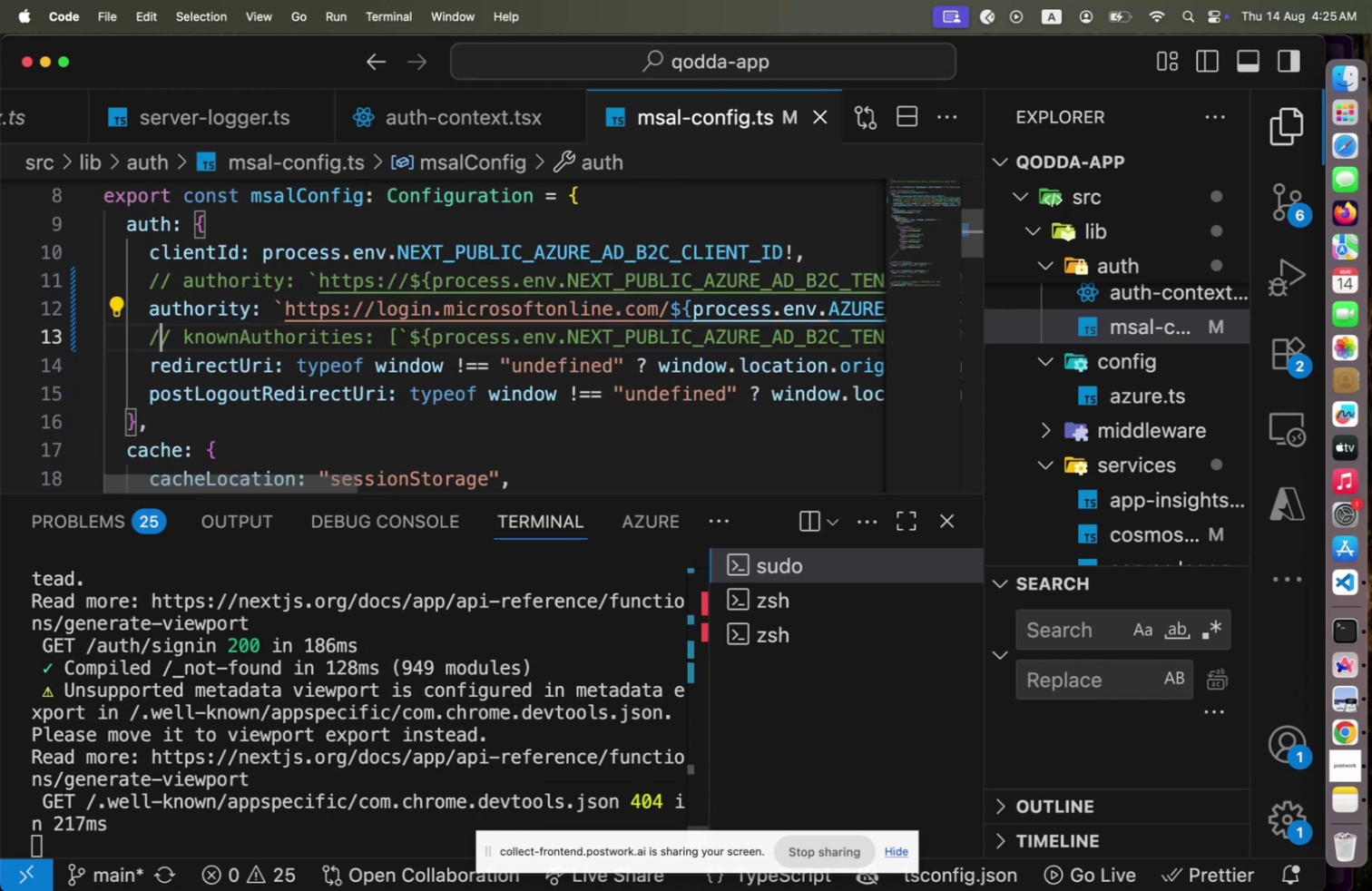 
key(ArrowDown)
 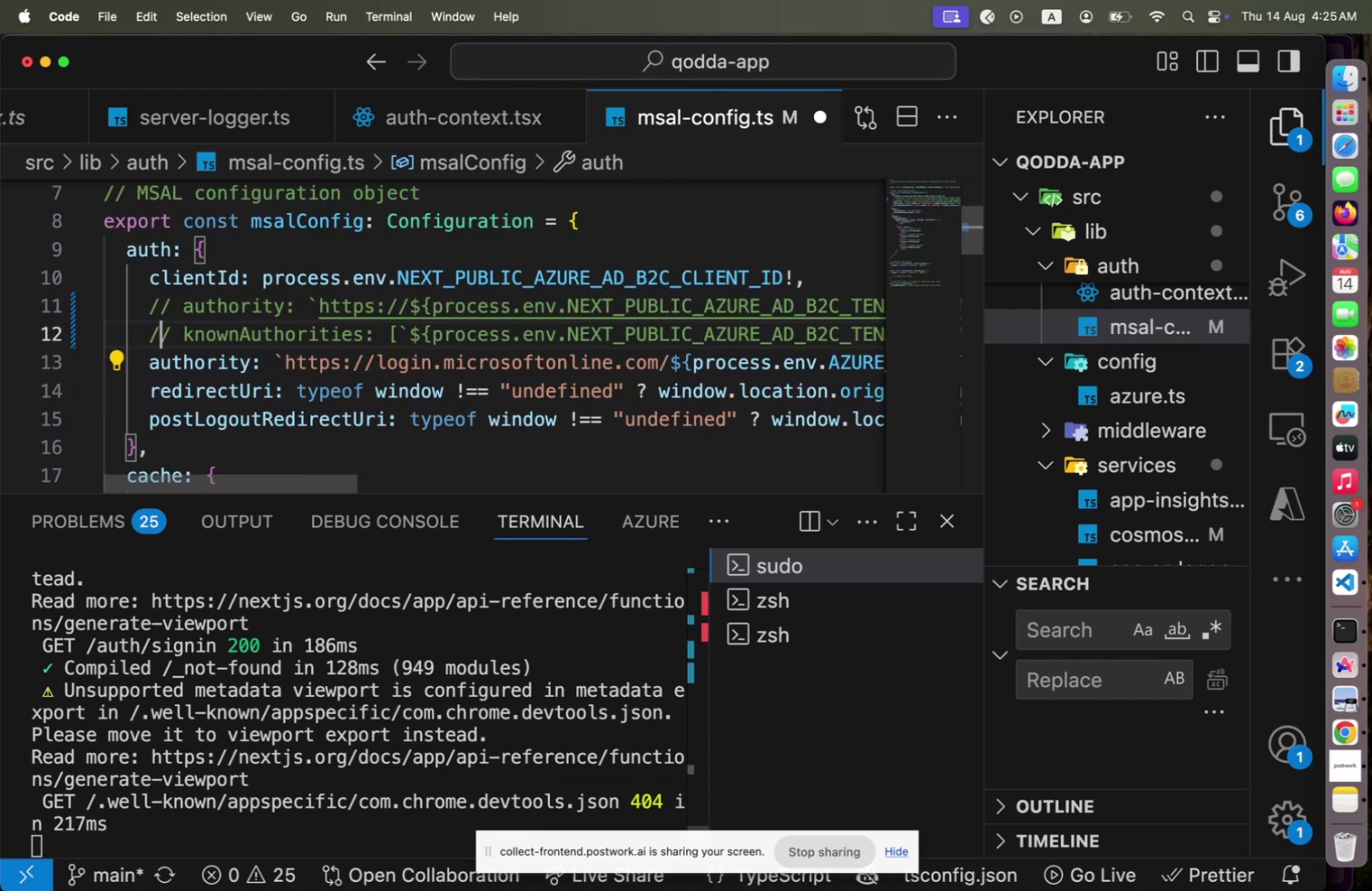 
key(Alt+ArrowUp)
 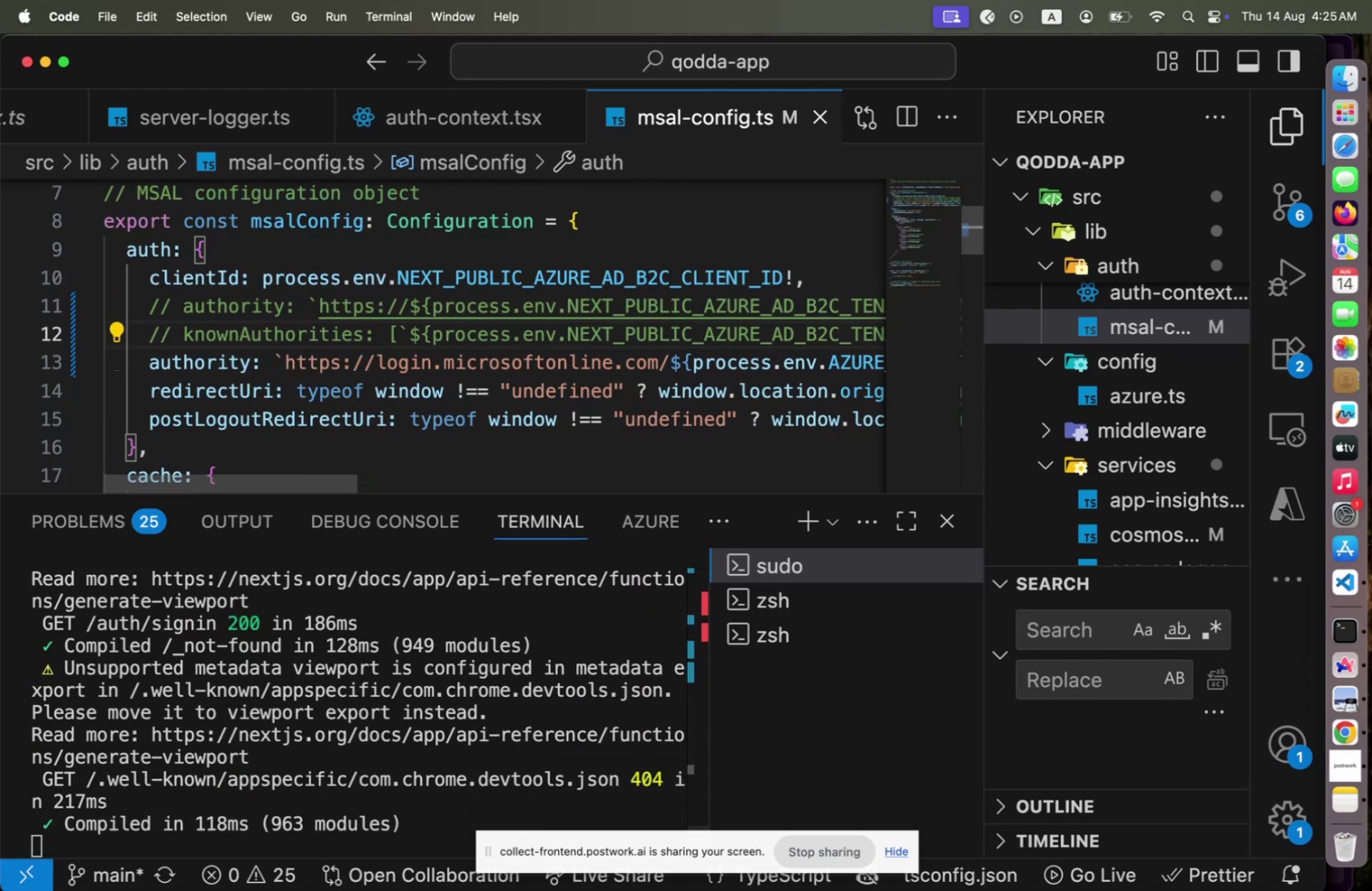 
key(Meta+CommandLeft)
 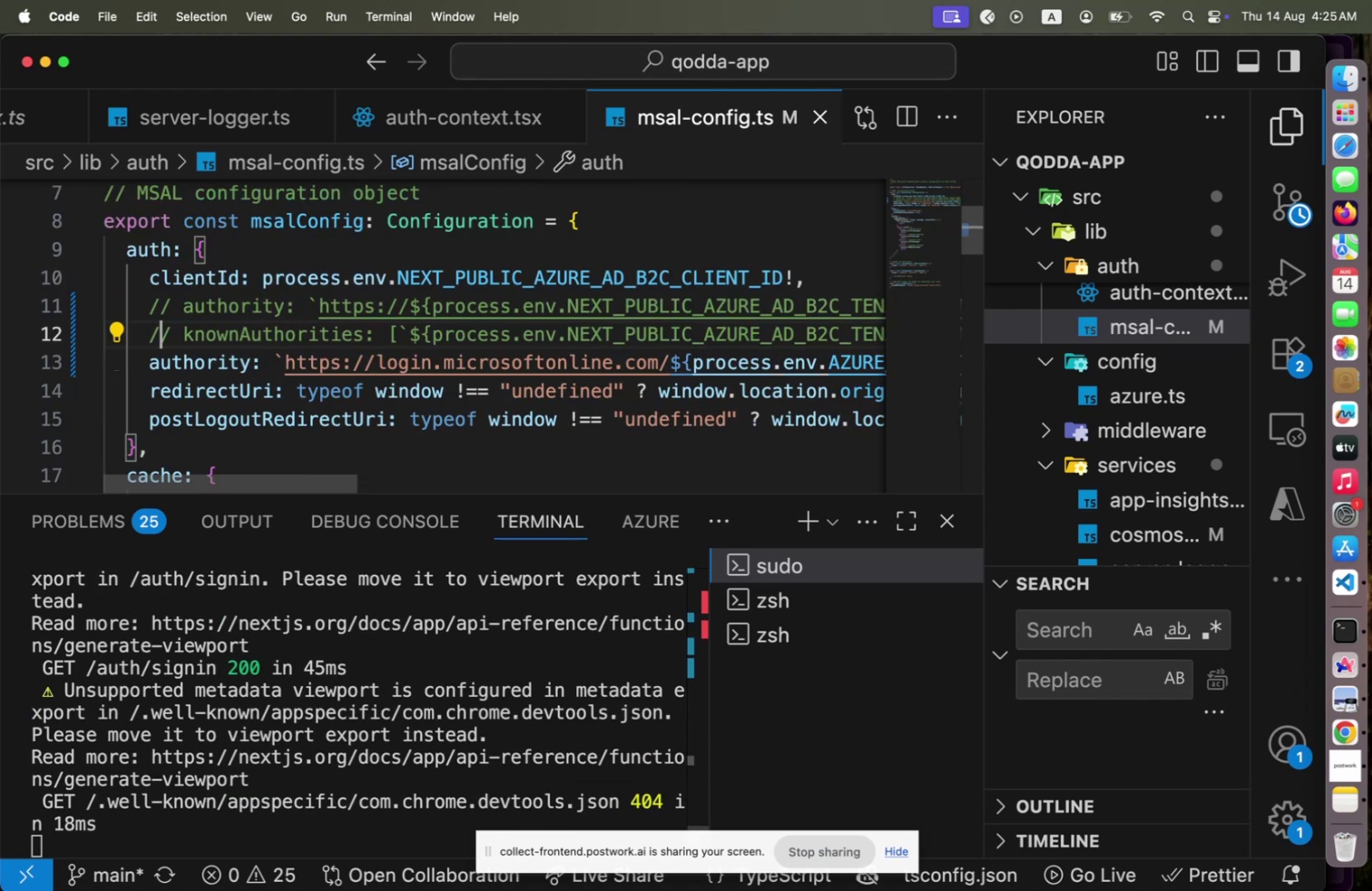 
key(Meta+S)
 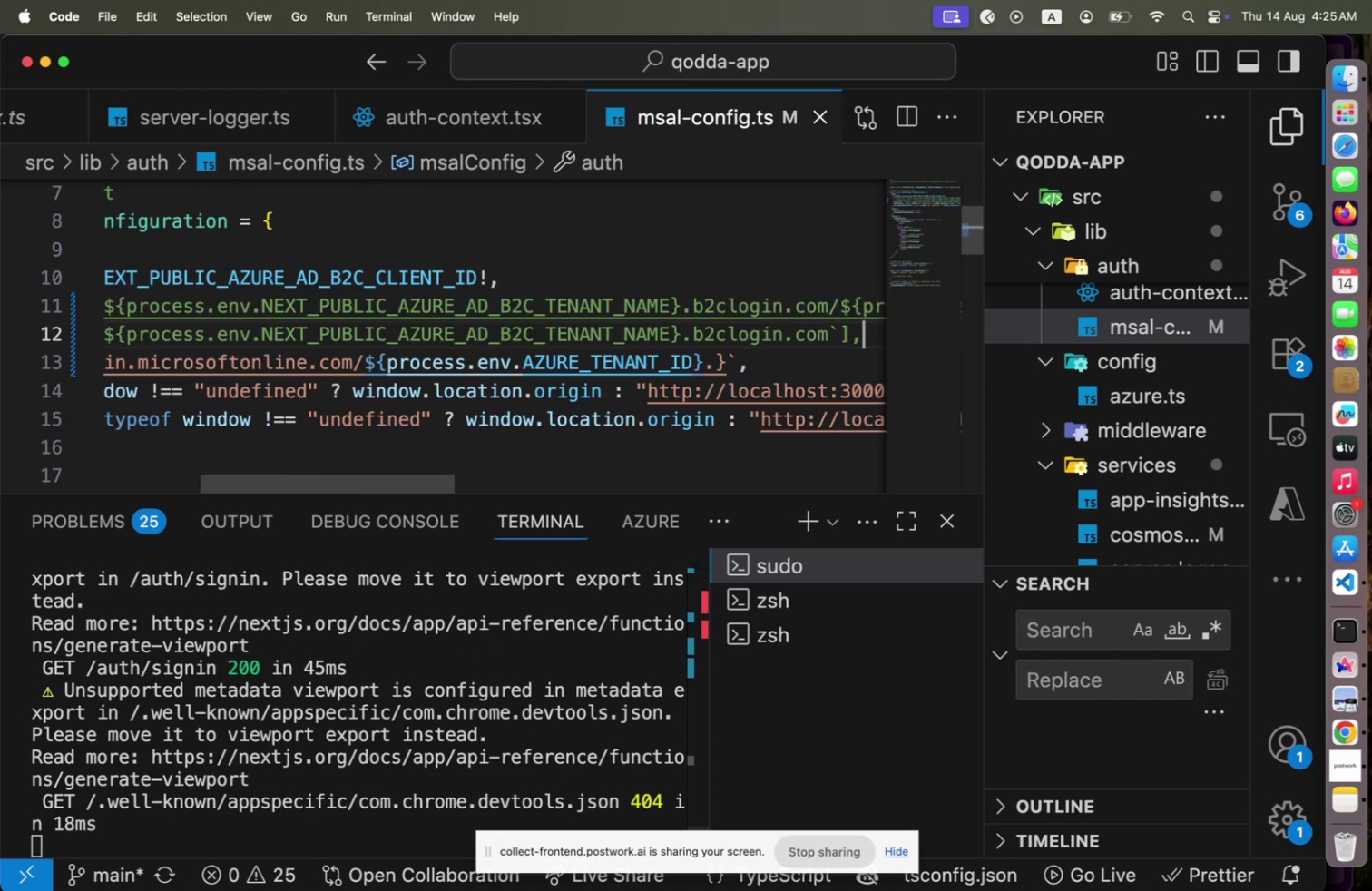 
key(End)
 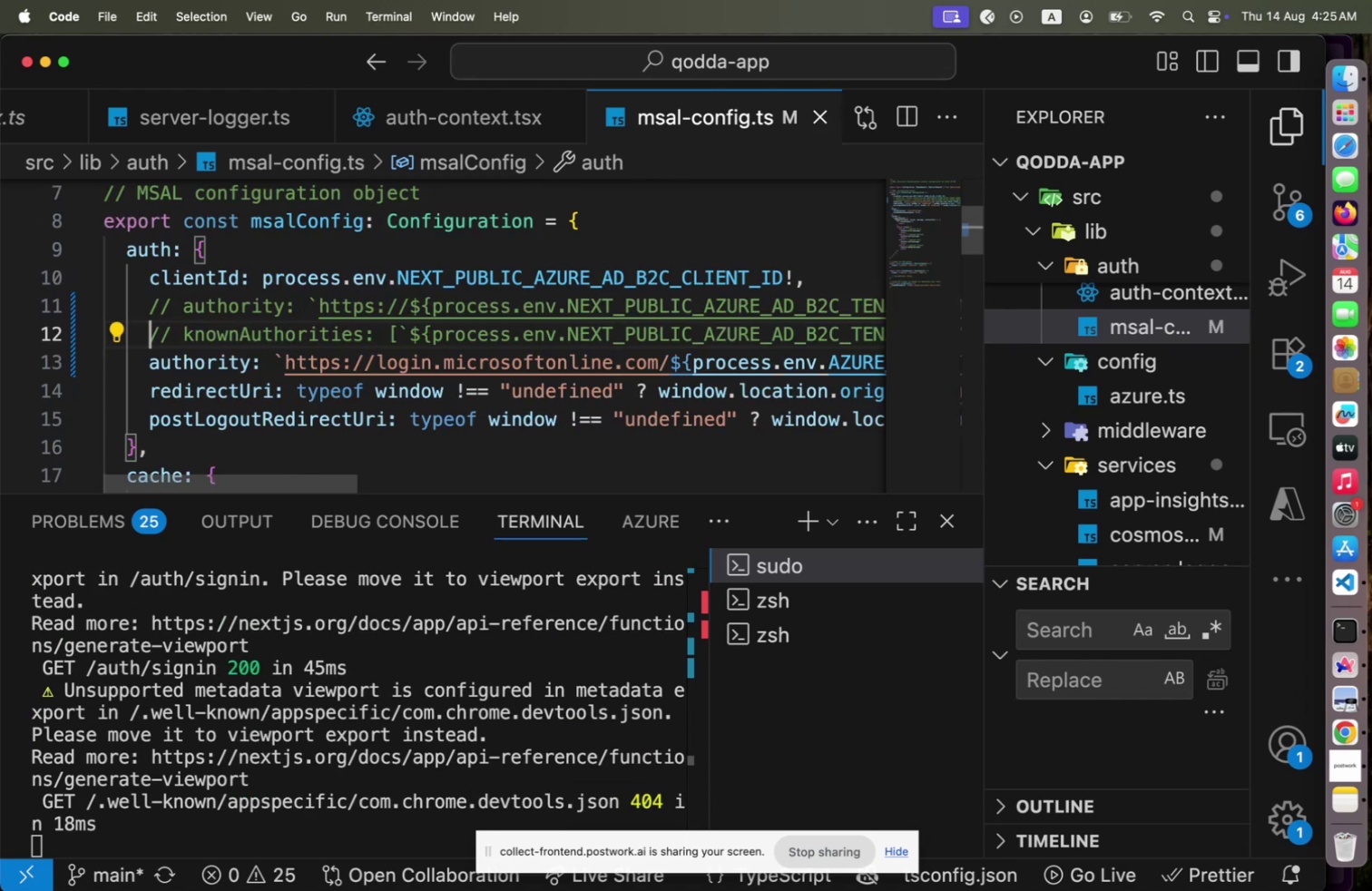 
key(Home)
 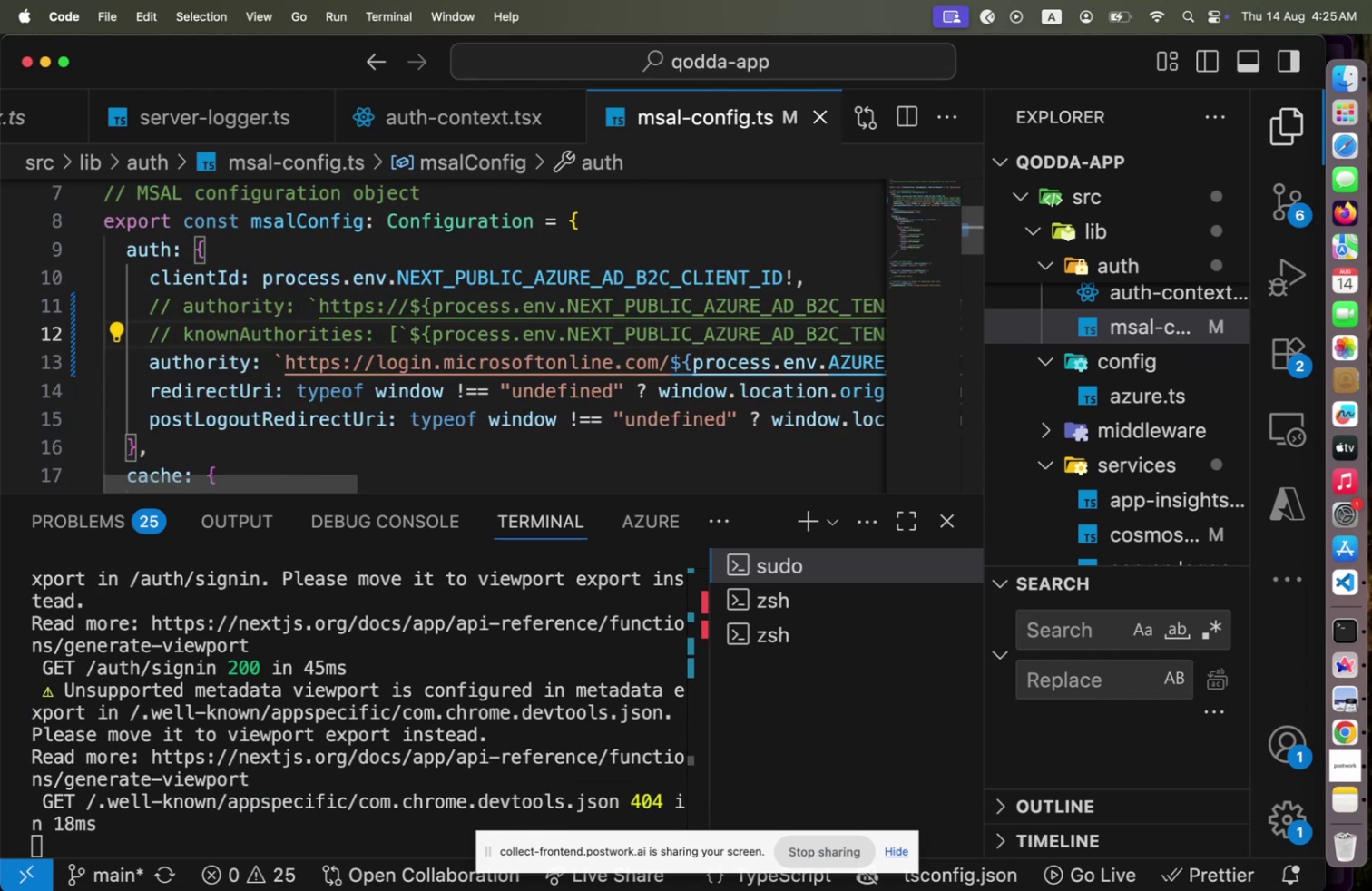 
key(Meta+CommandLeft)
 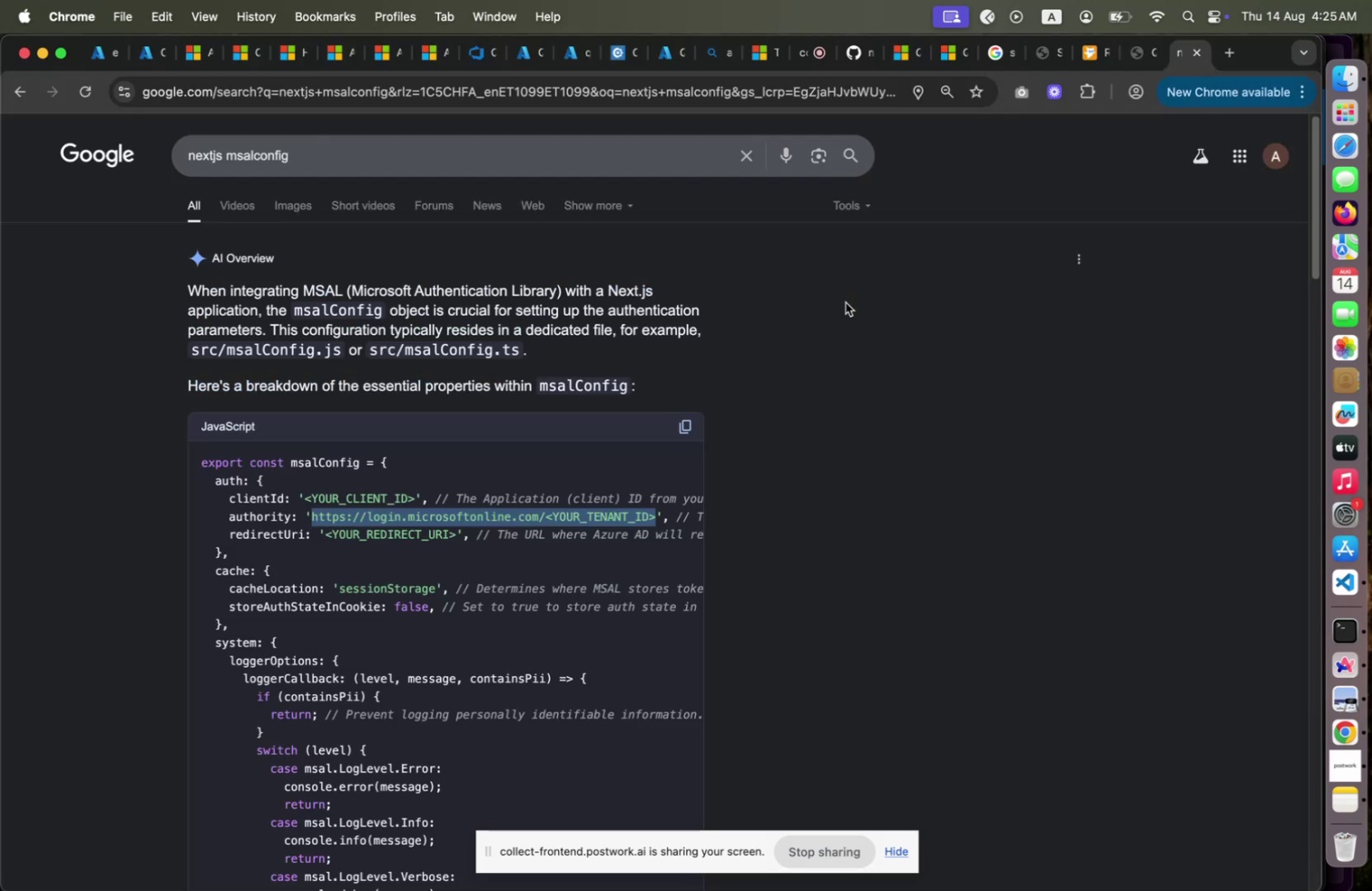 
key(Meta+Tab)
 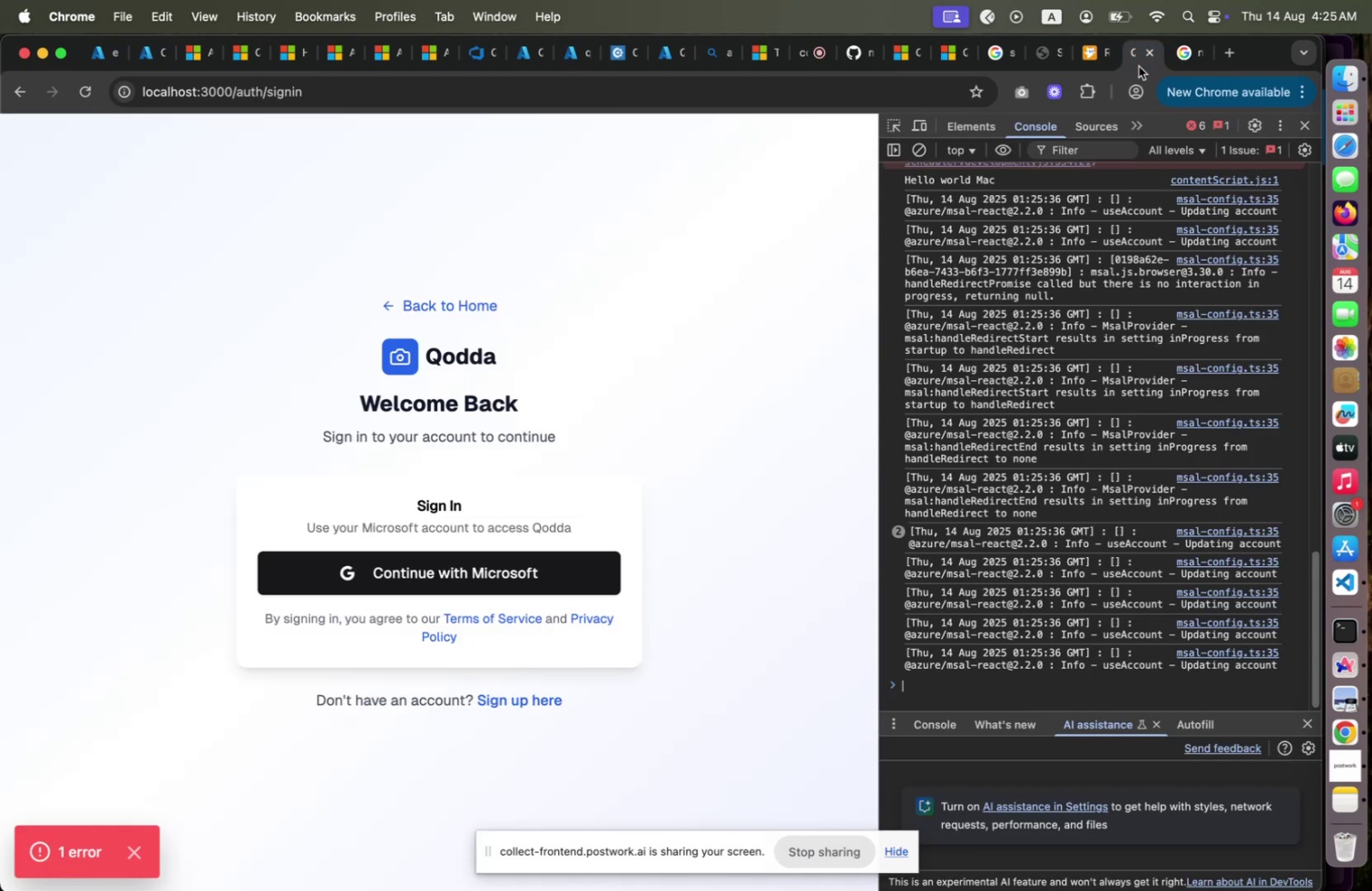 
left_click([1139, 66])
 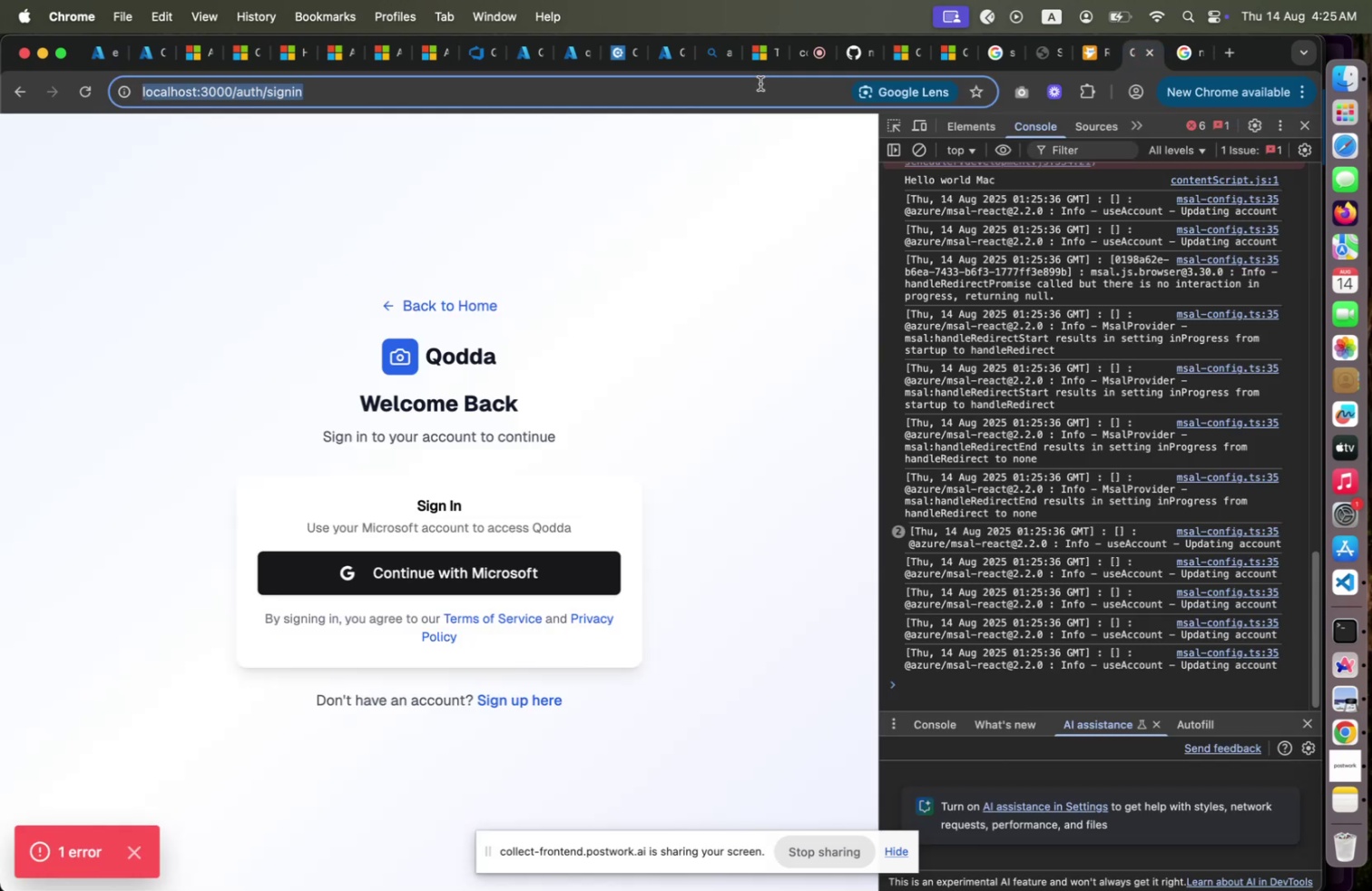 
left_click([760, 83])
 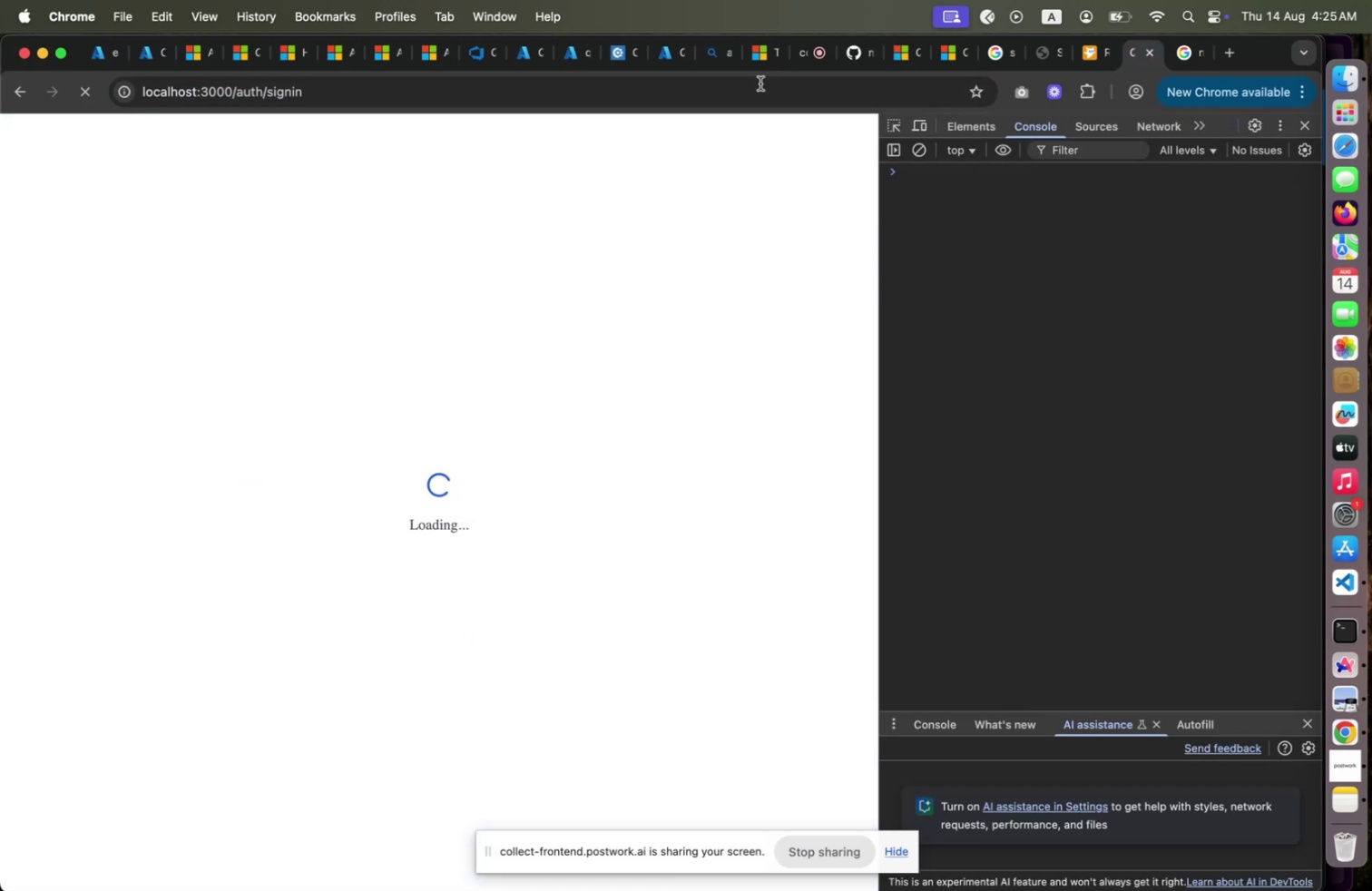 
key(Enter)
 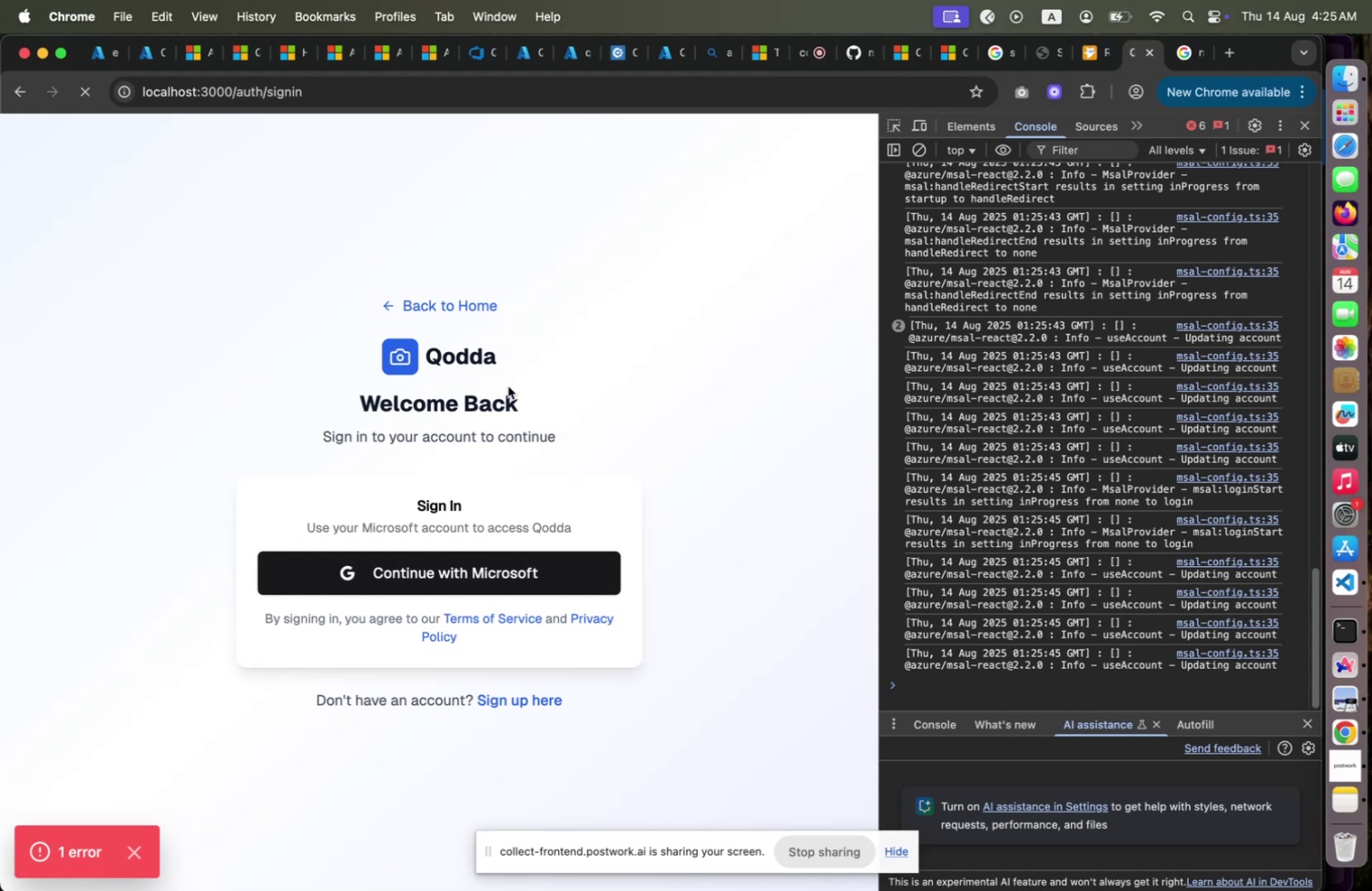 
wait(17.46)
 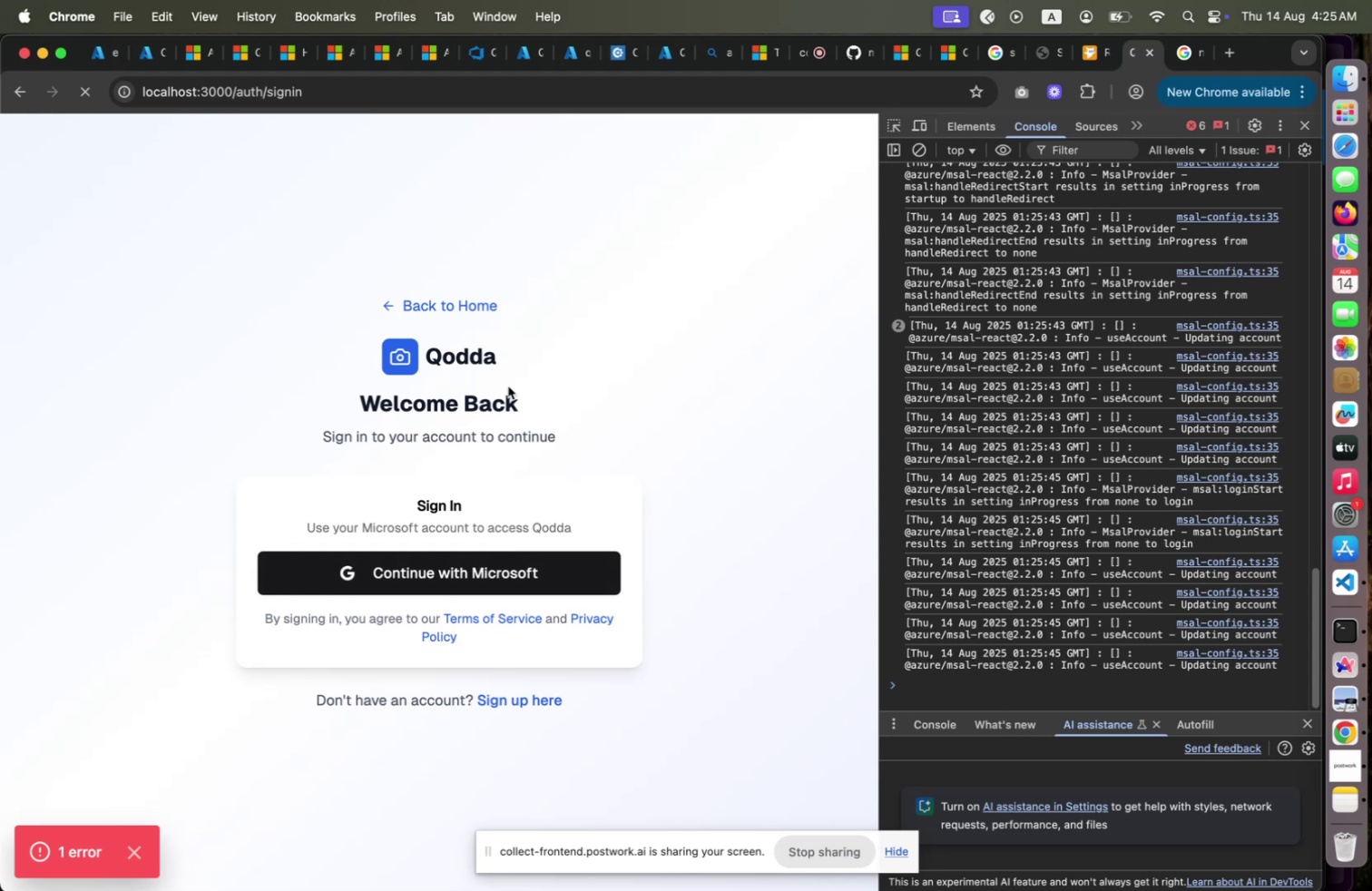 
left_click_drag(start_coordinate=[881, 288], to_coordinate=[1042, 285])
 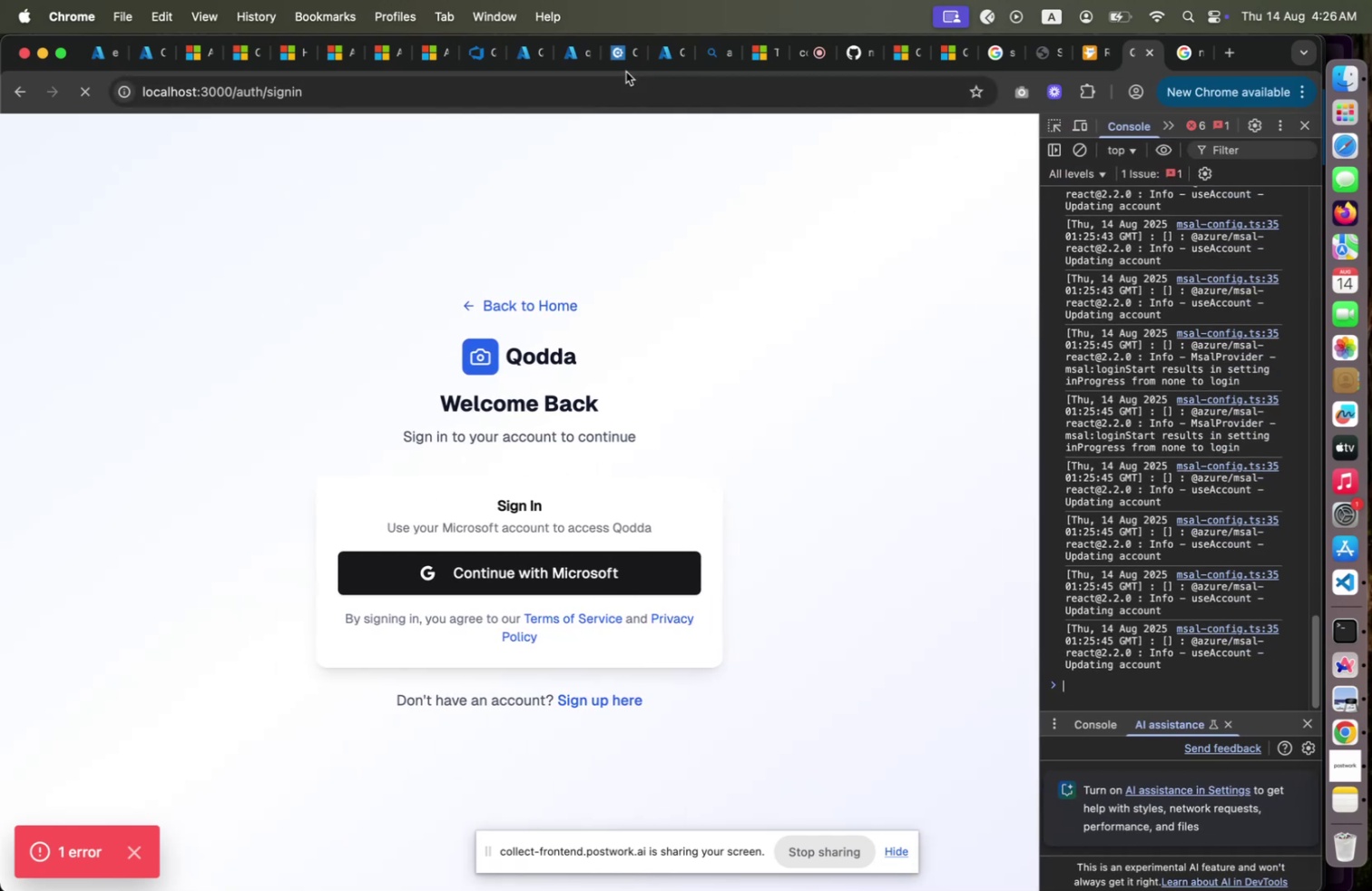 
left_click([626, 66])
 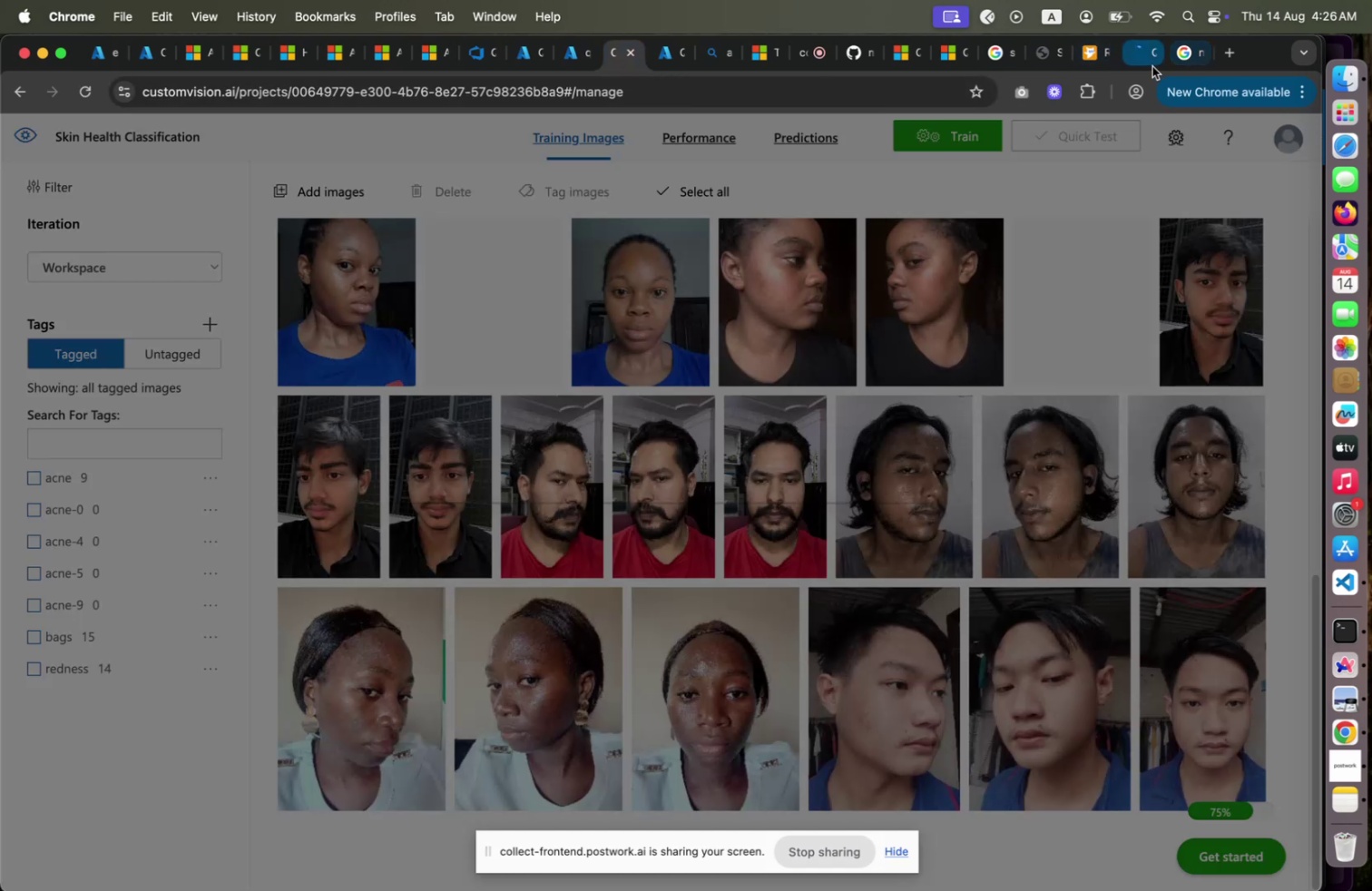 
left_click([1152, 66])
 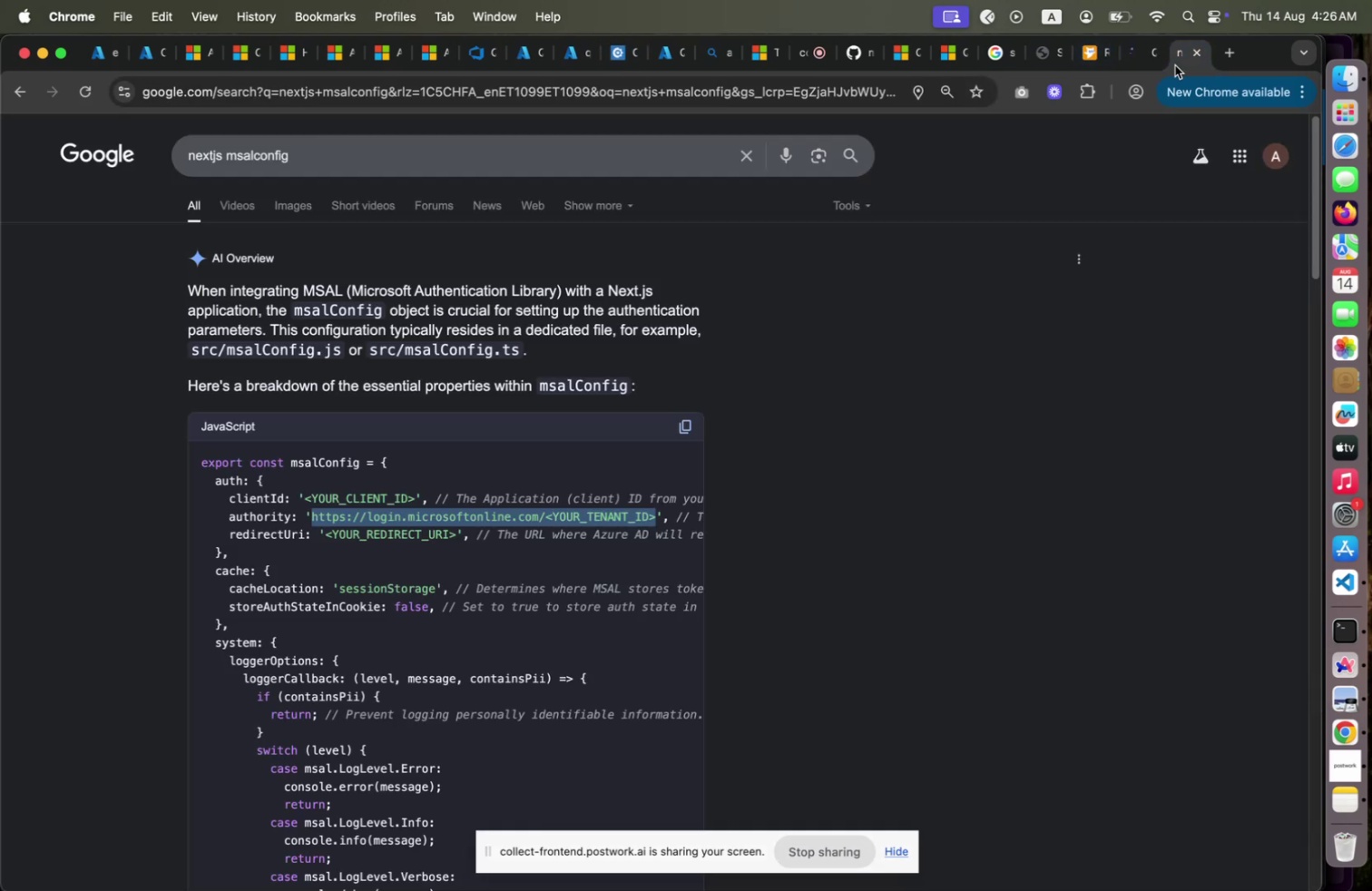 
left_click([1175, 65])
 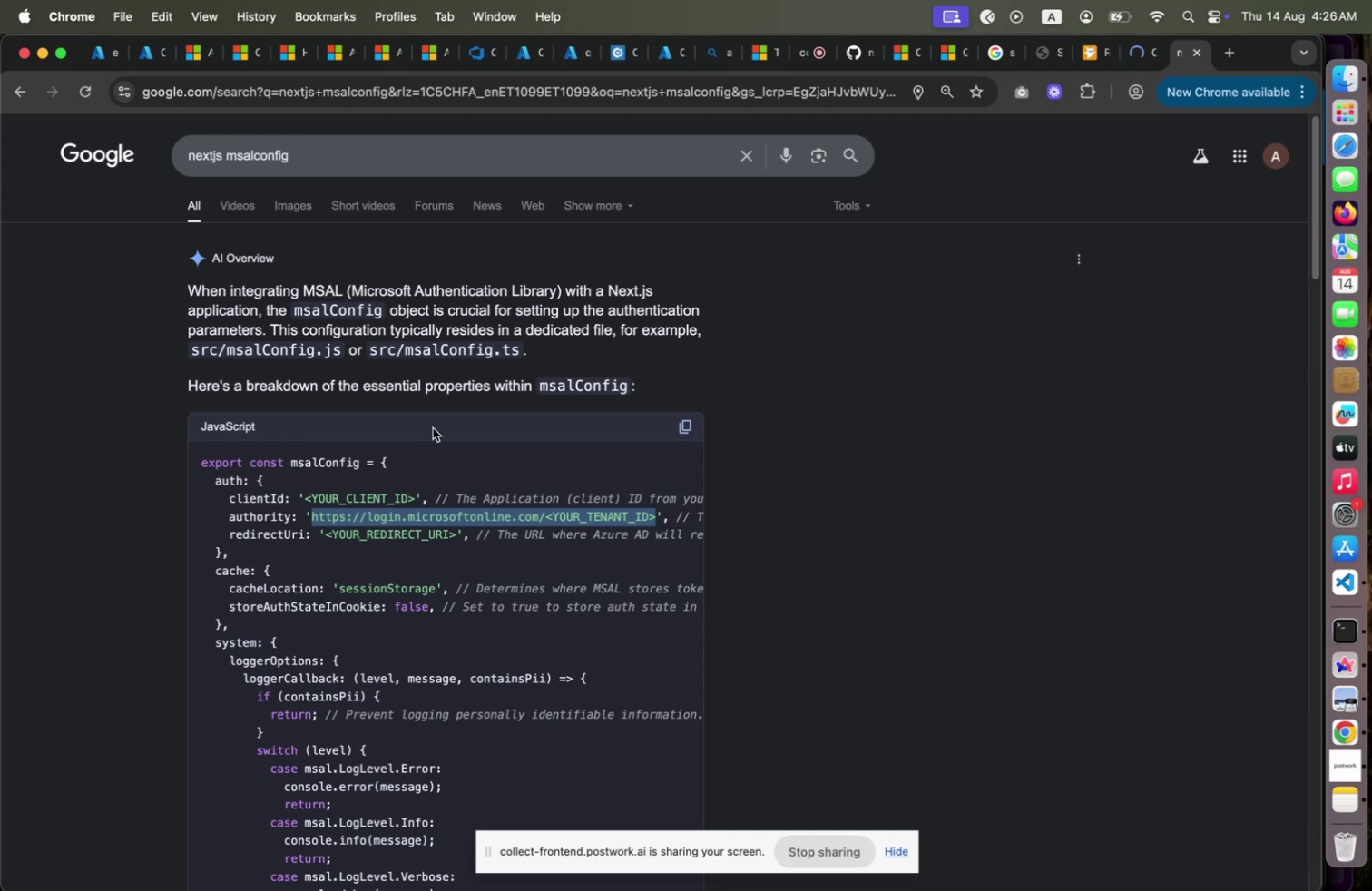 
scroll: coordinate [435, 425], scroll_direction: down, amount: 10.0
 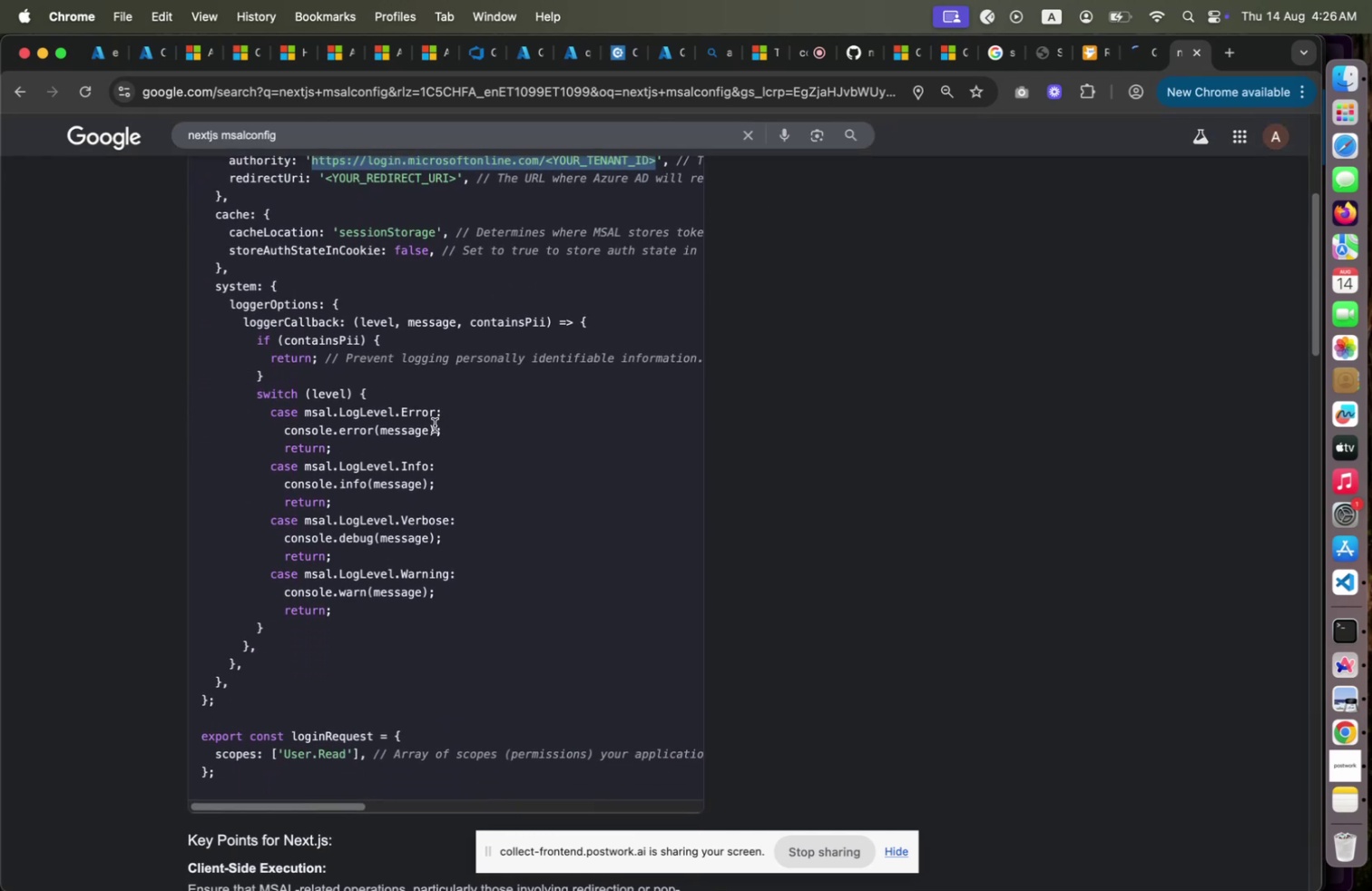 
scroll: coordinate [435, 425], scroll_direction: up, amount: 9.0
 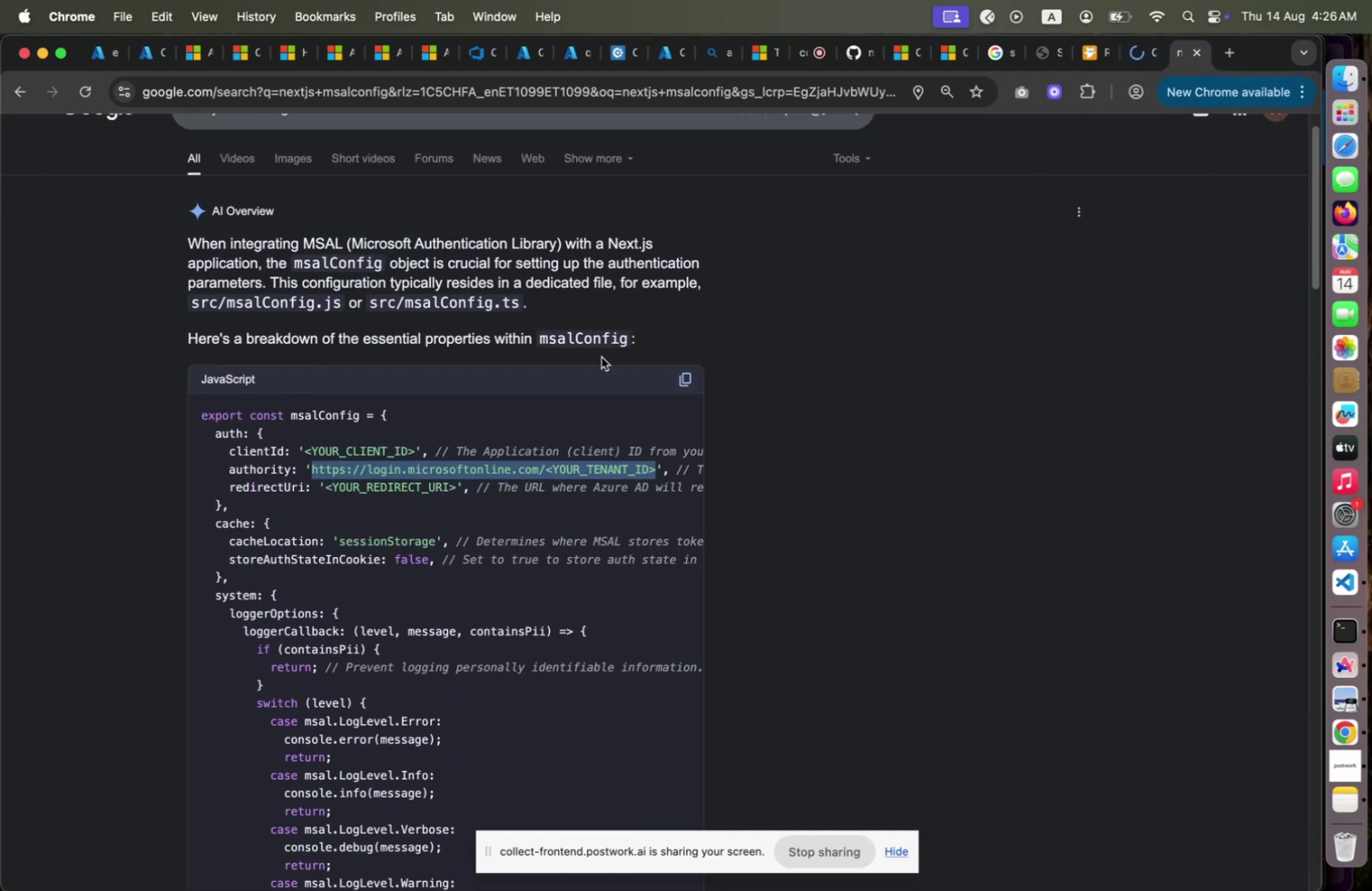 
scroll: coordinate [573, 362], scroll_direction: down, amount: 8.0
 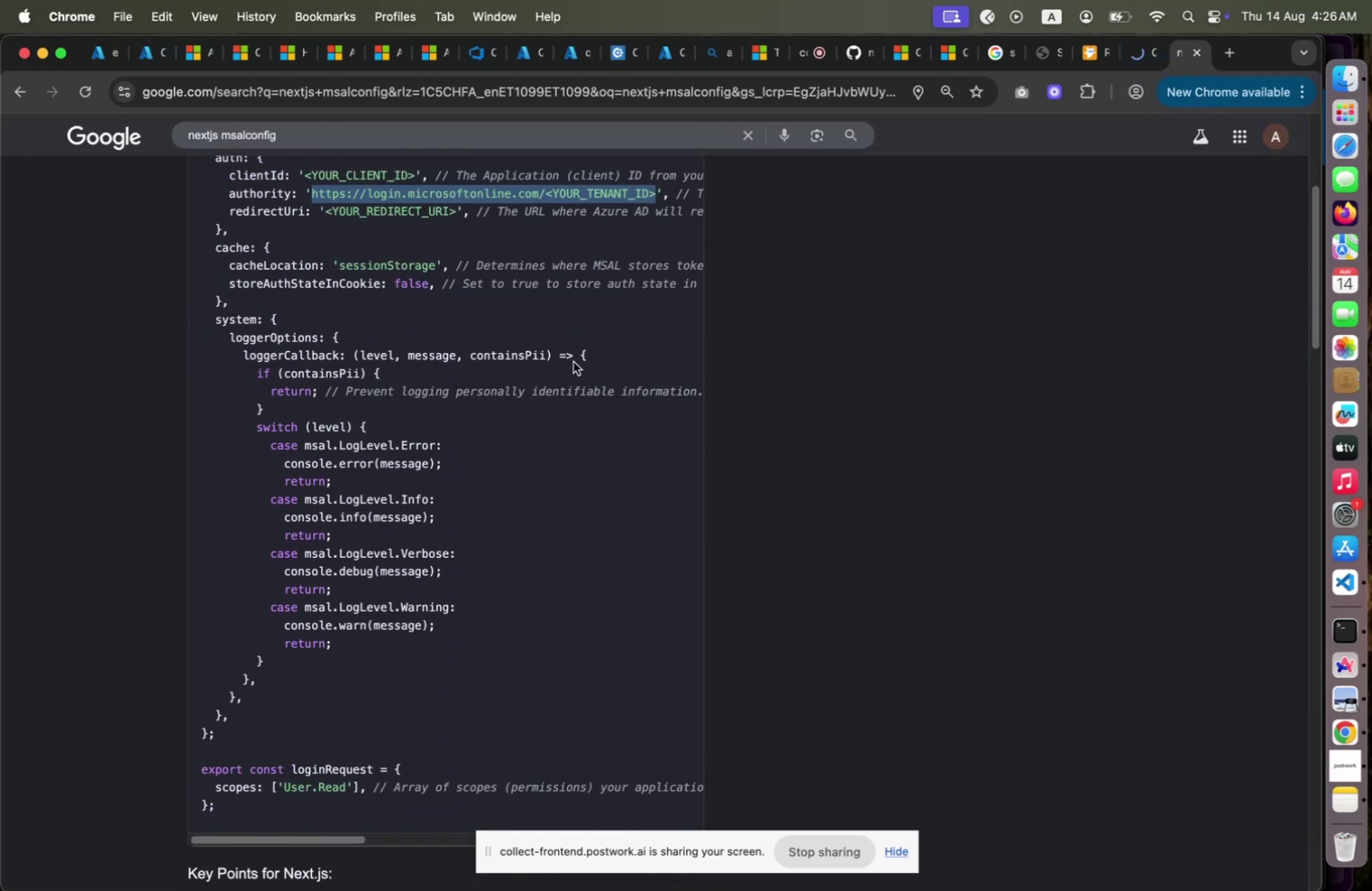 
scroll: coordinate [573, 361], scroll_direction: up, amount: 10.0
 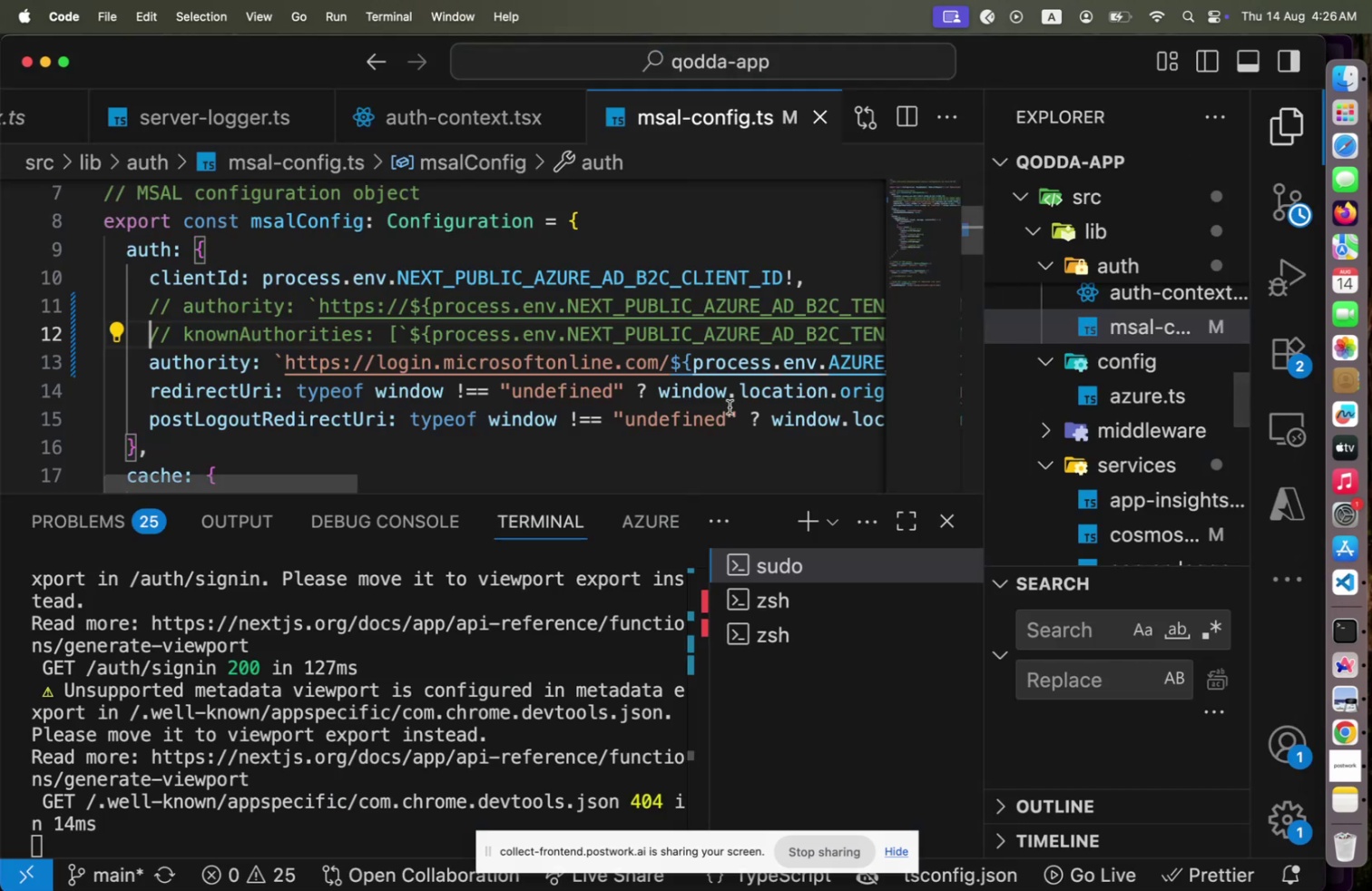 
scroll: coordinate [571, 318], scroll_direction: down, amount: 8.0
 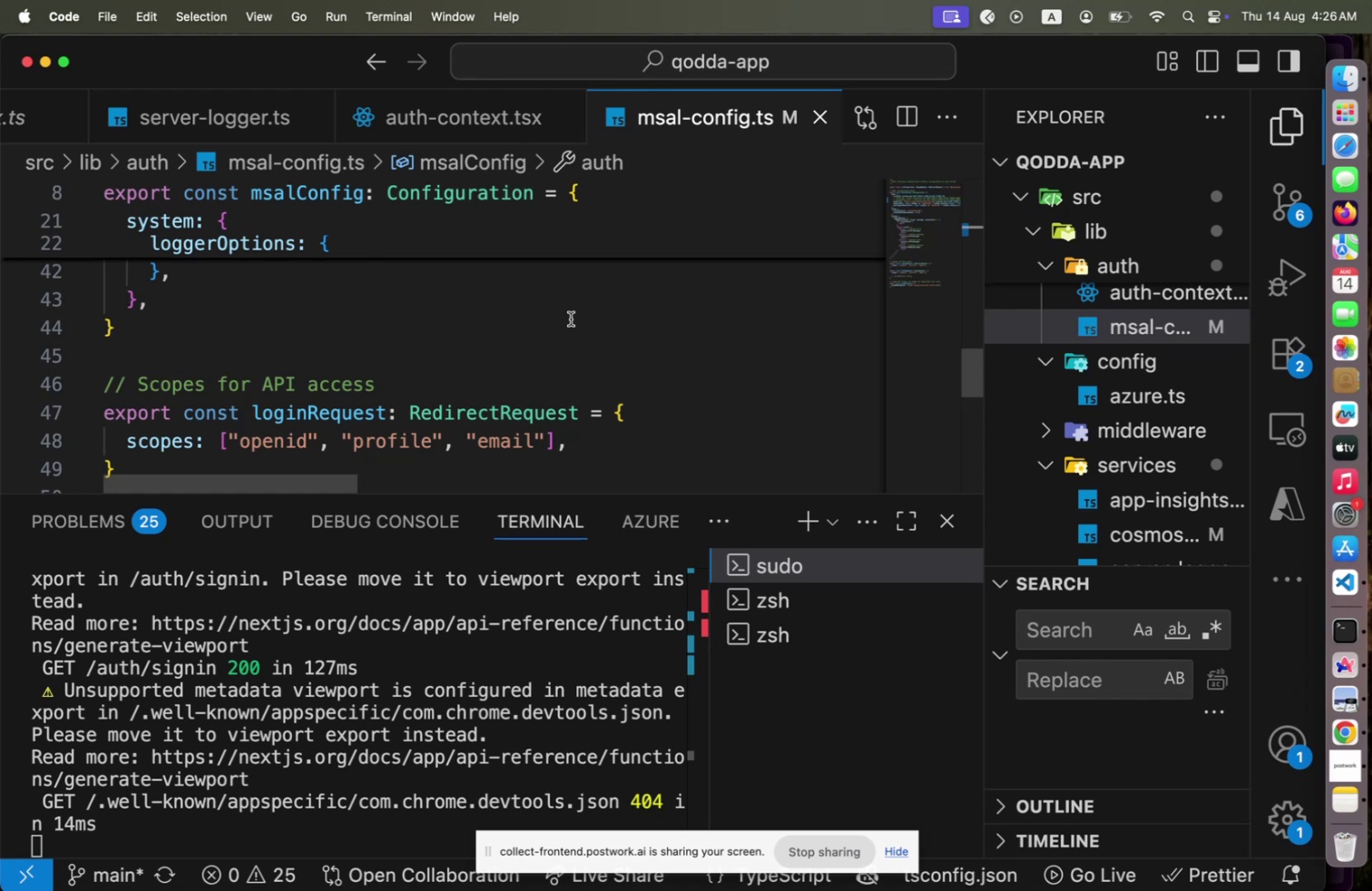 
scroll: coordinate [574, 318], scroll_direction: up, amount: 4.0
 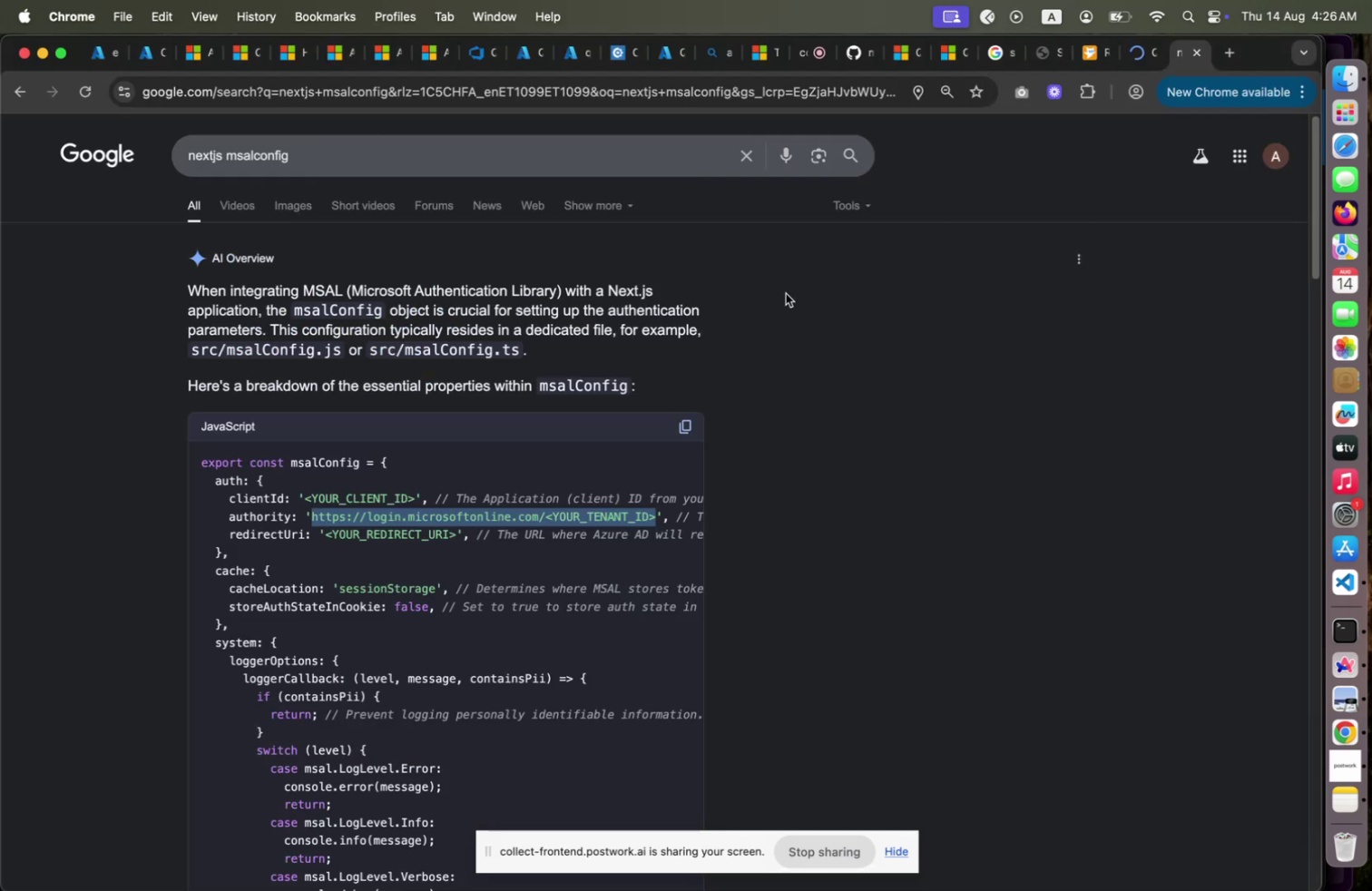 
key(Meta+CommandLeft)
 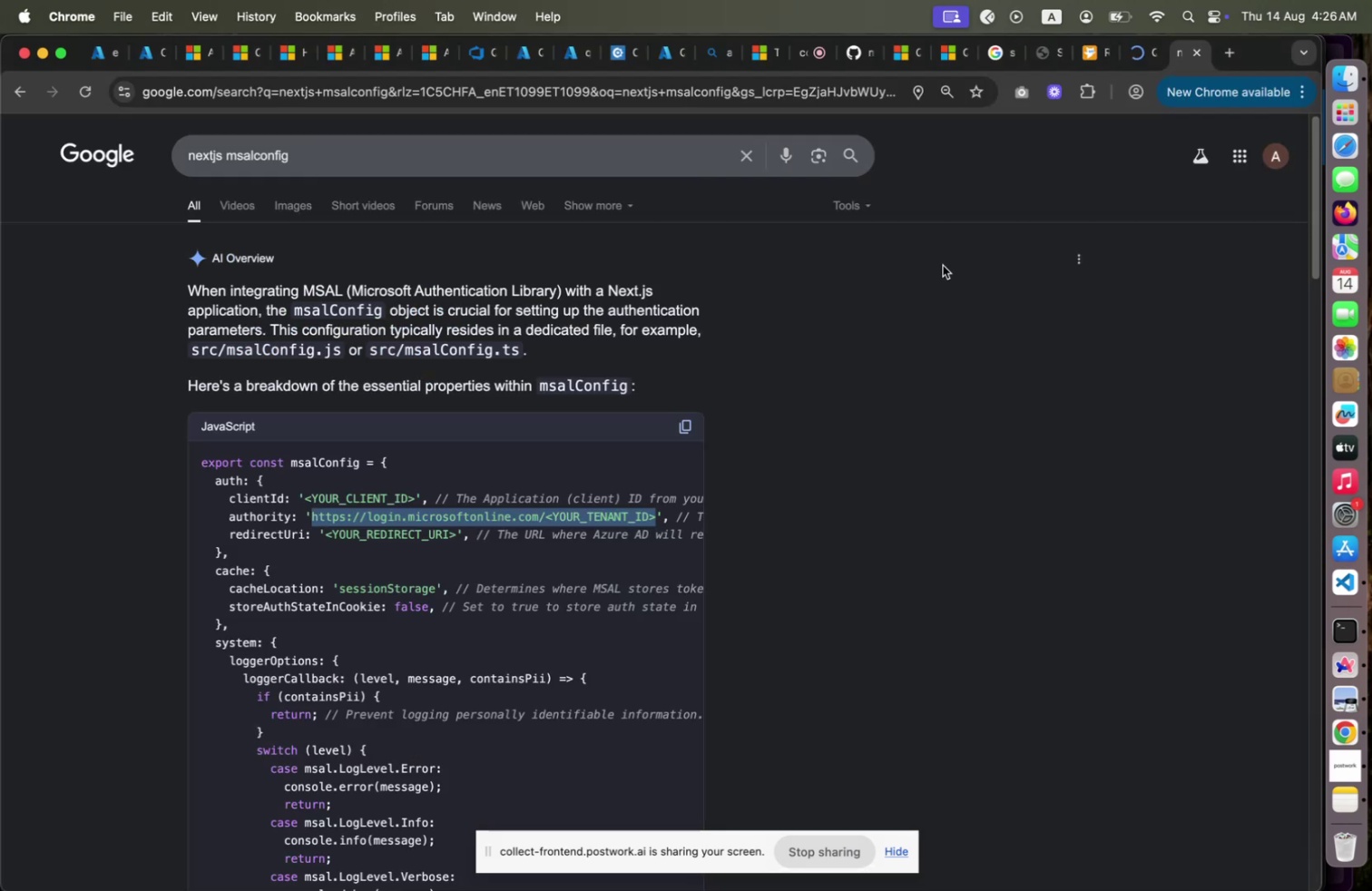 
key(Meta+Tab)
 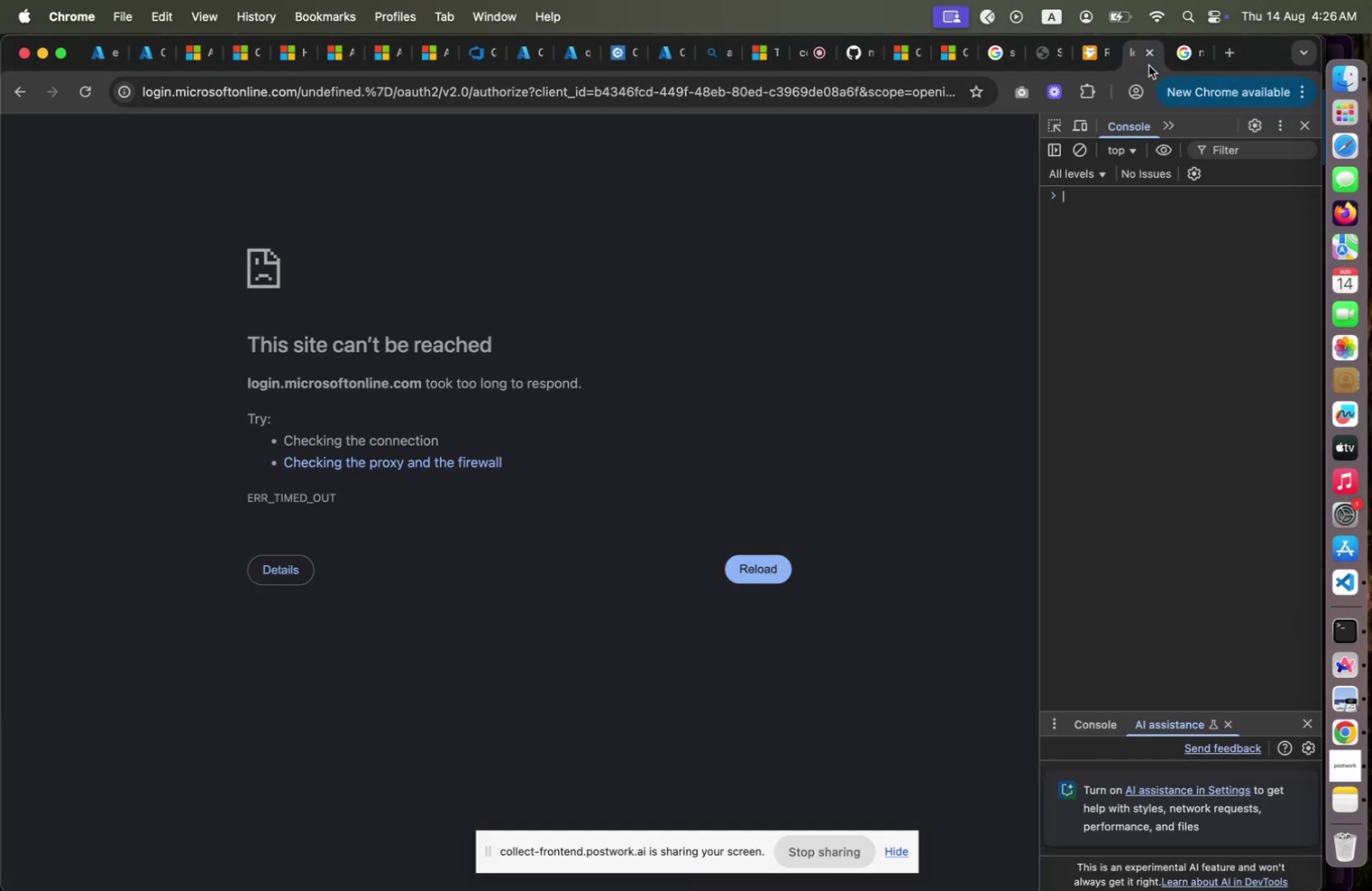 
left_click([1149, 65])
 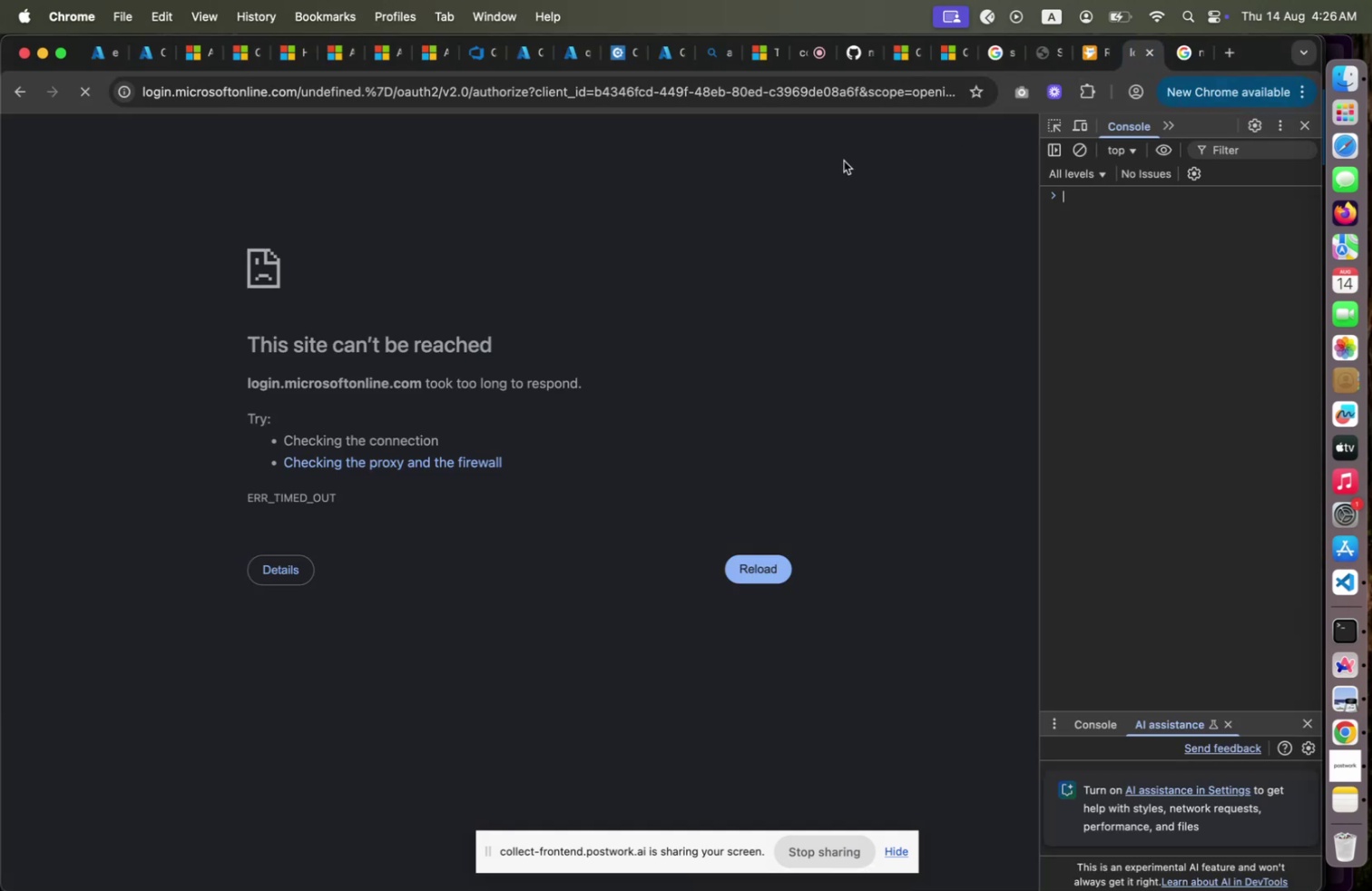 
wait(5.62)
 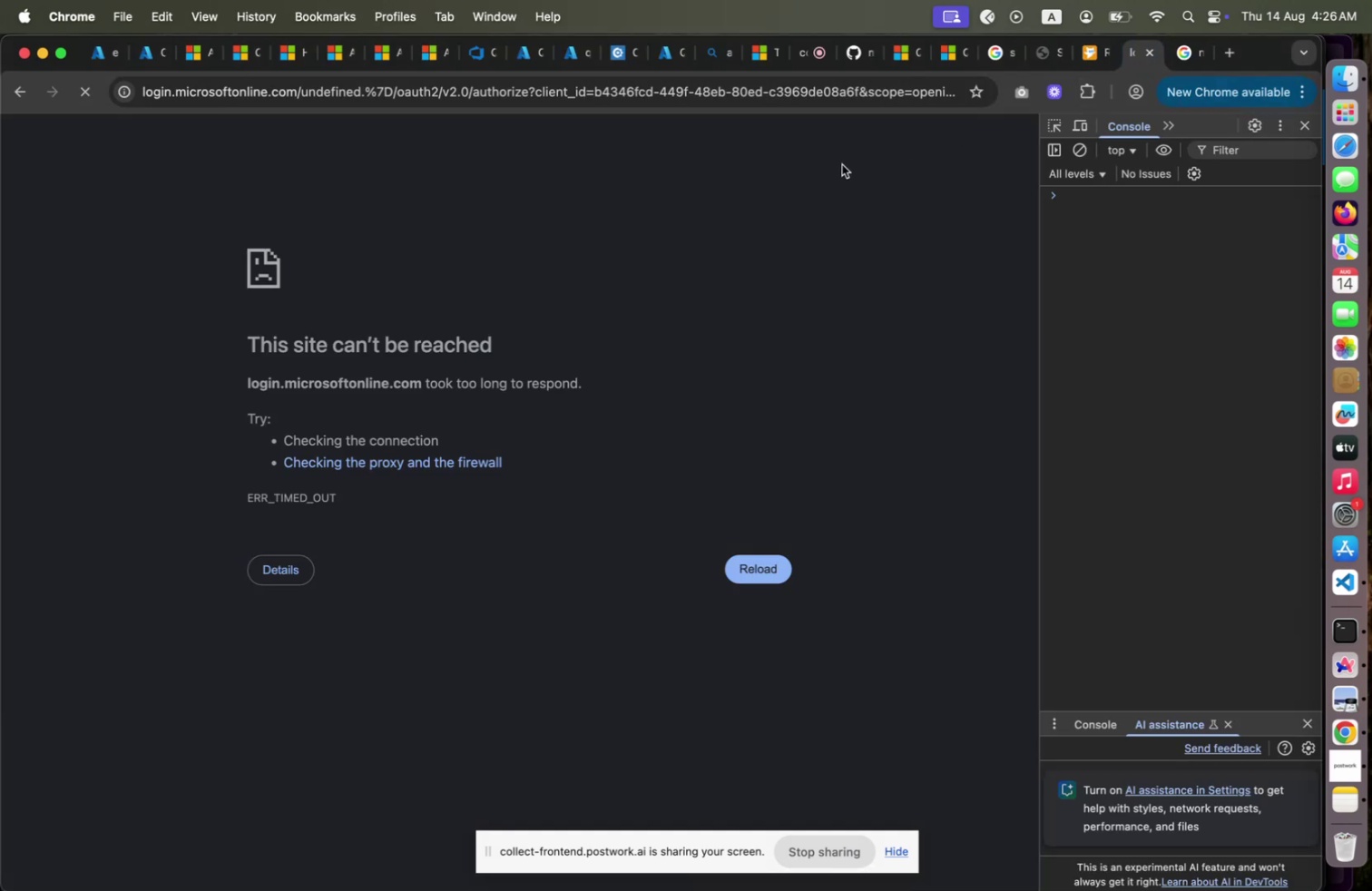 
key(Meta+CommandLeft)
 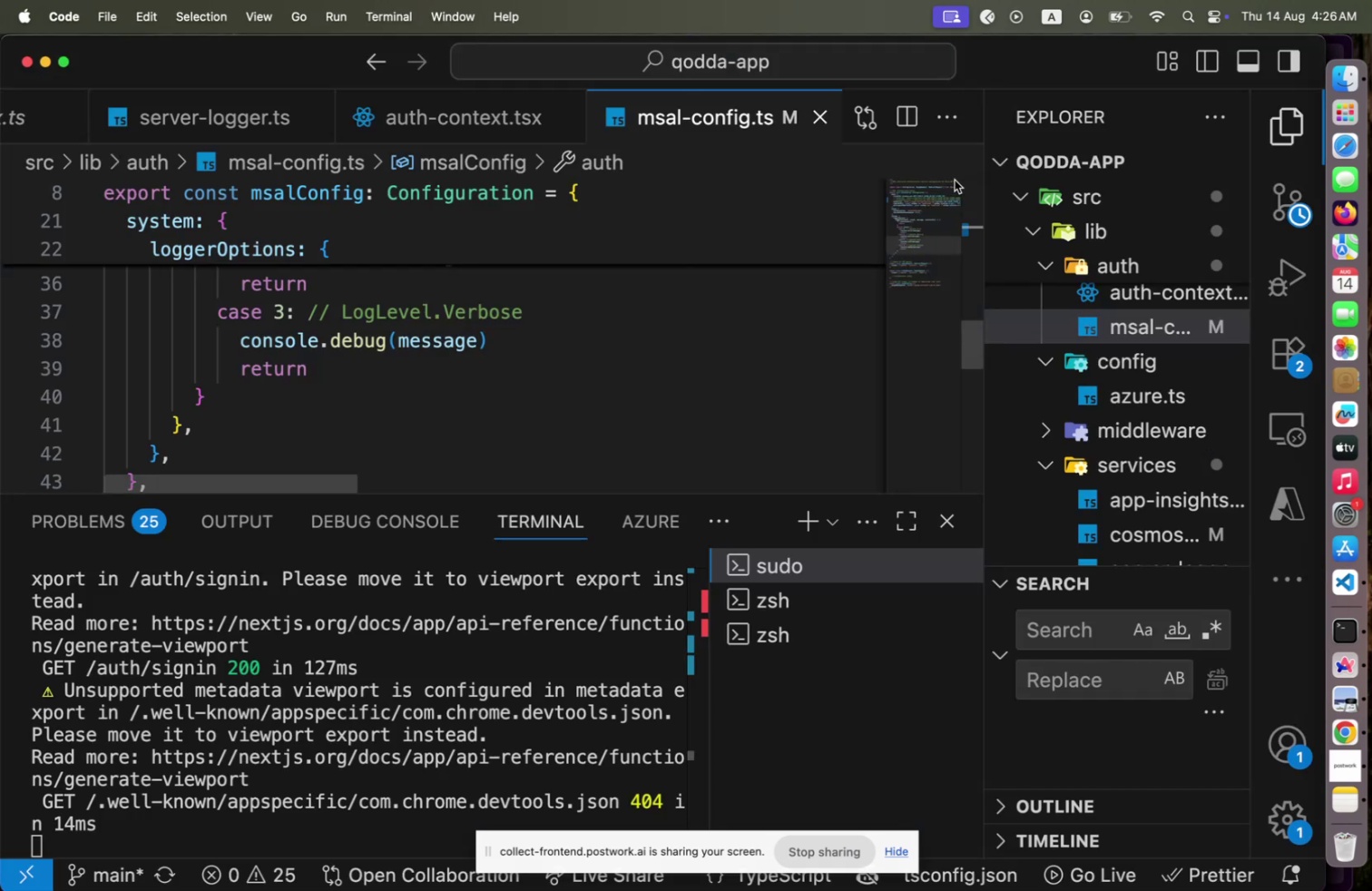 
key(Meta+Tab)
 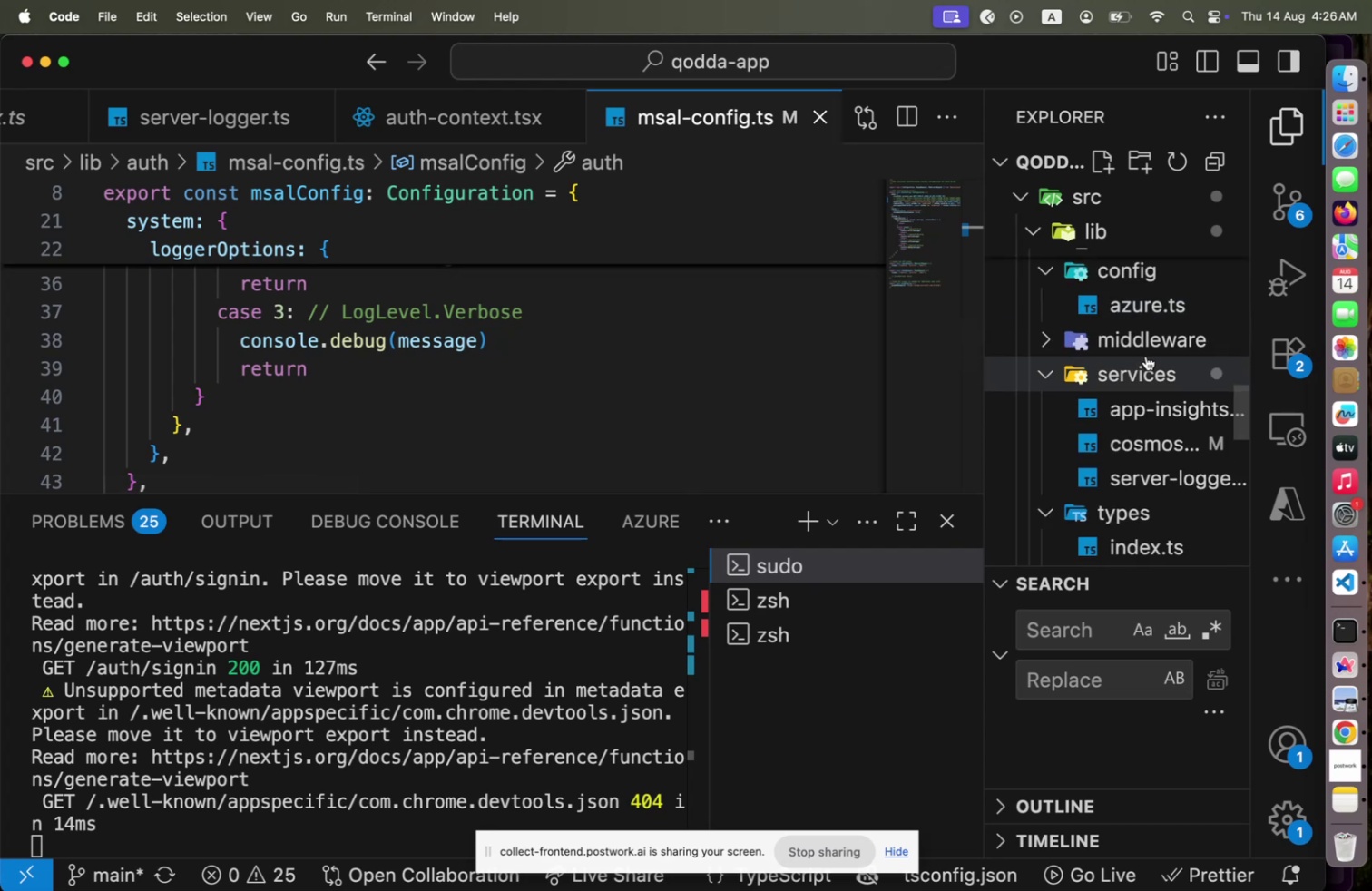 
scroll: coordinate [1146, 354], scroll_direction: down, amount: 9.0
 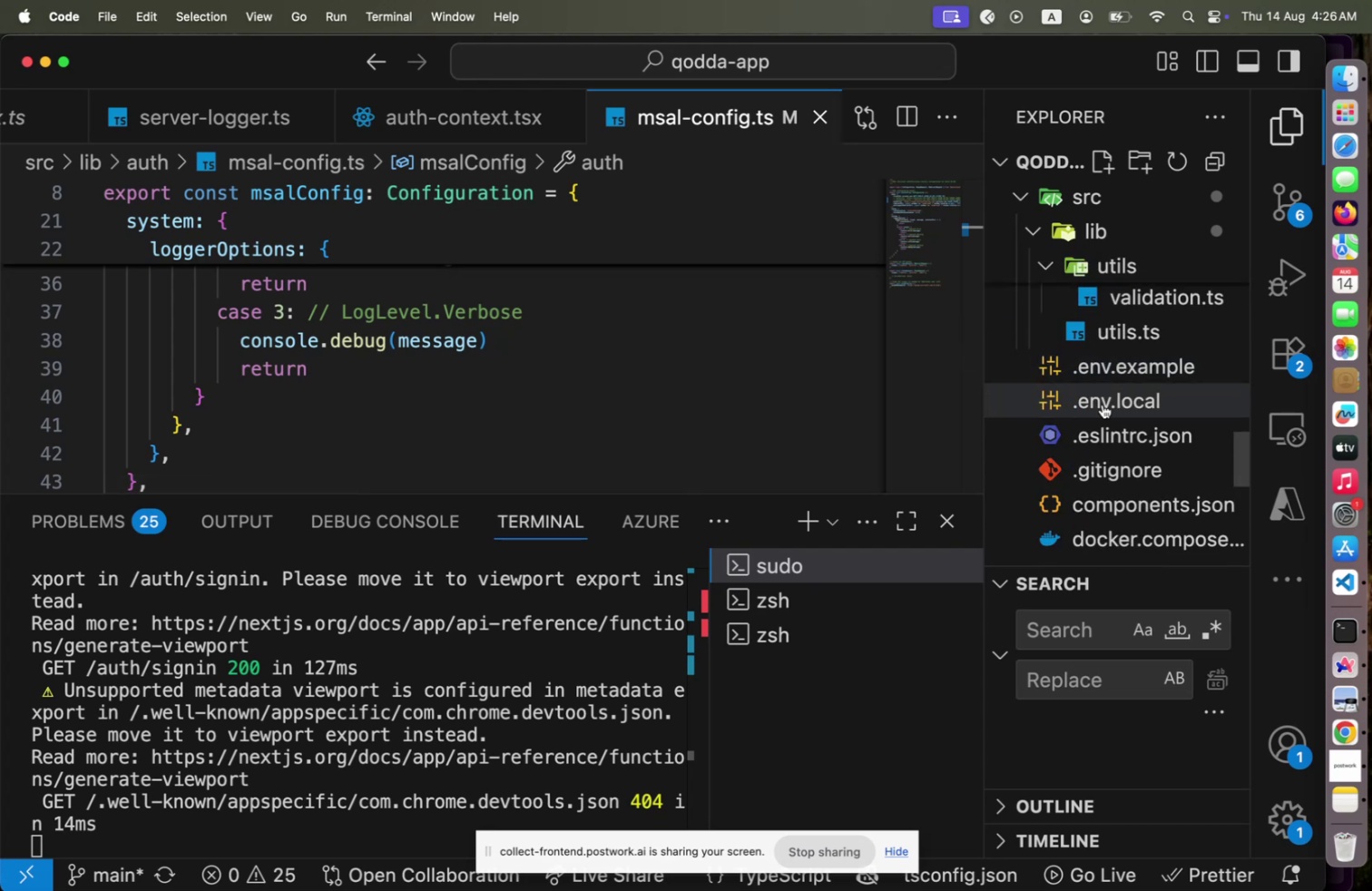 
left_click([1121, 404])
 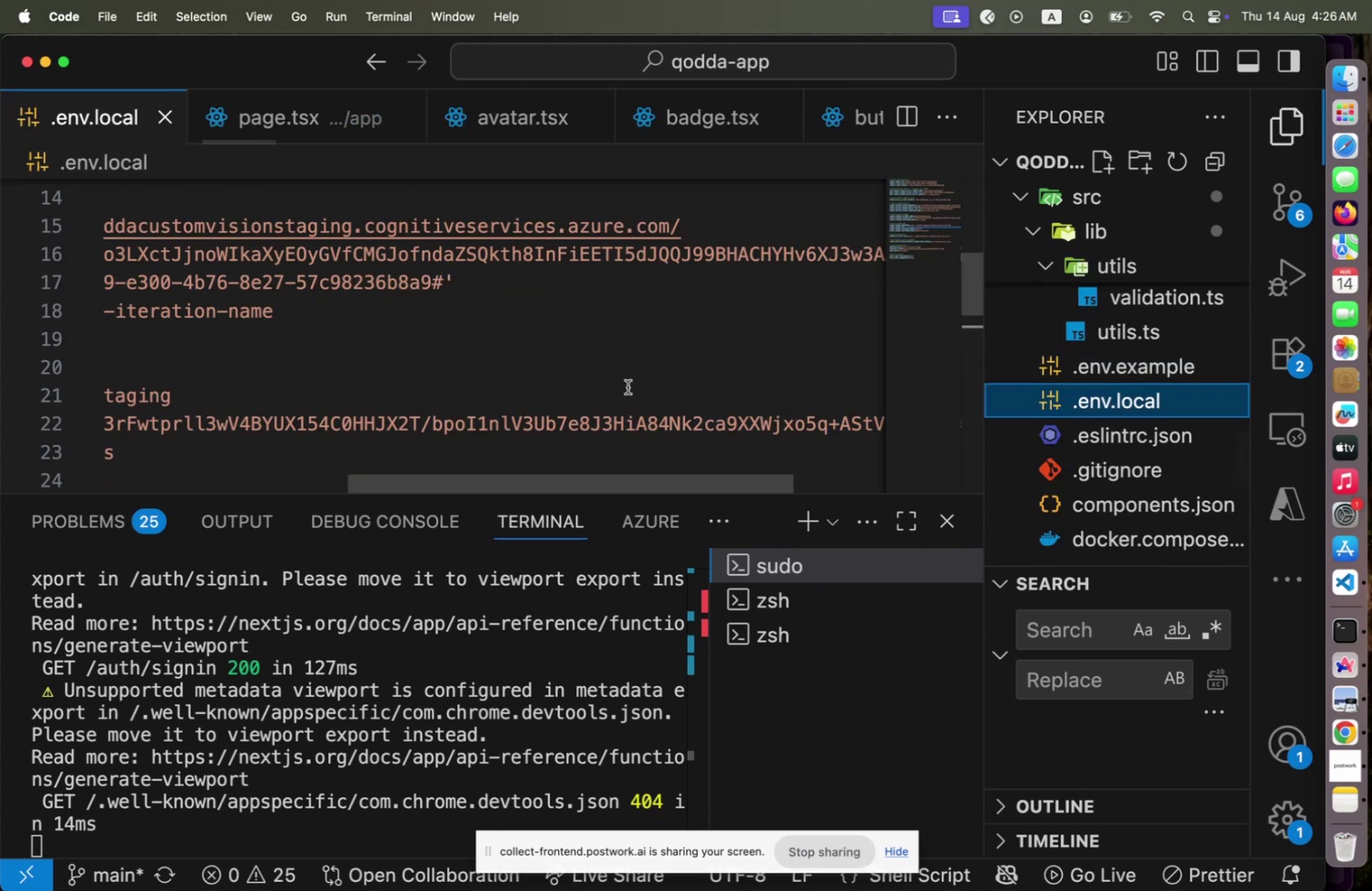 
scroll: coordinate [628, 387], scroll_direction: up, amount: 21.0
 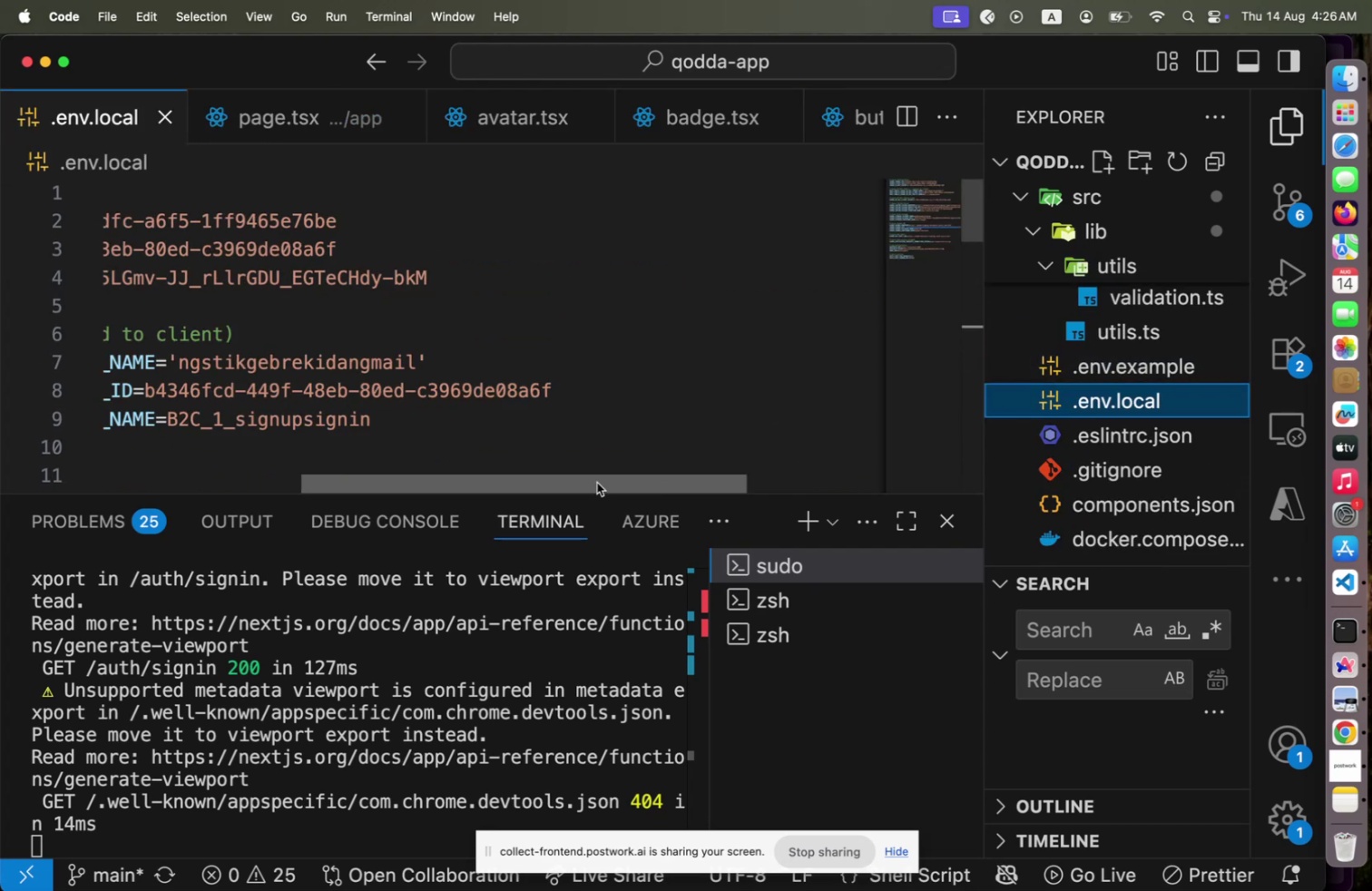 
left_click_drag(start_coordinate=[658, 482], to_coordinate=[333, 482])
 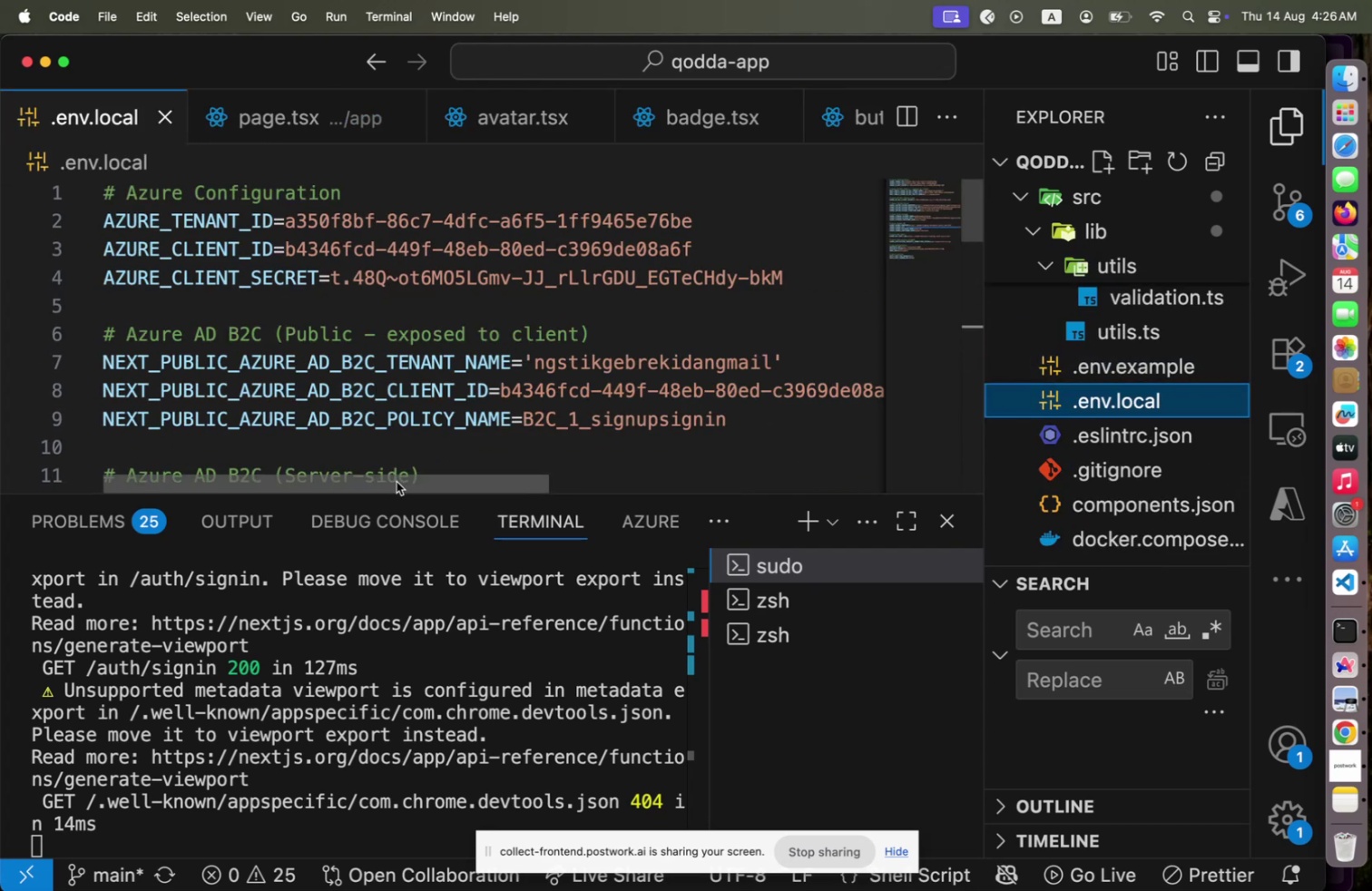 
left_click_drag(start_coordinate=[396, 482], to_coordinate=[251, 482])
 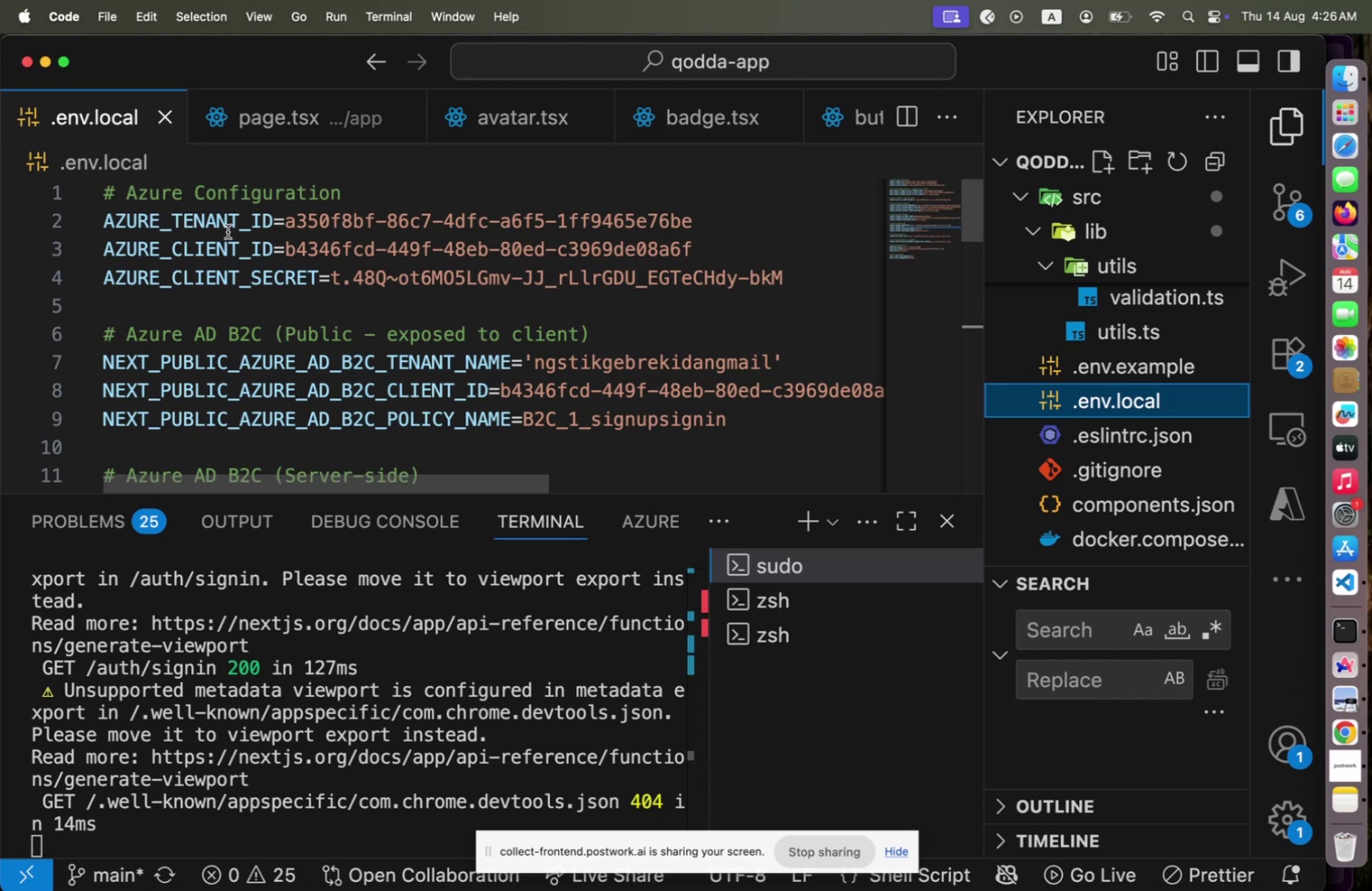 
left_click([228, 231])
 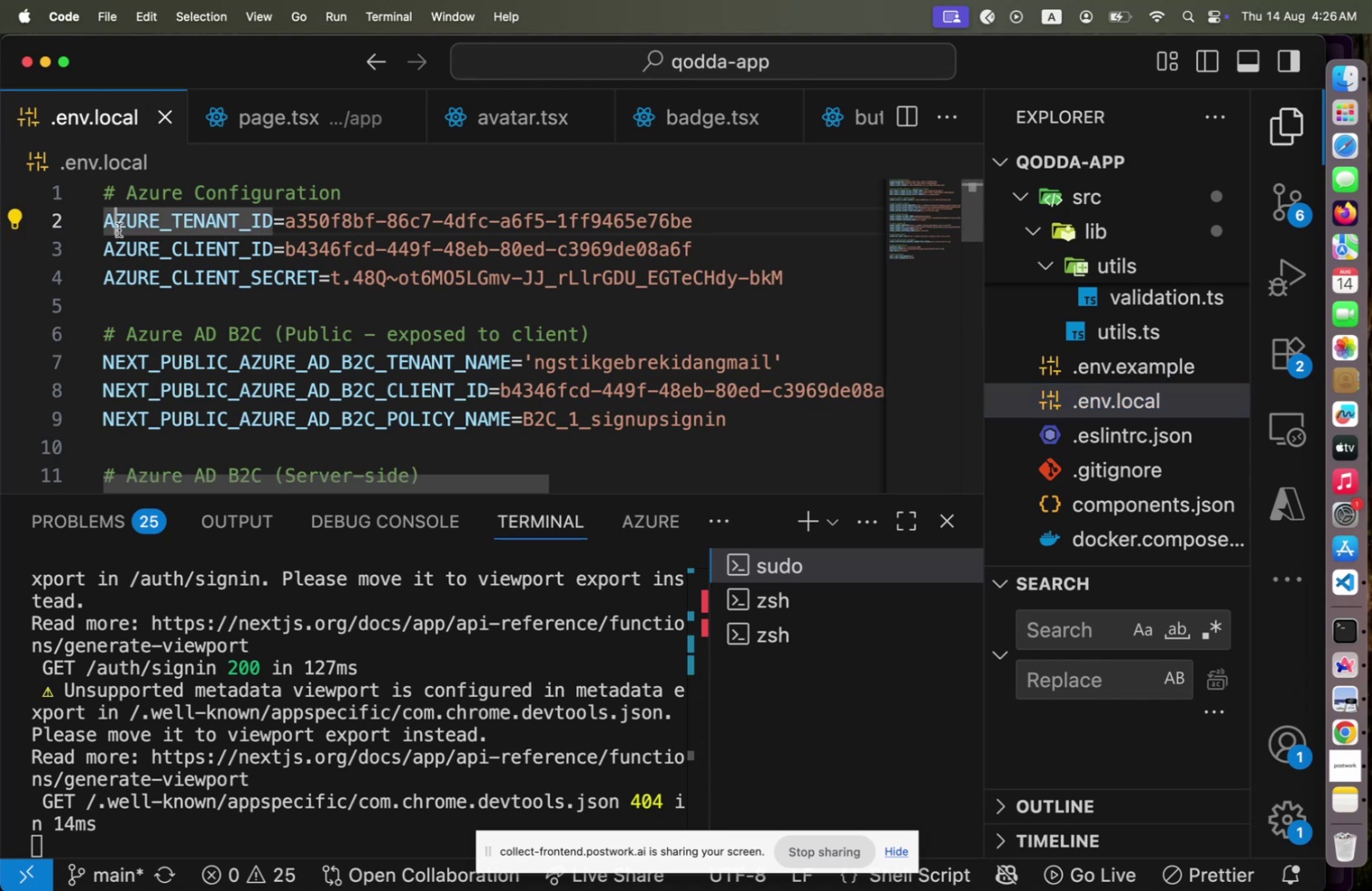 
left_click([119, 230])
 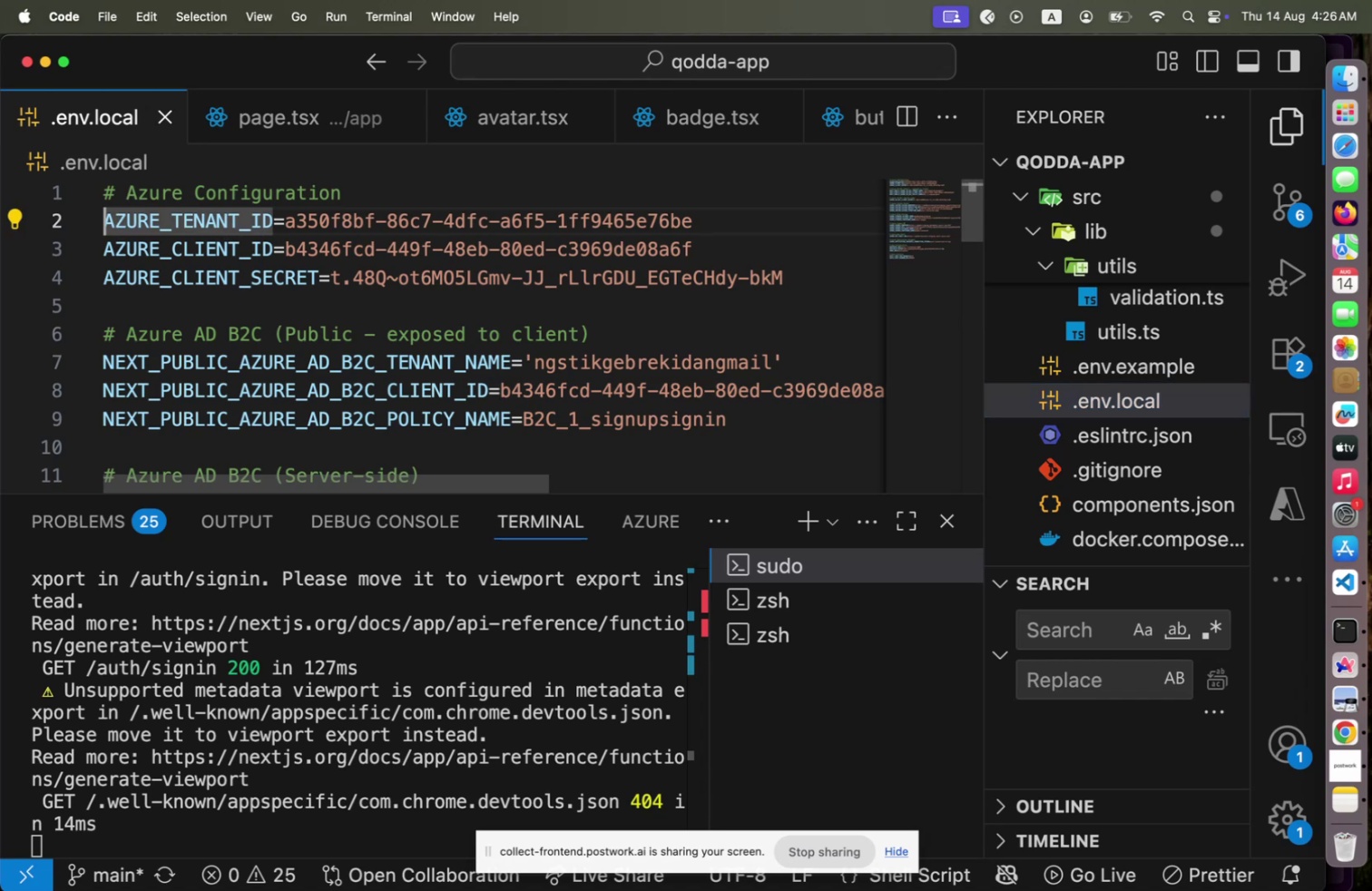 
key(ArrowLeft)
 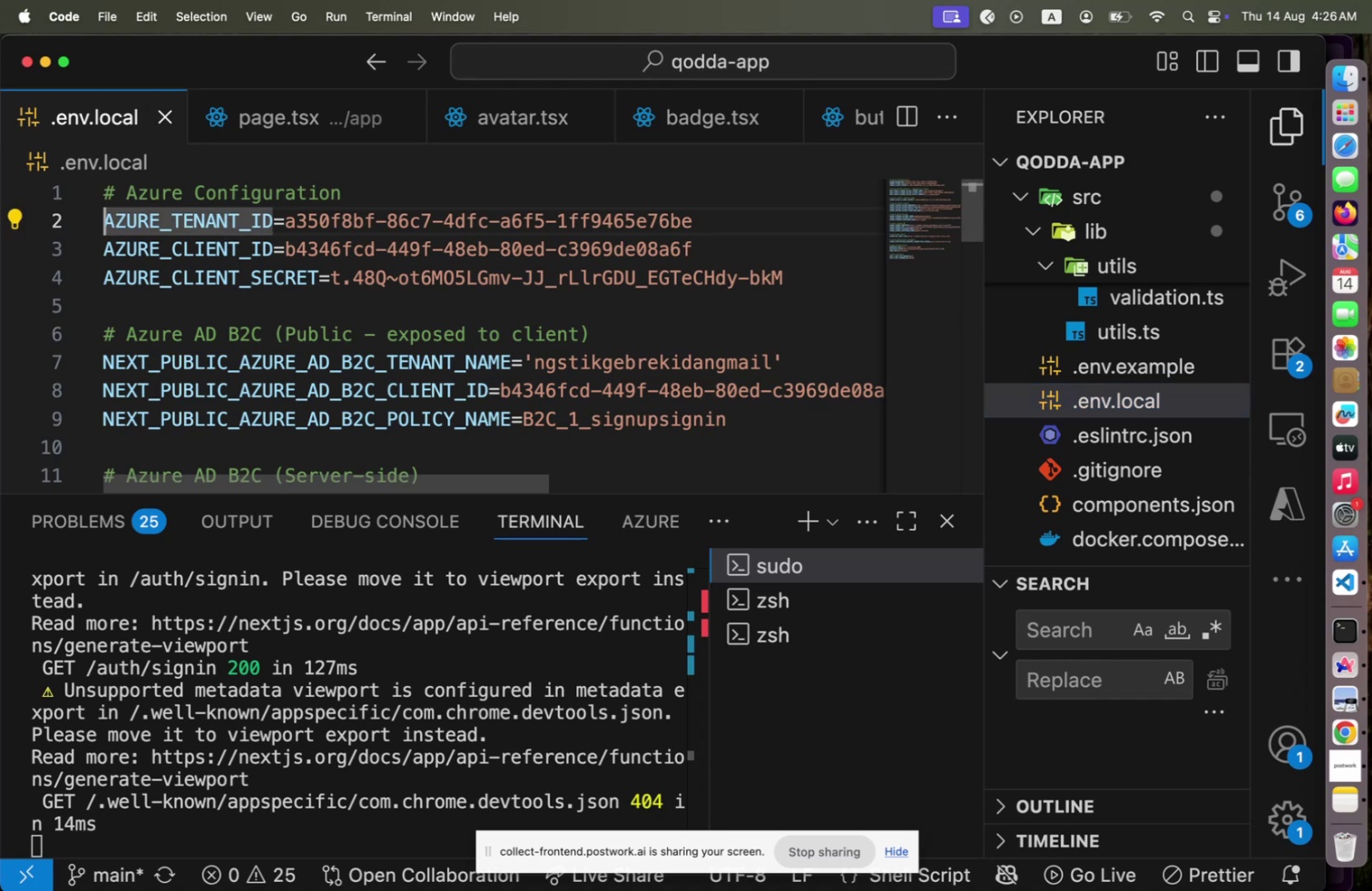 
type(NEXT_PUBLIC_)
 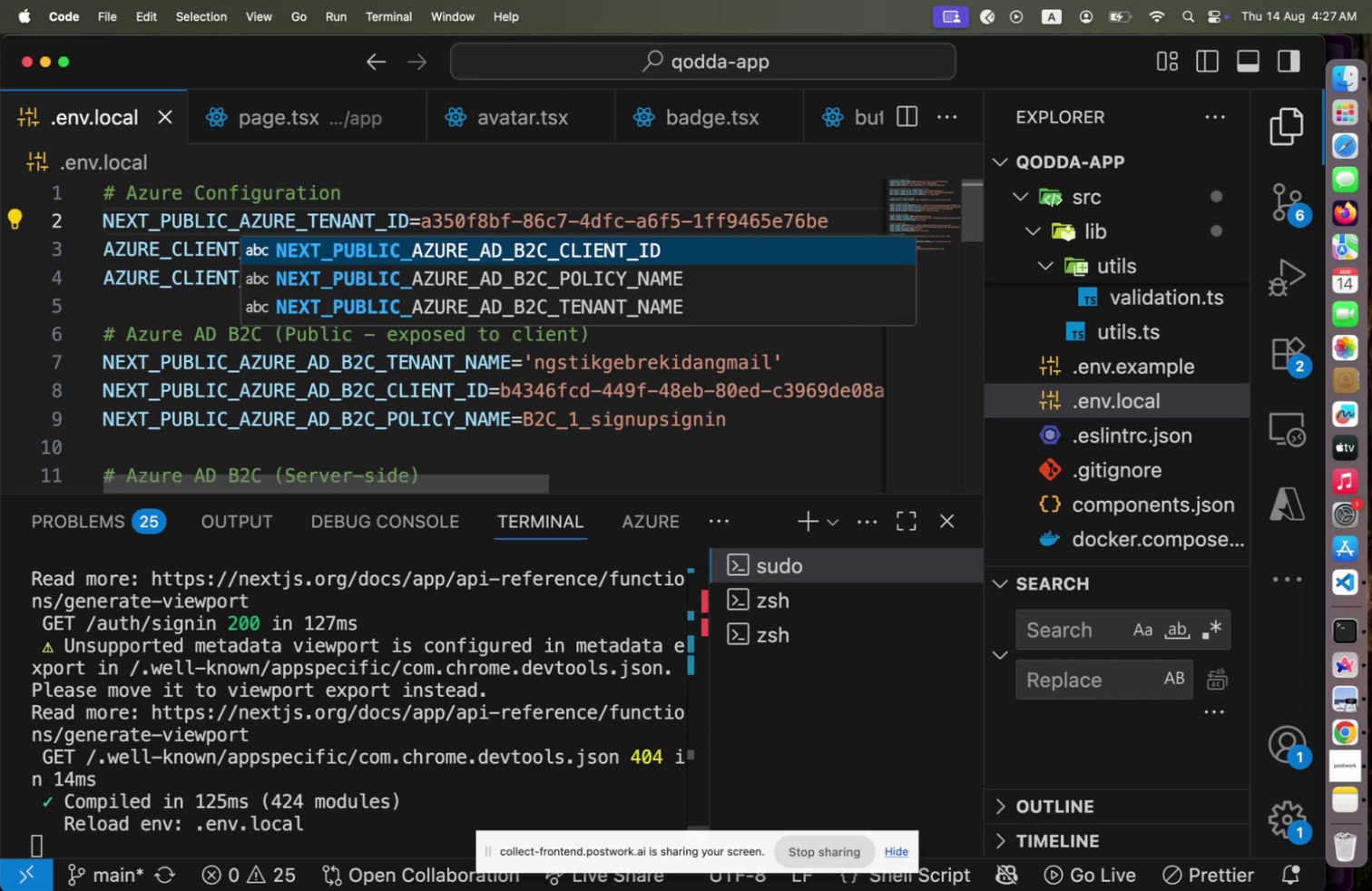 
 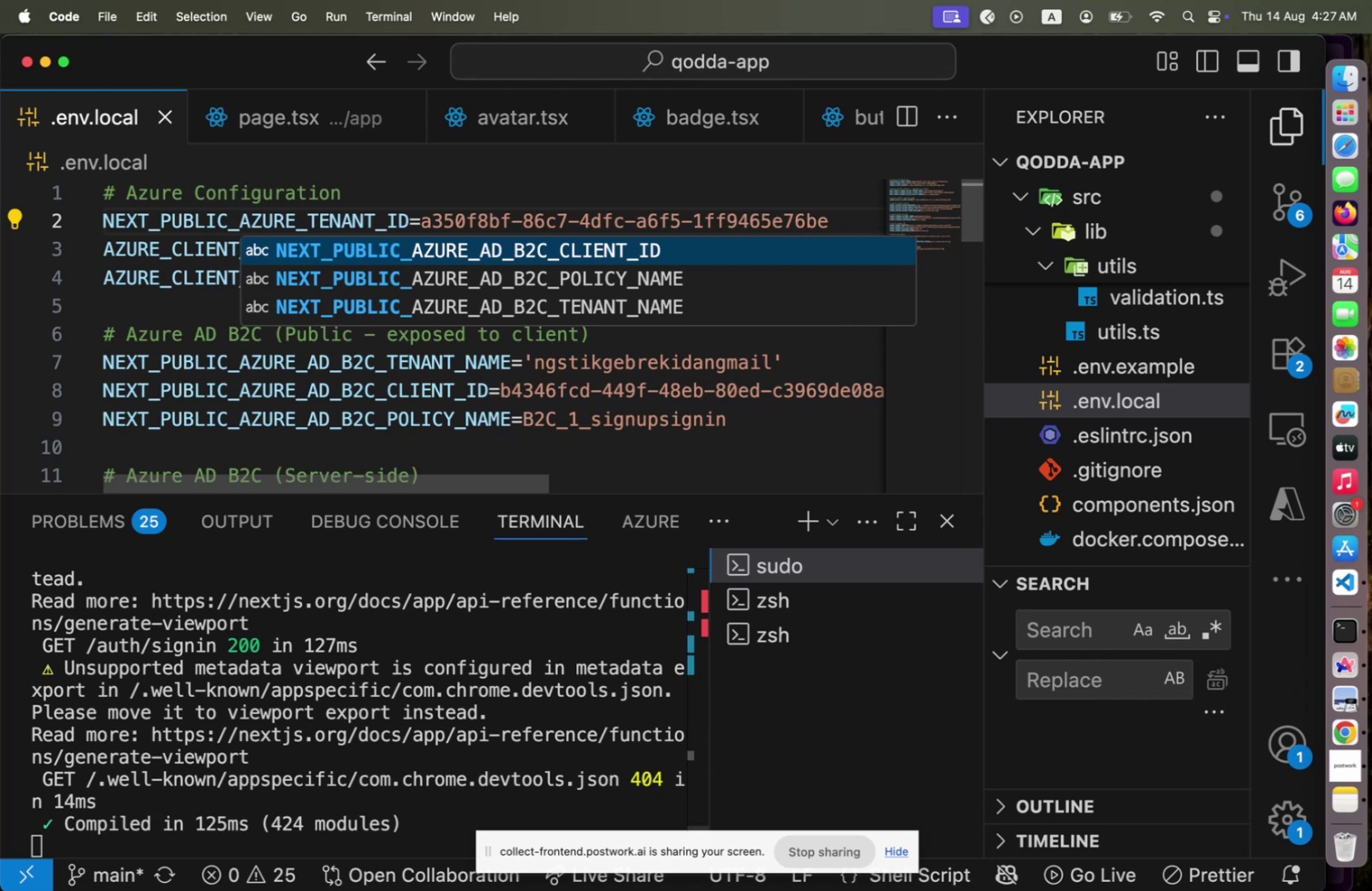 
key(Meta+CommandLeft)
 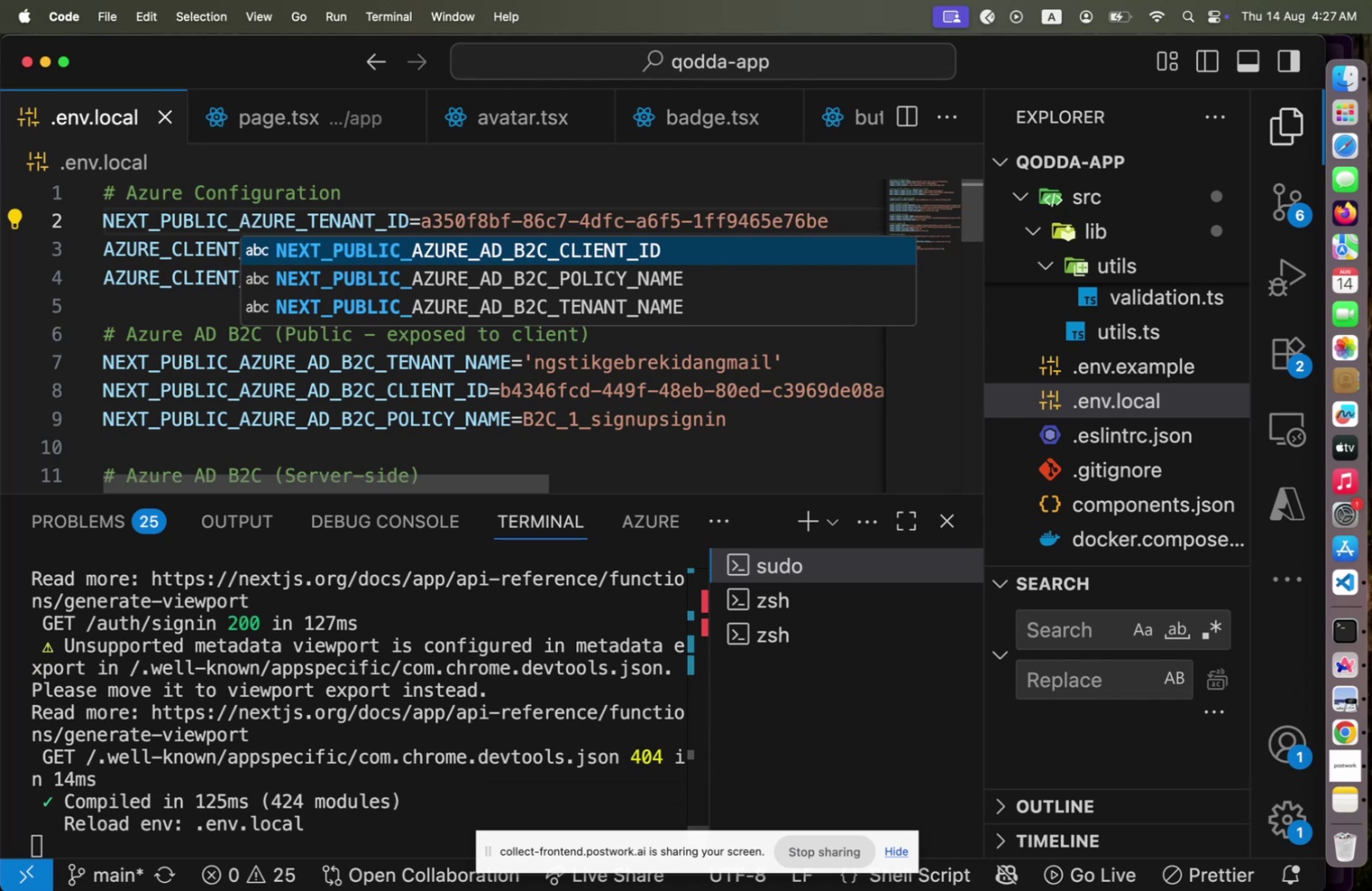 
key(Meta+S)
 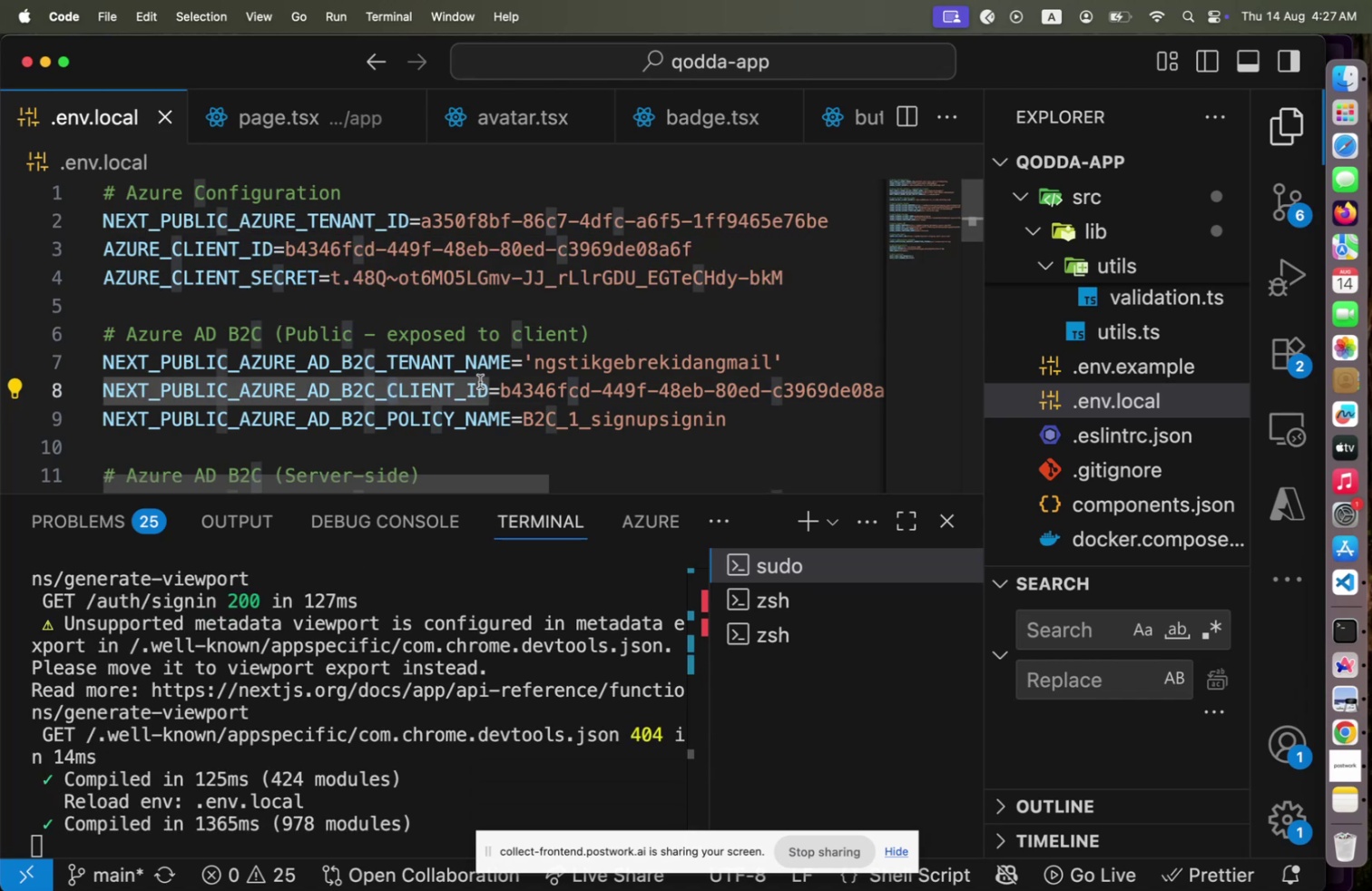 
key(ArrowUp)
 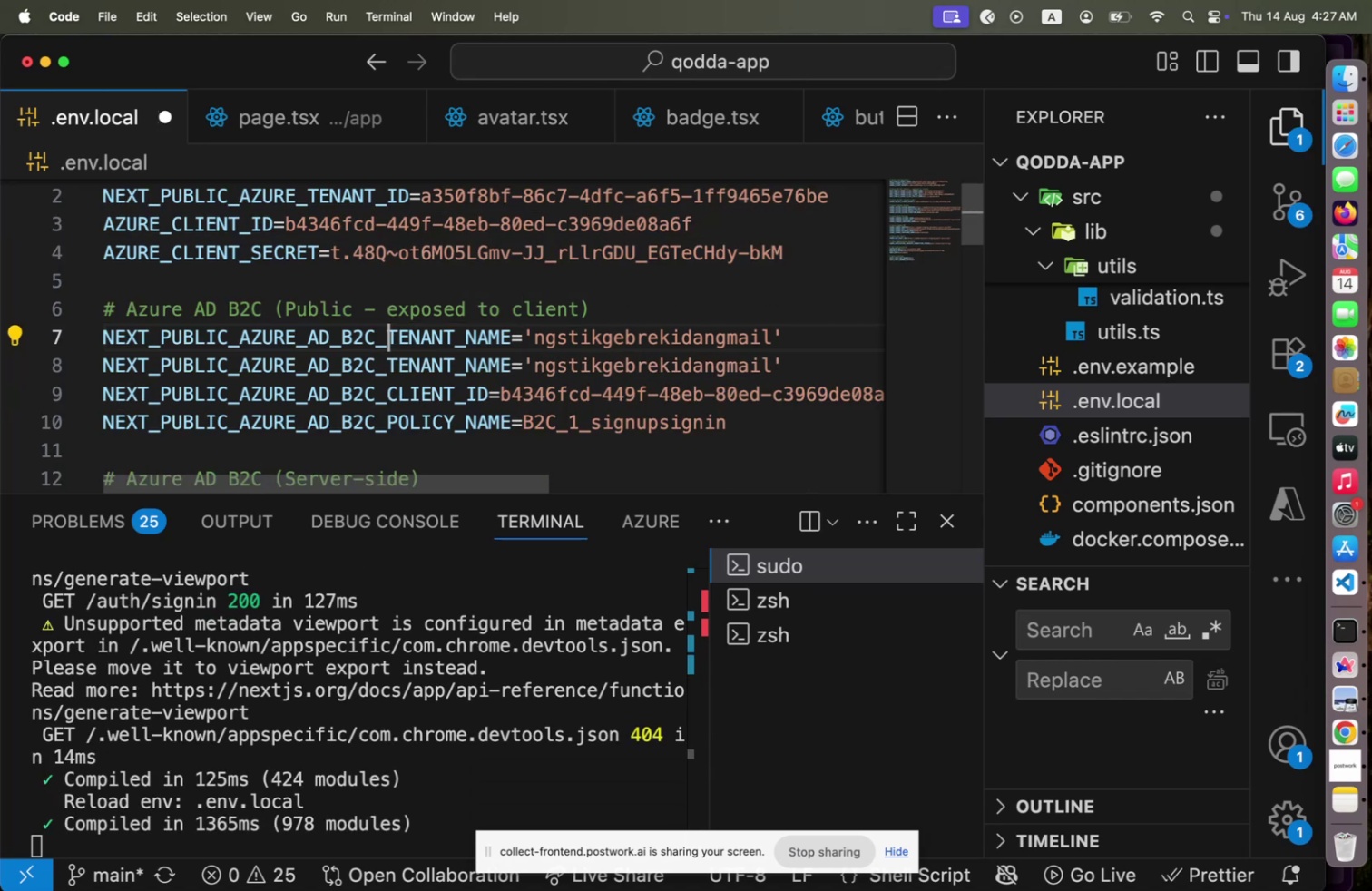 
key(Alt+Shift+OptionLeft)
 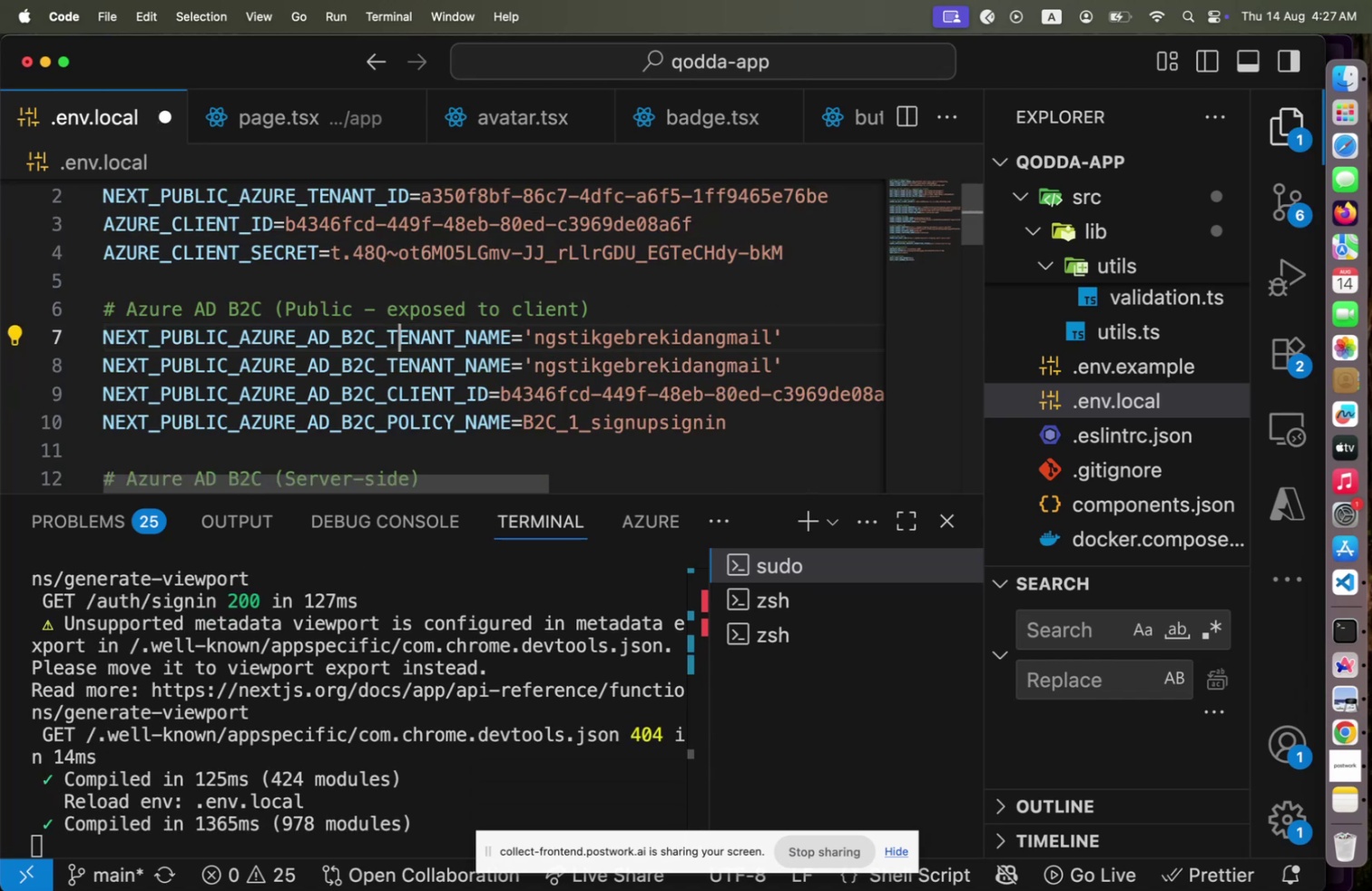 
key(Alt+Shift+ArrowUp)
 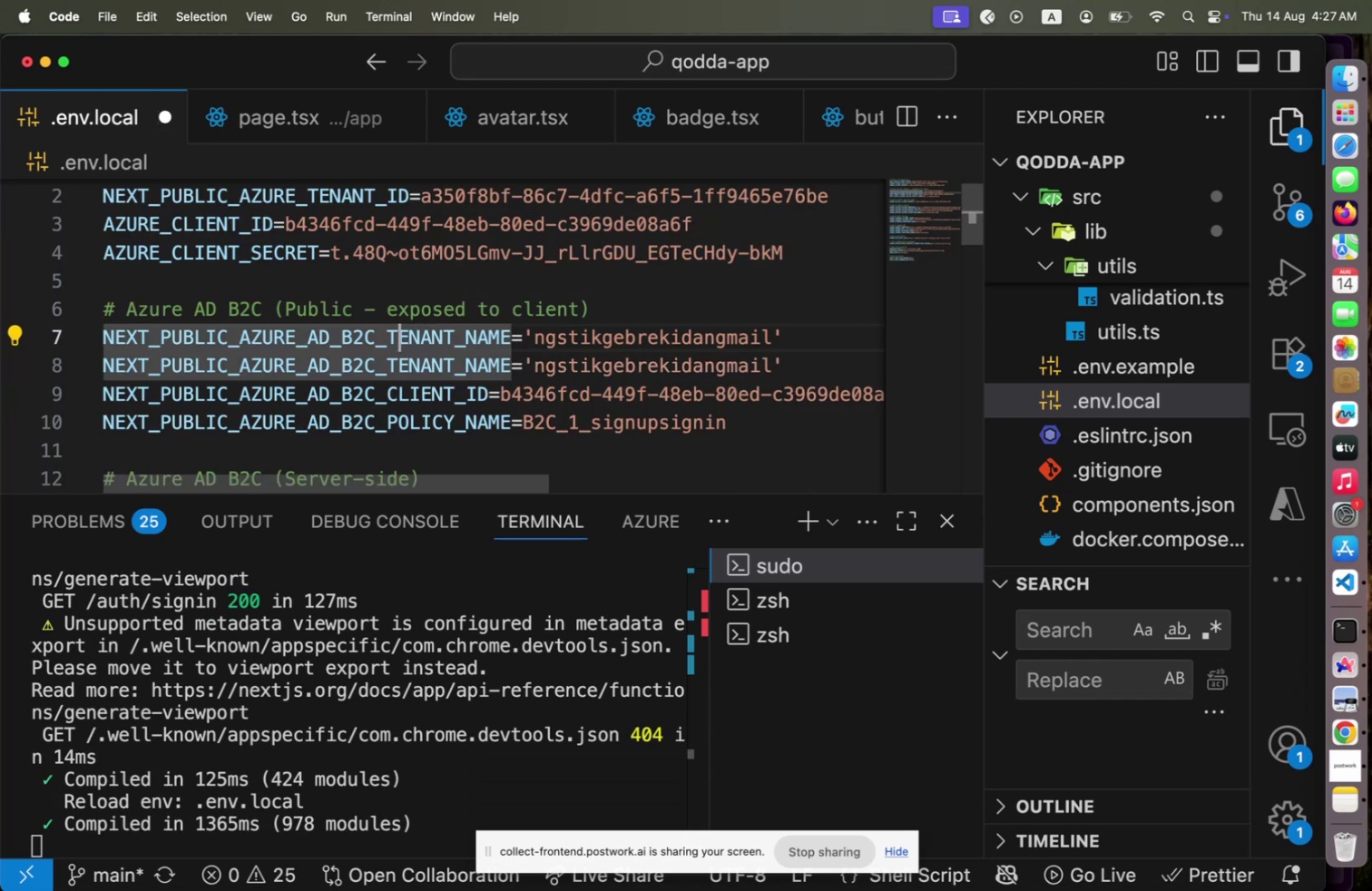 
hold_key(key=ArrowRight, duration=1.0)
 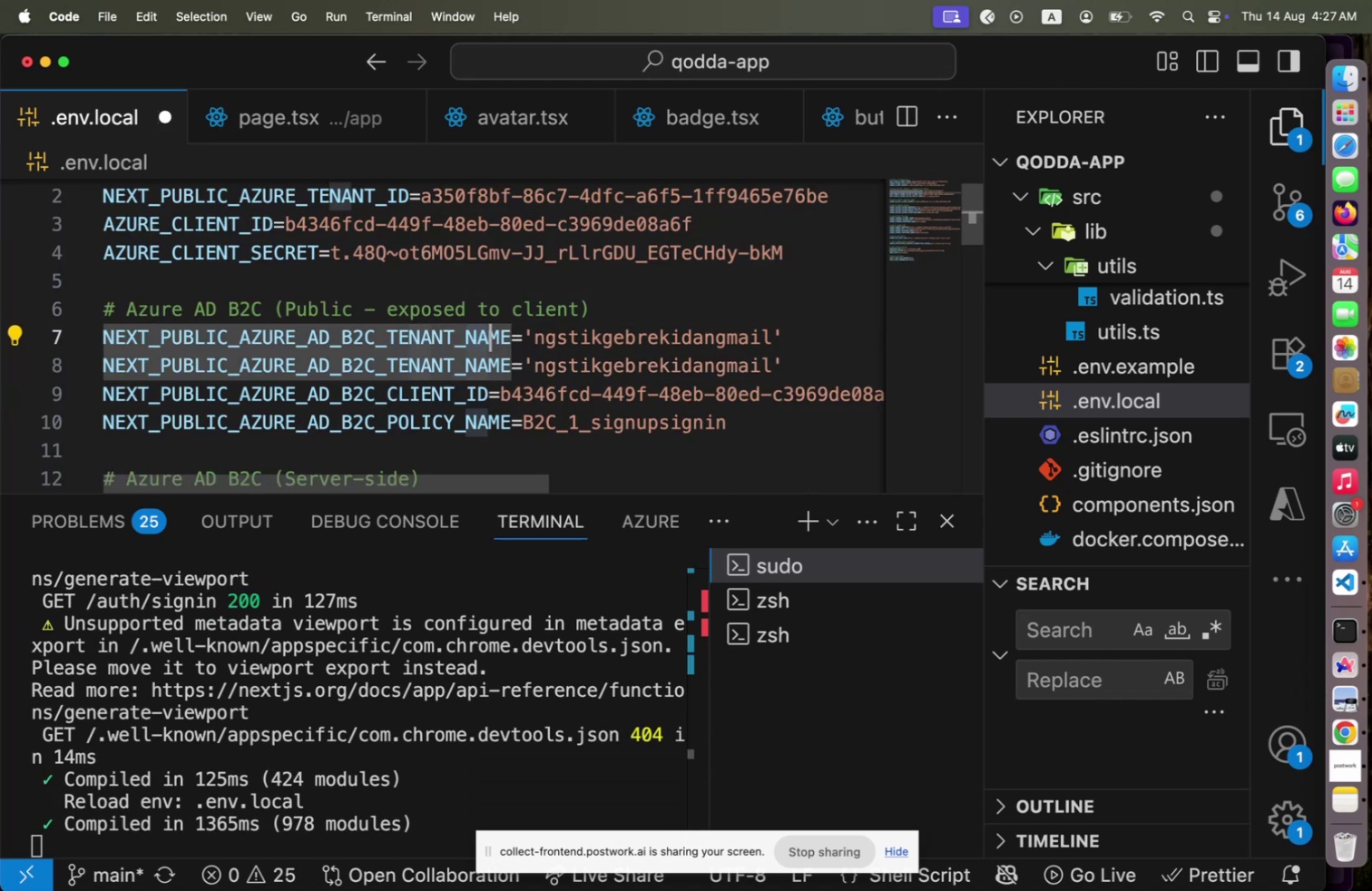 
key(Shift+ArrowRight)
 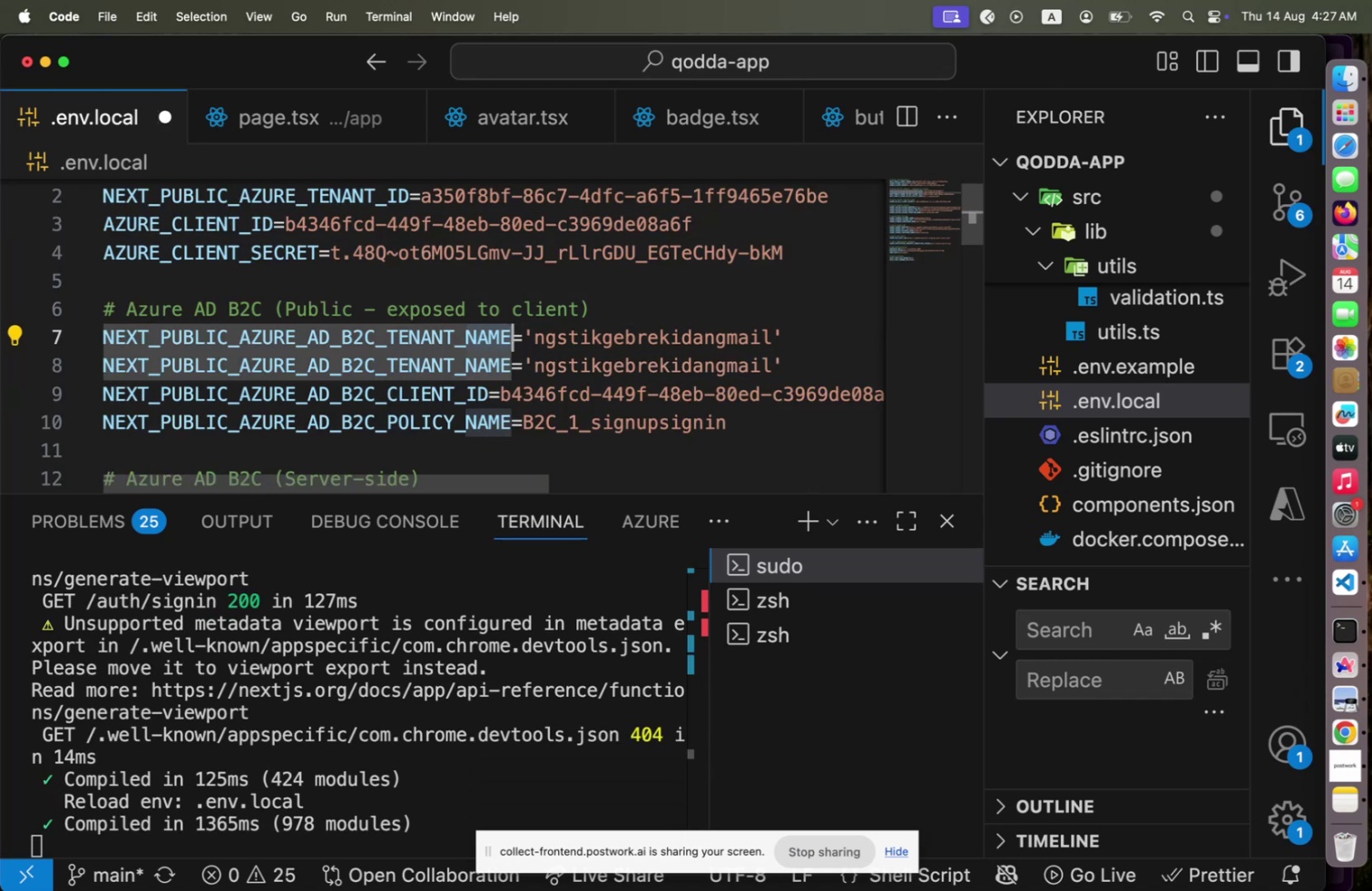 
key(Shift+ArrowRight)
 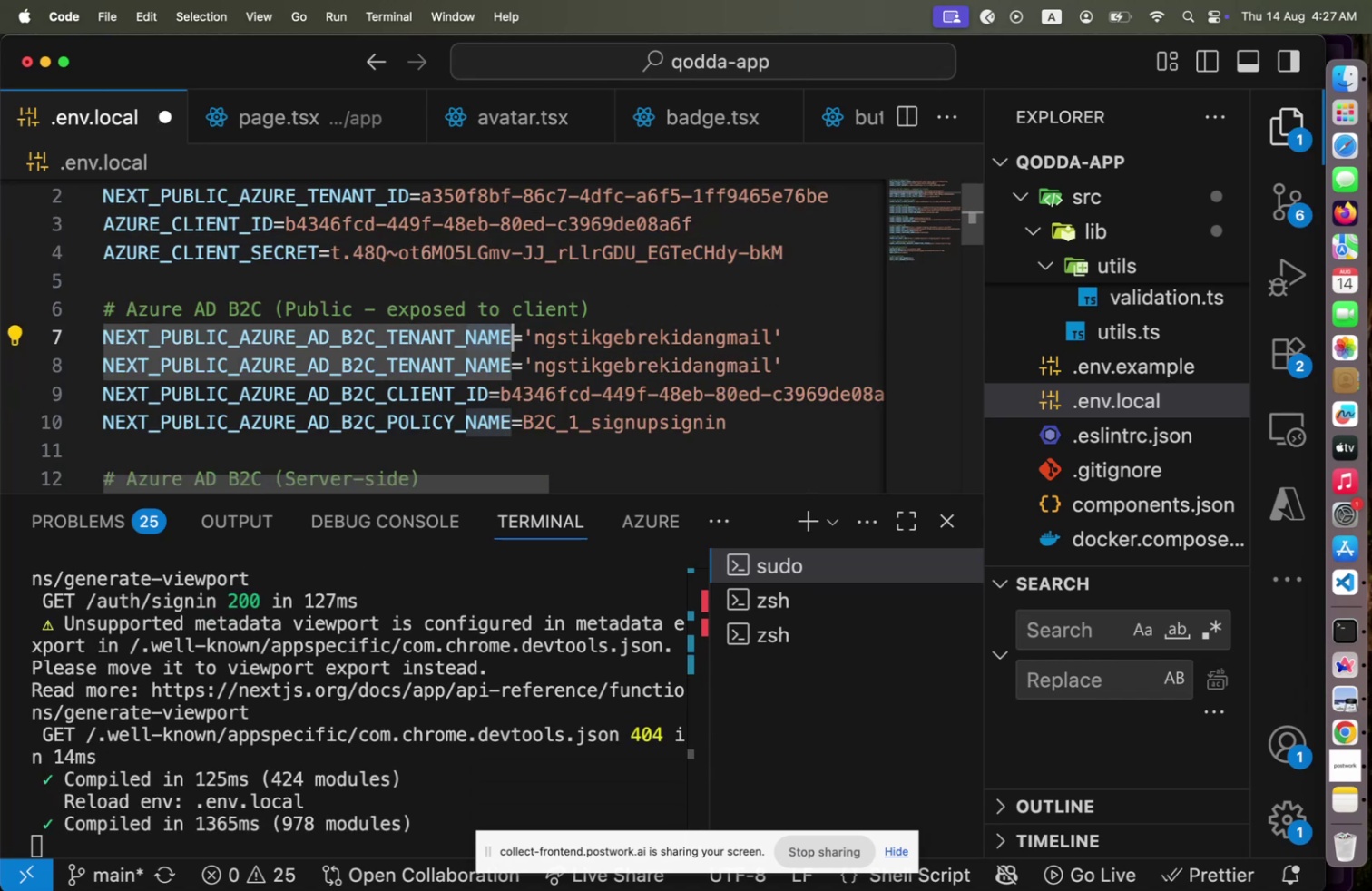 
key(Shift+ArrowRight)
 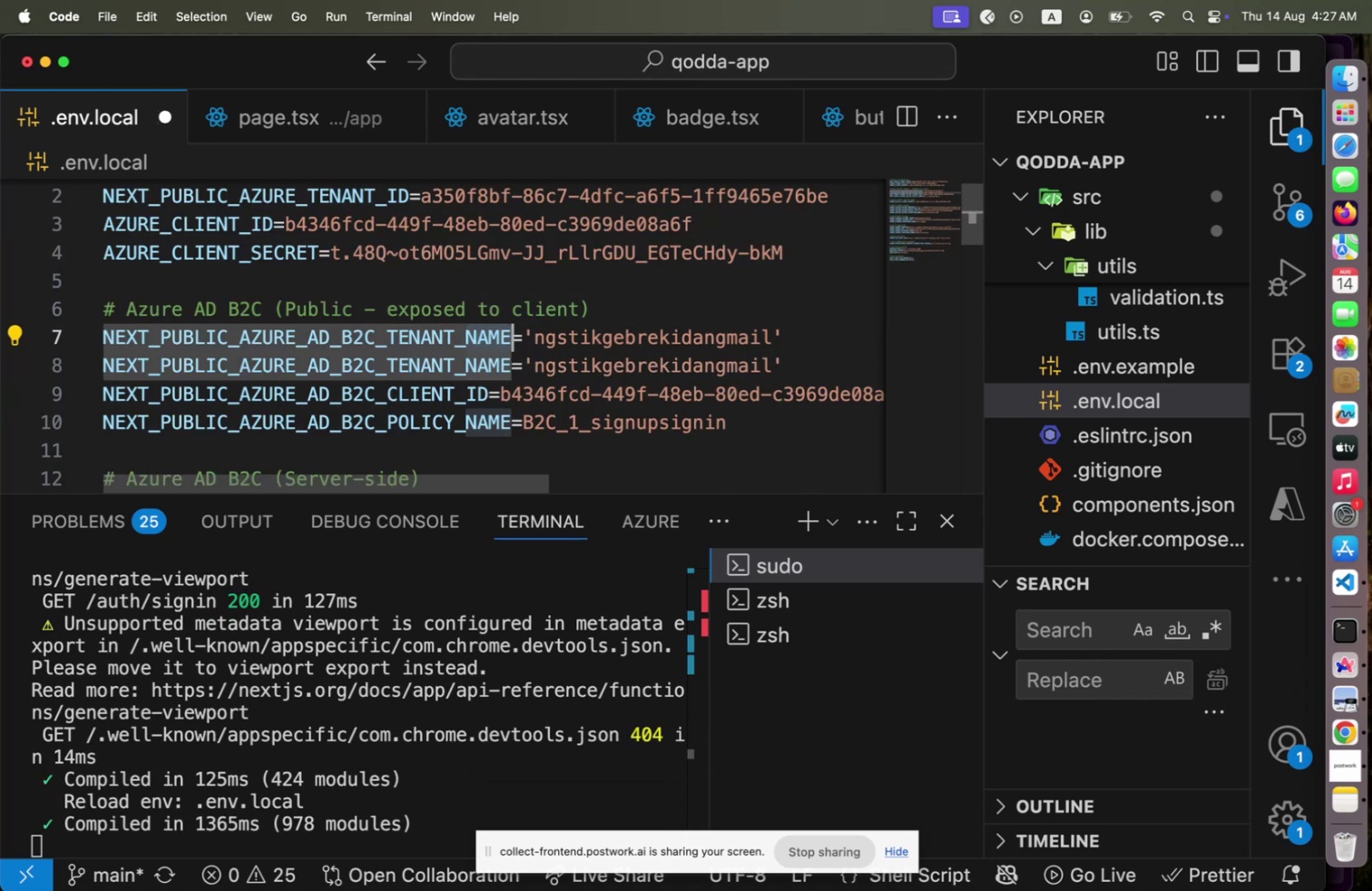 
key(Shift+ArrowRight)
 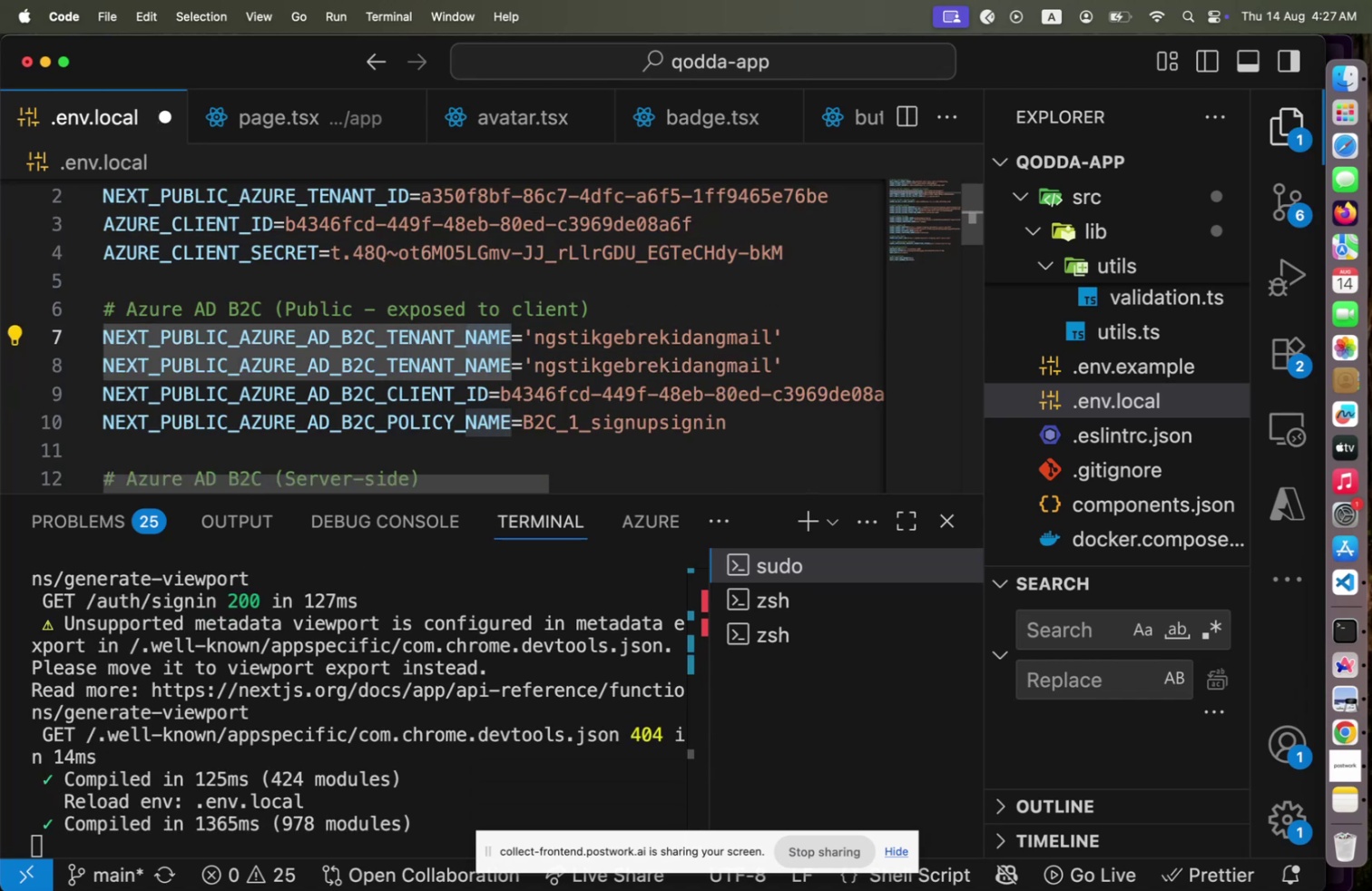 
type(ID)
 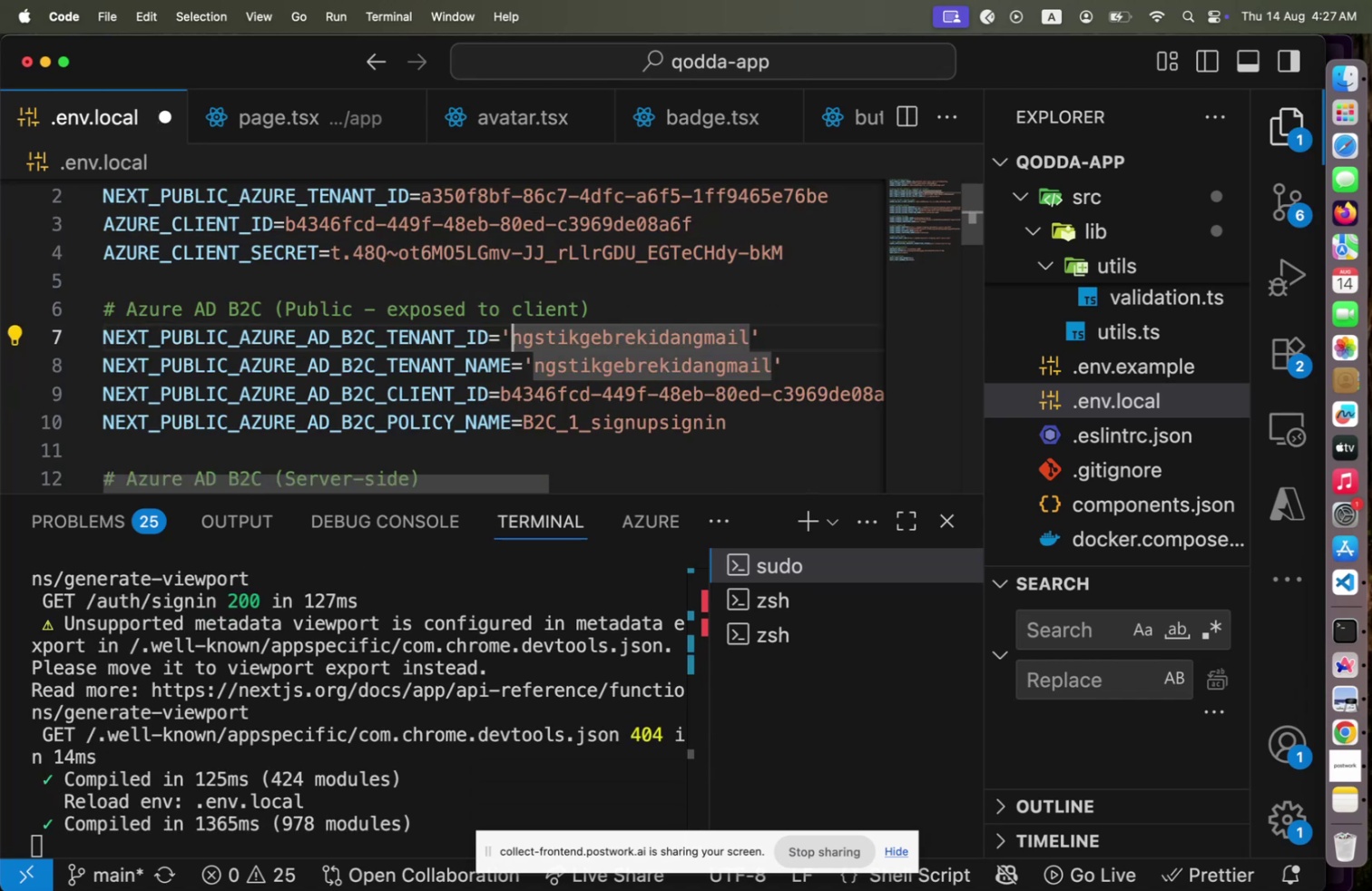 
key(ArrowRight)
 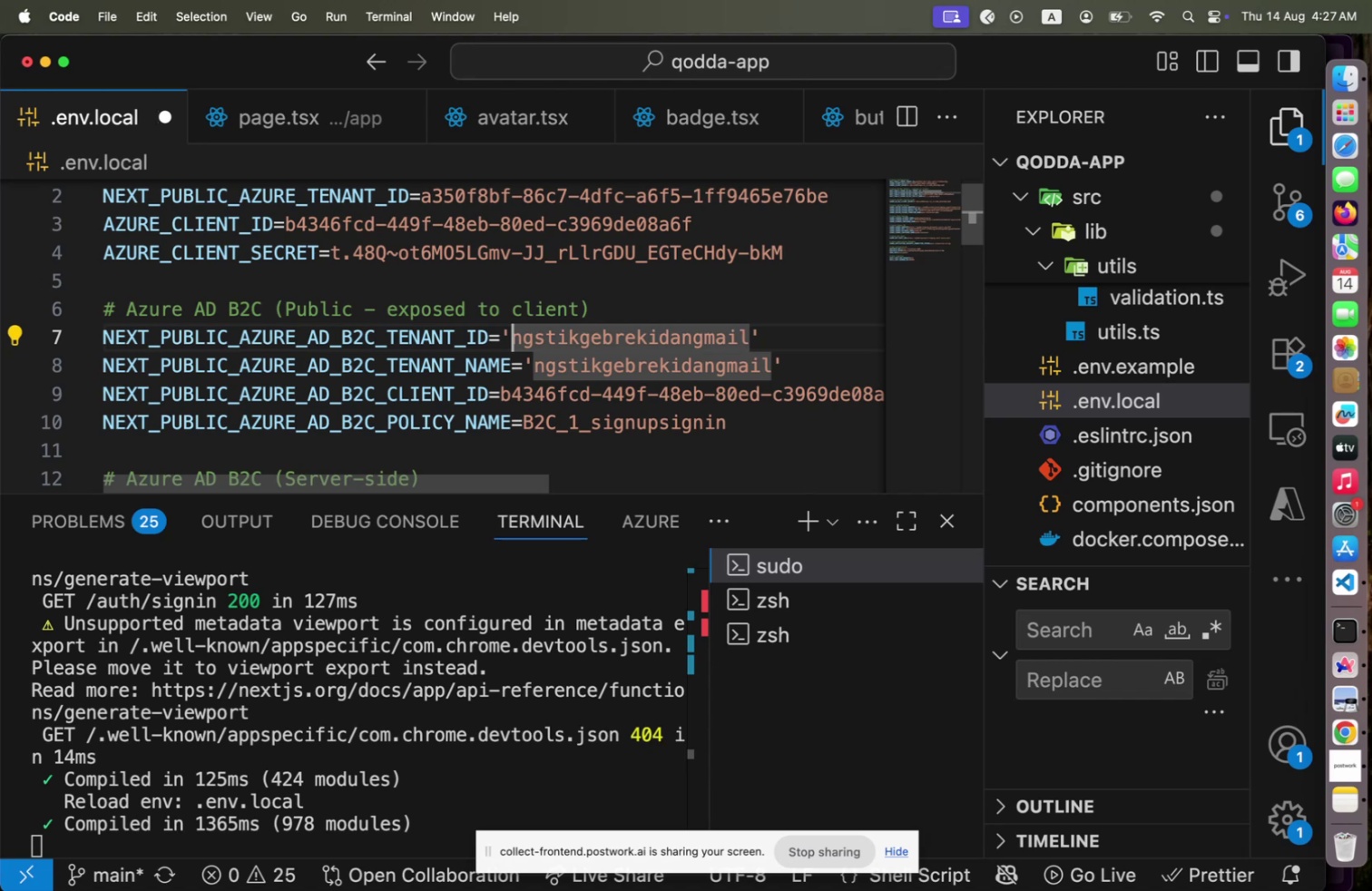 
key(ArrowRight)
 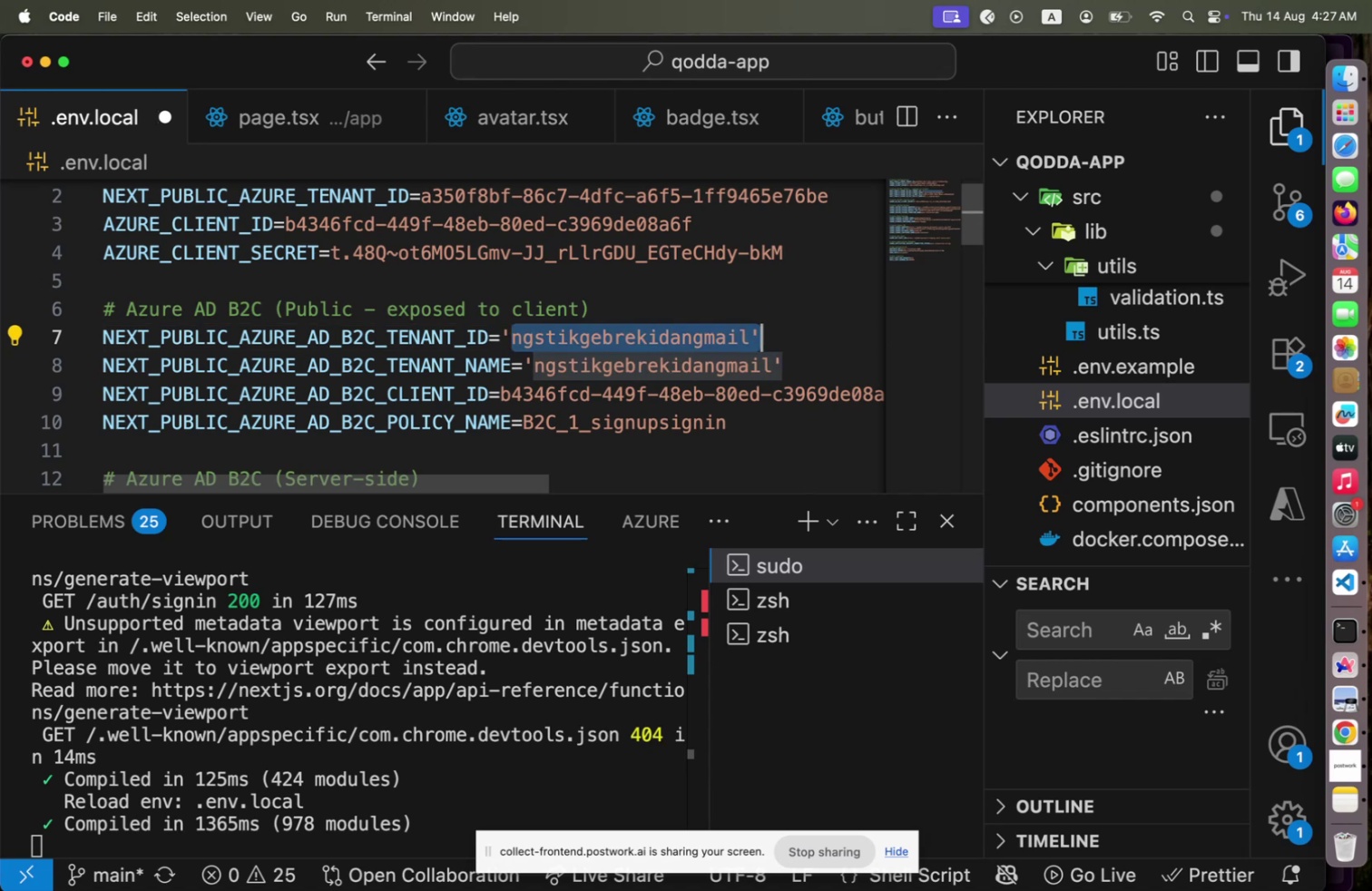 
key(Shift+End)
 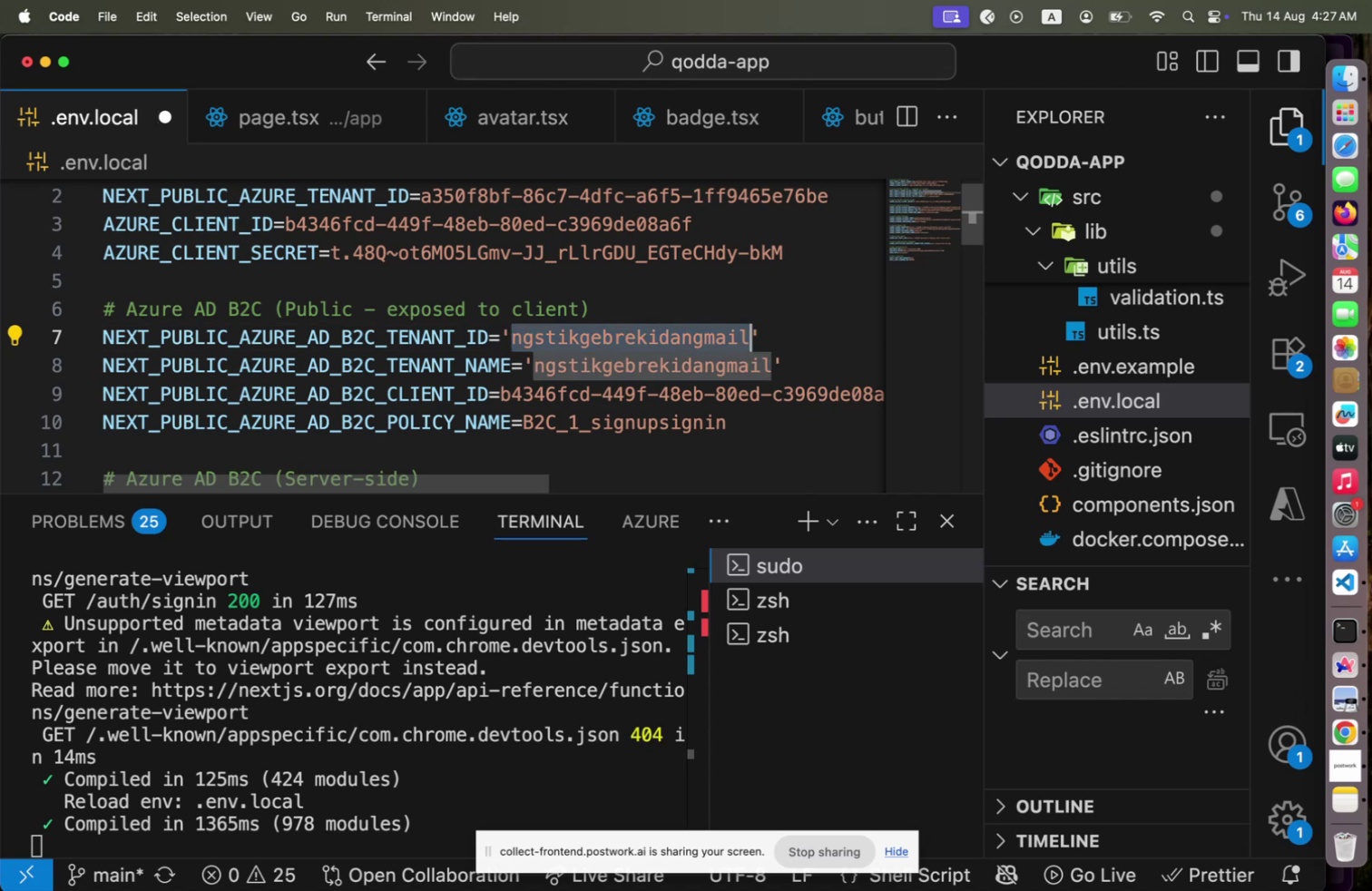 
key(Shift+ArrowLeft)
 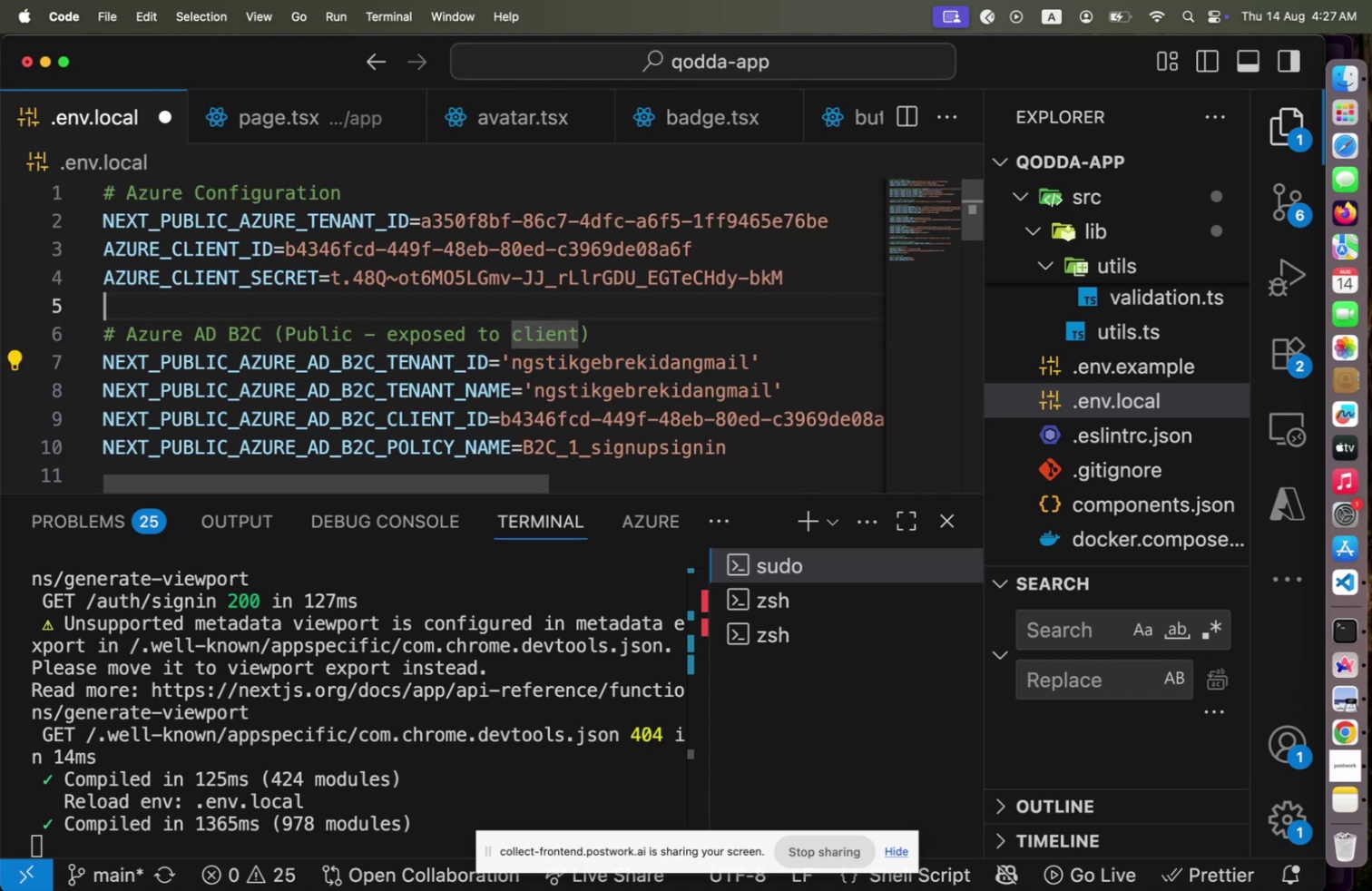 
key(ArrowUp)
 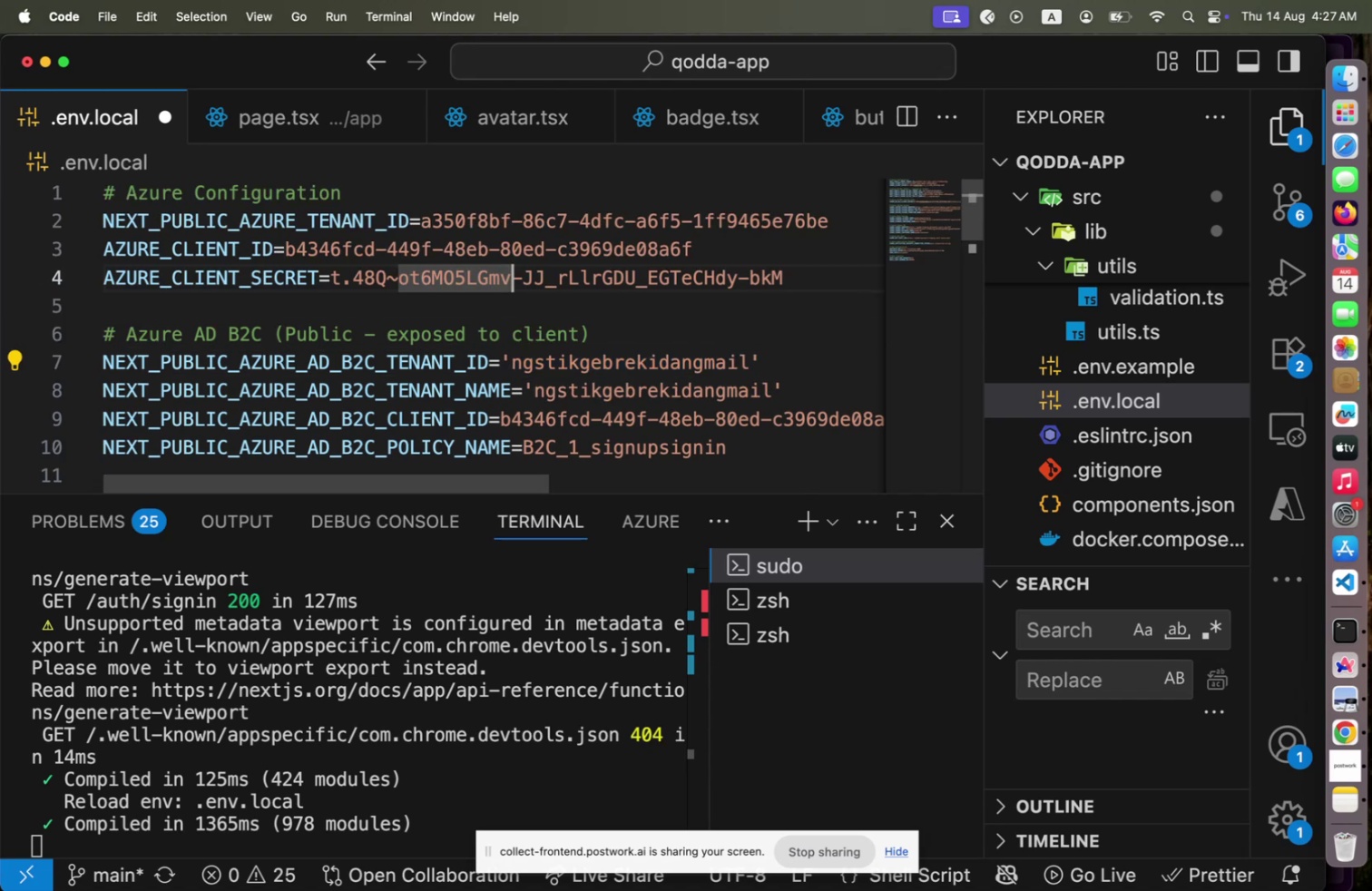 
key(ArrowUp)
 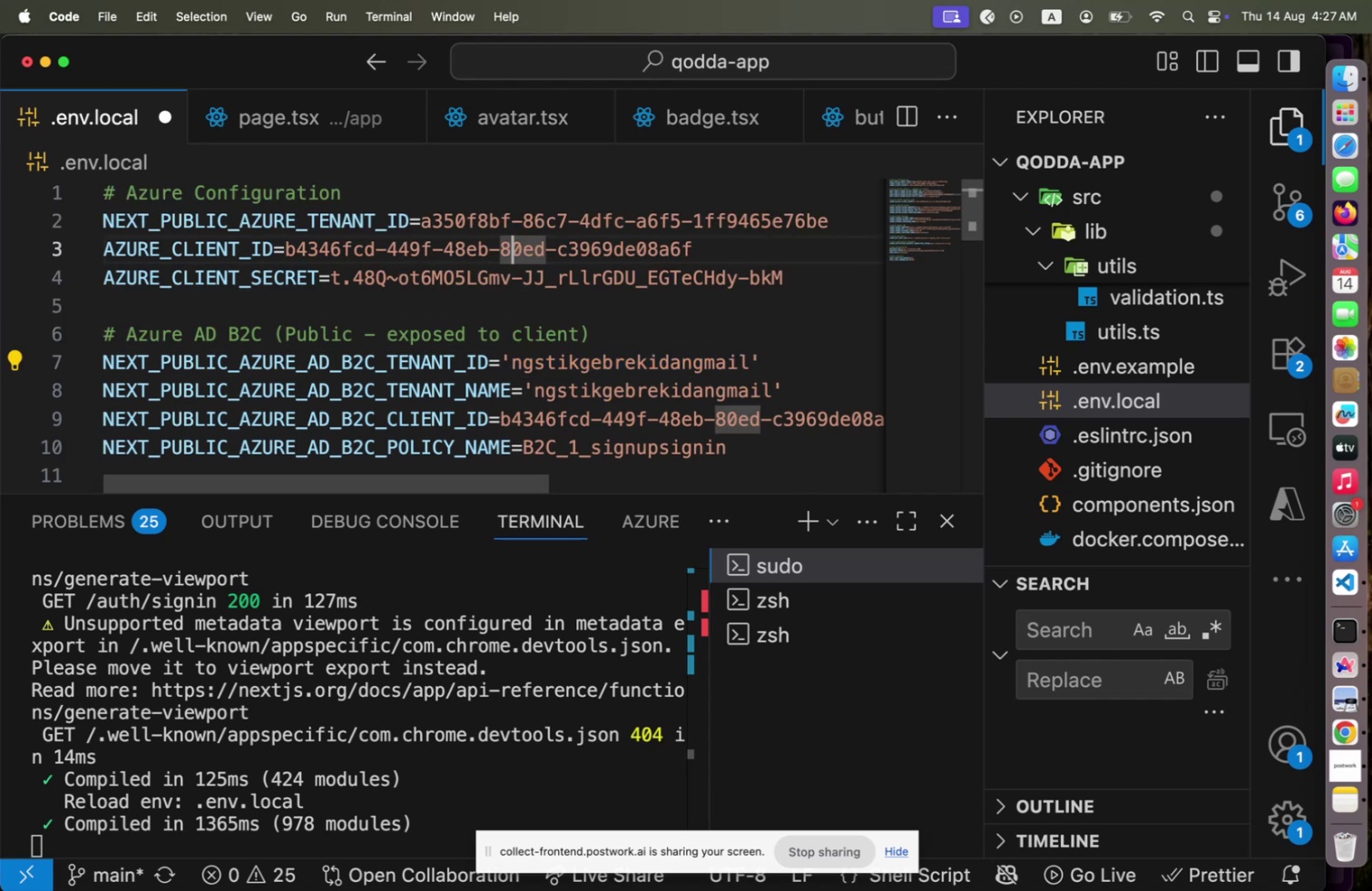 
key(ArrowUp)
 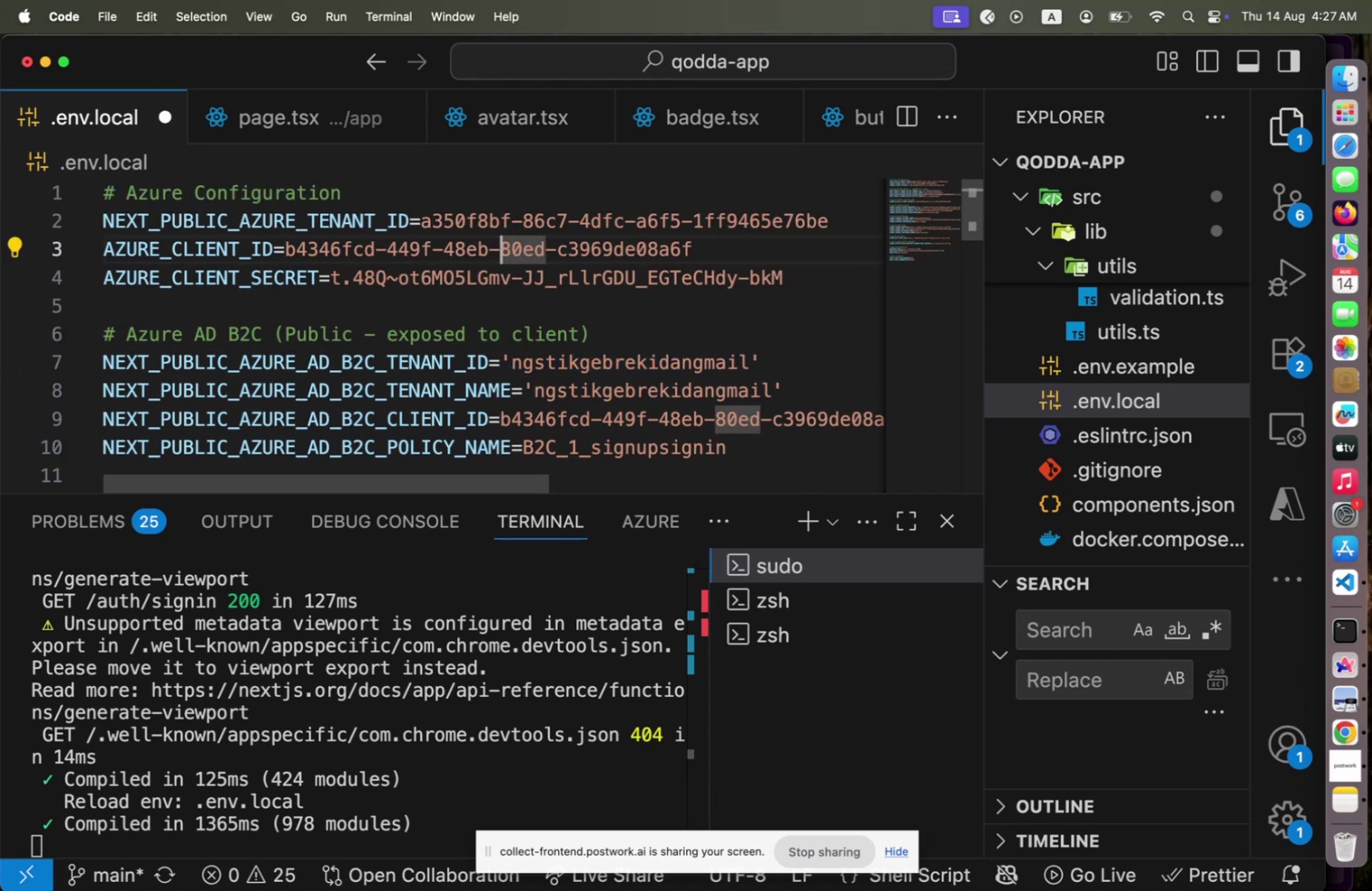 
key(ArrowUp)
 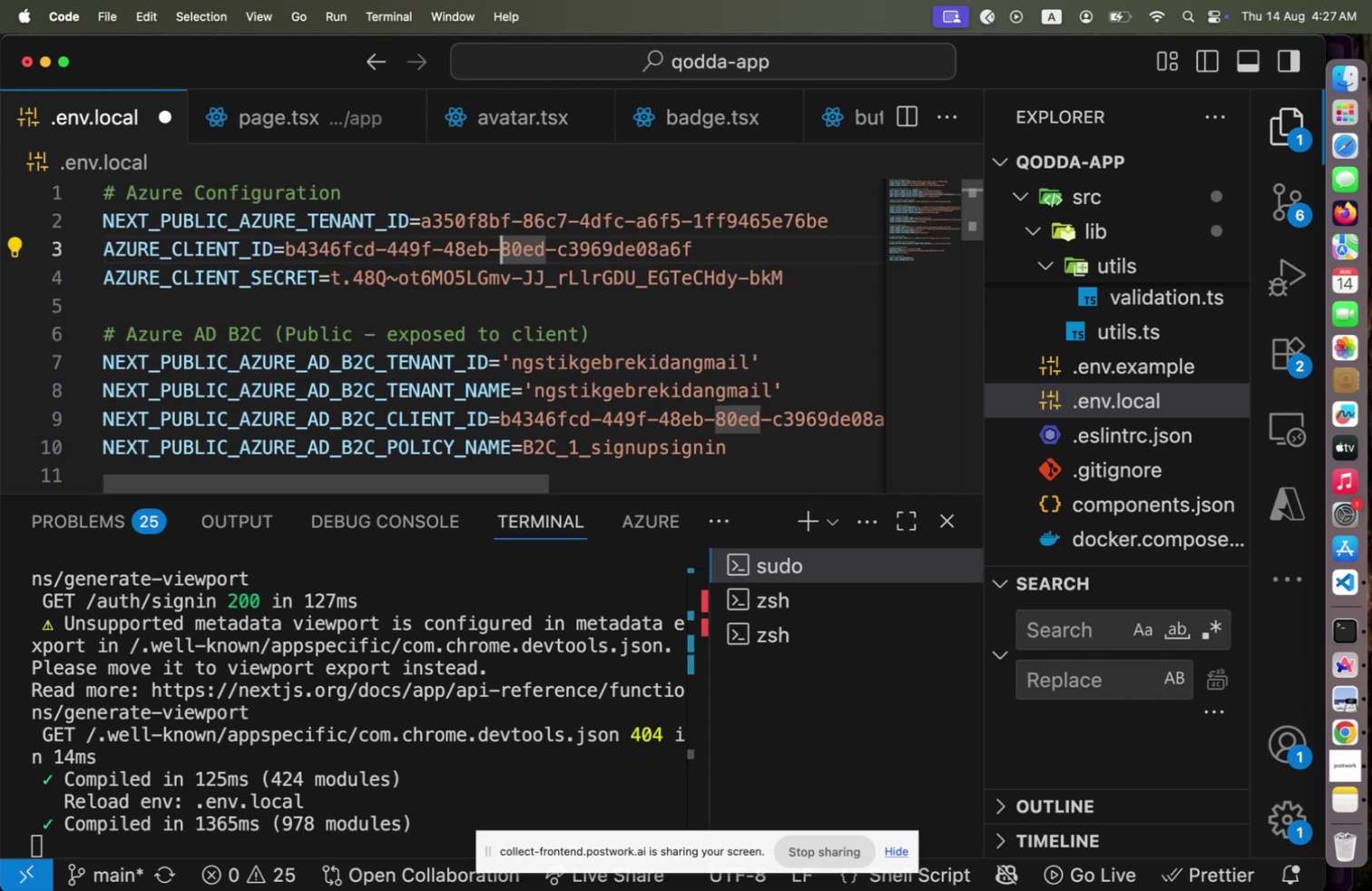 
hold_key(key=ArrowLeft, duration=1.51)
 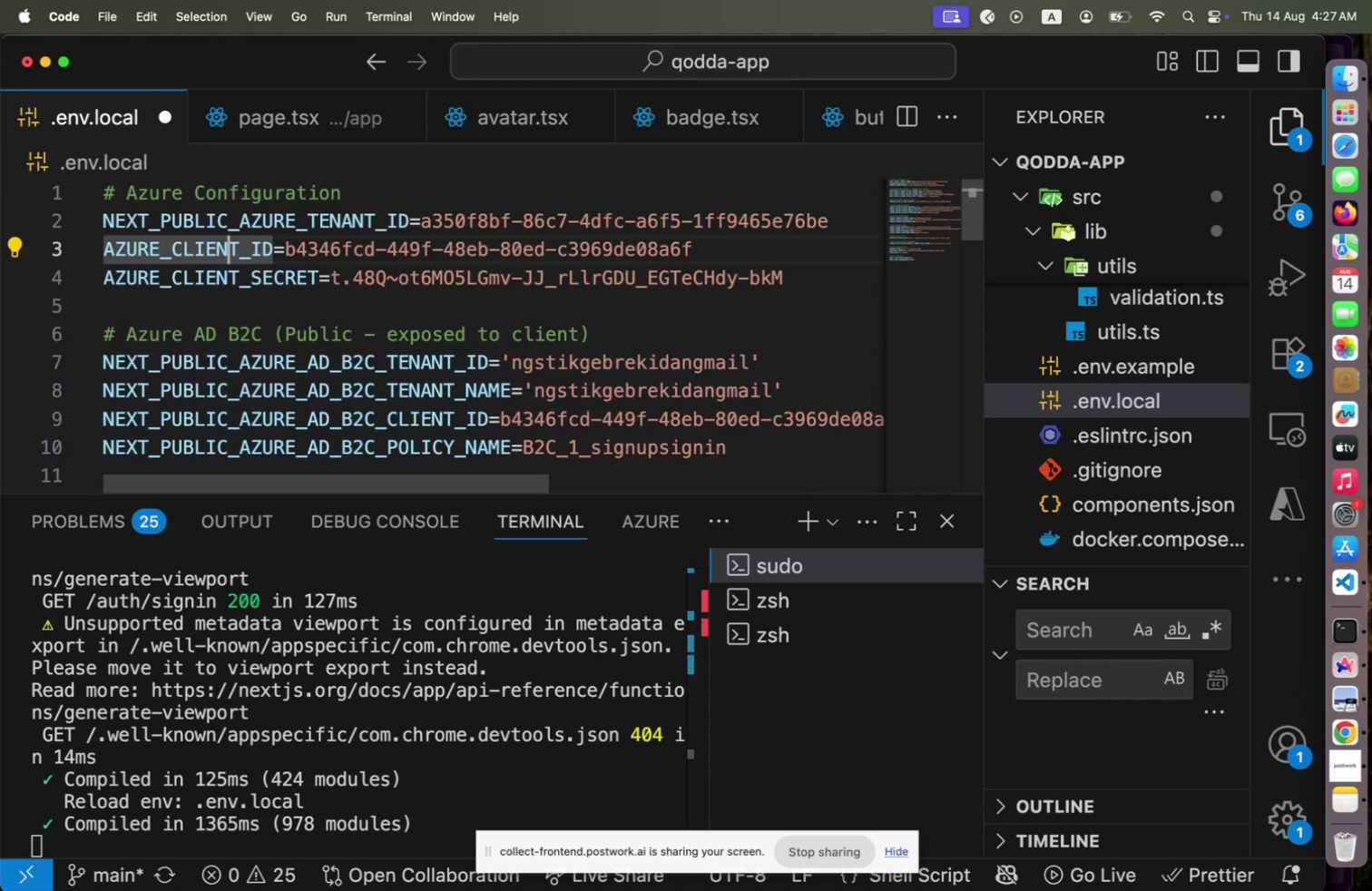 
hold_key(key=ArrowLeft, duration=1.0)
 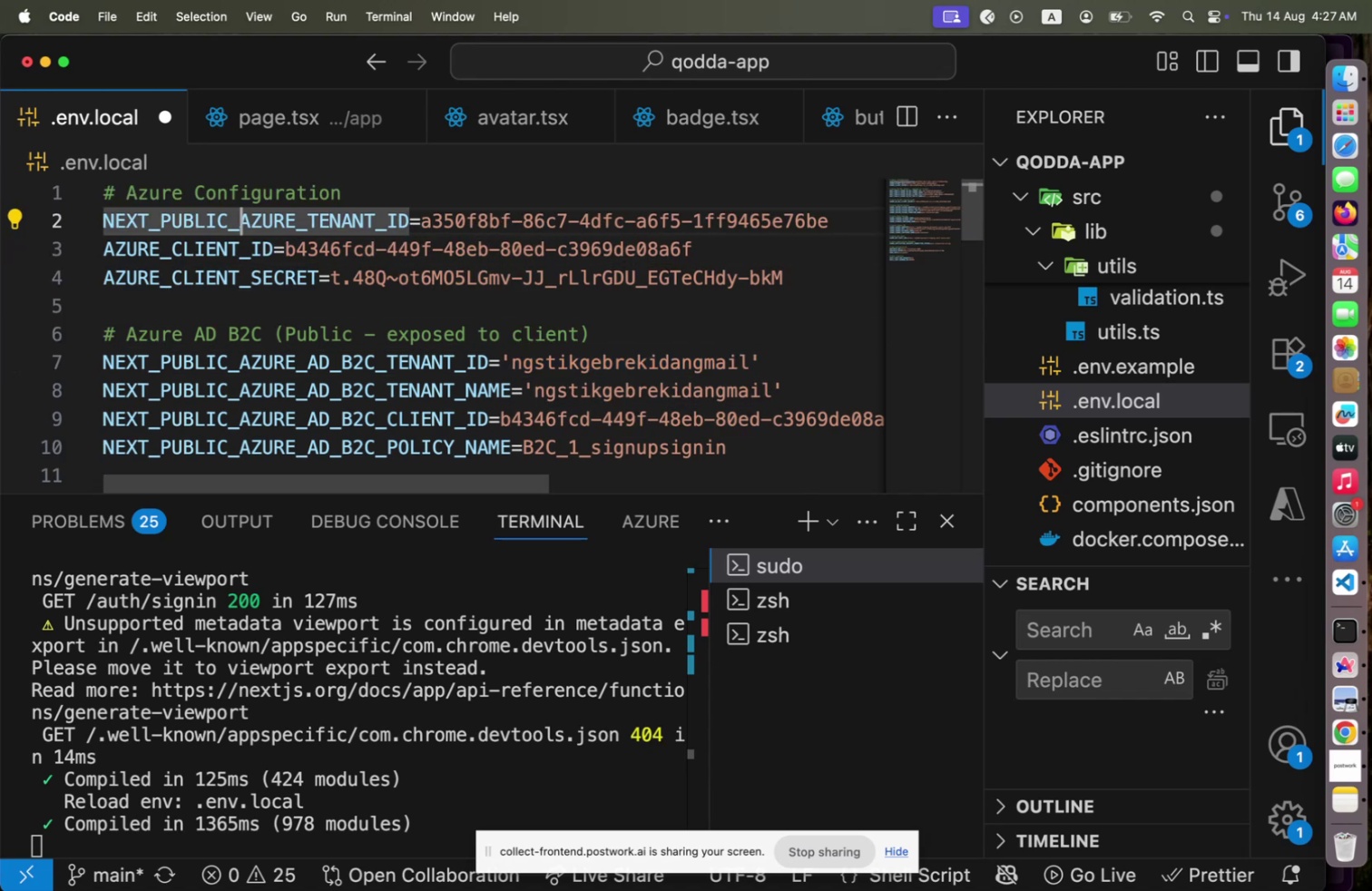 
key(ArrowUp)
 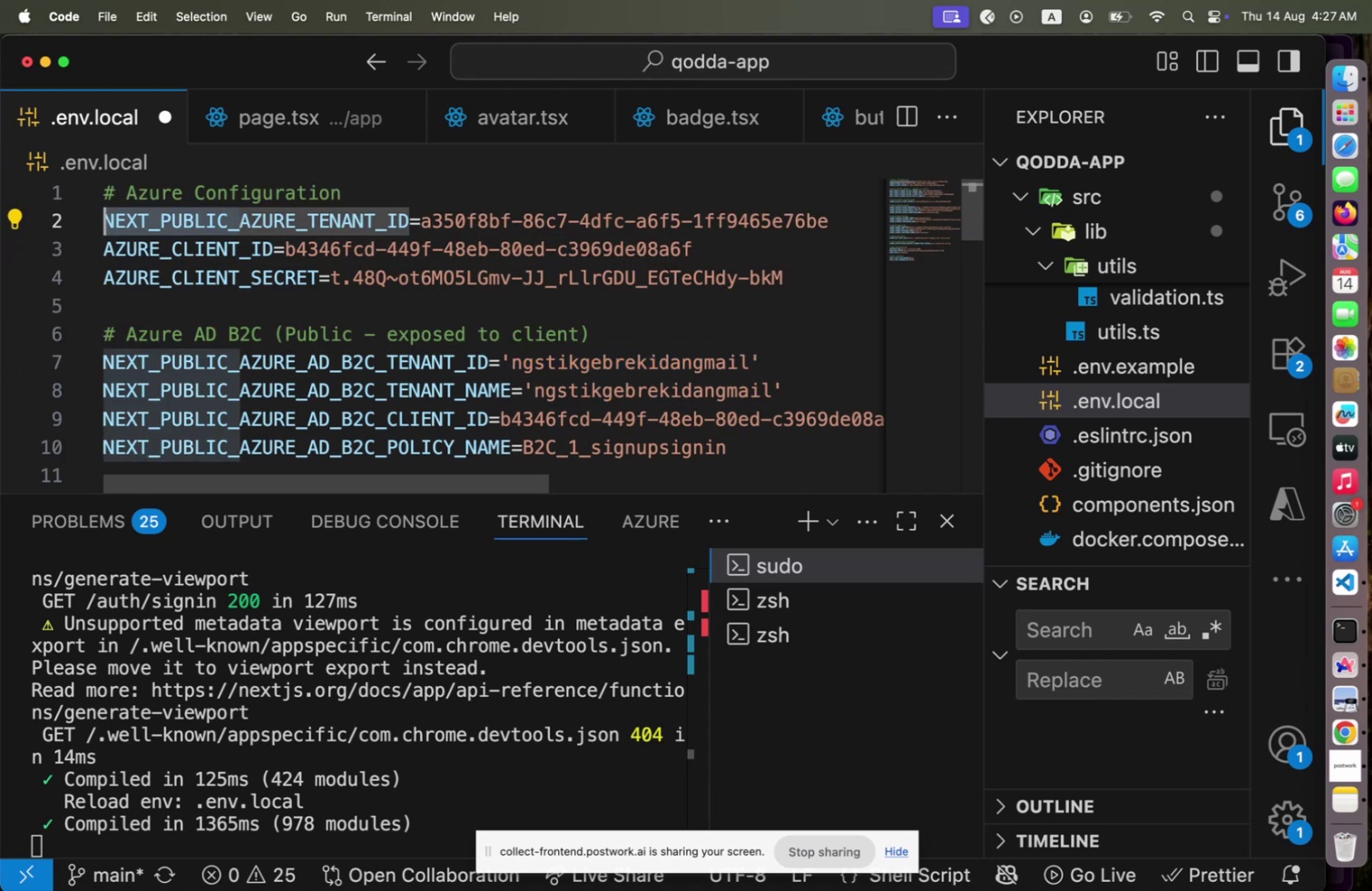 
key(ArrowRight)
 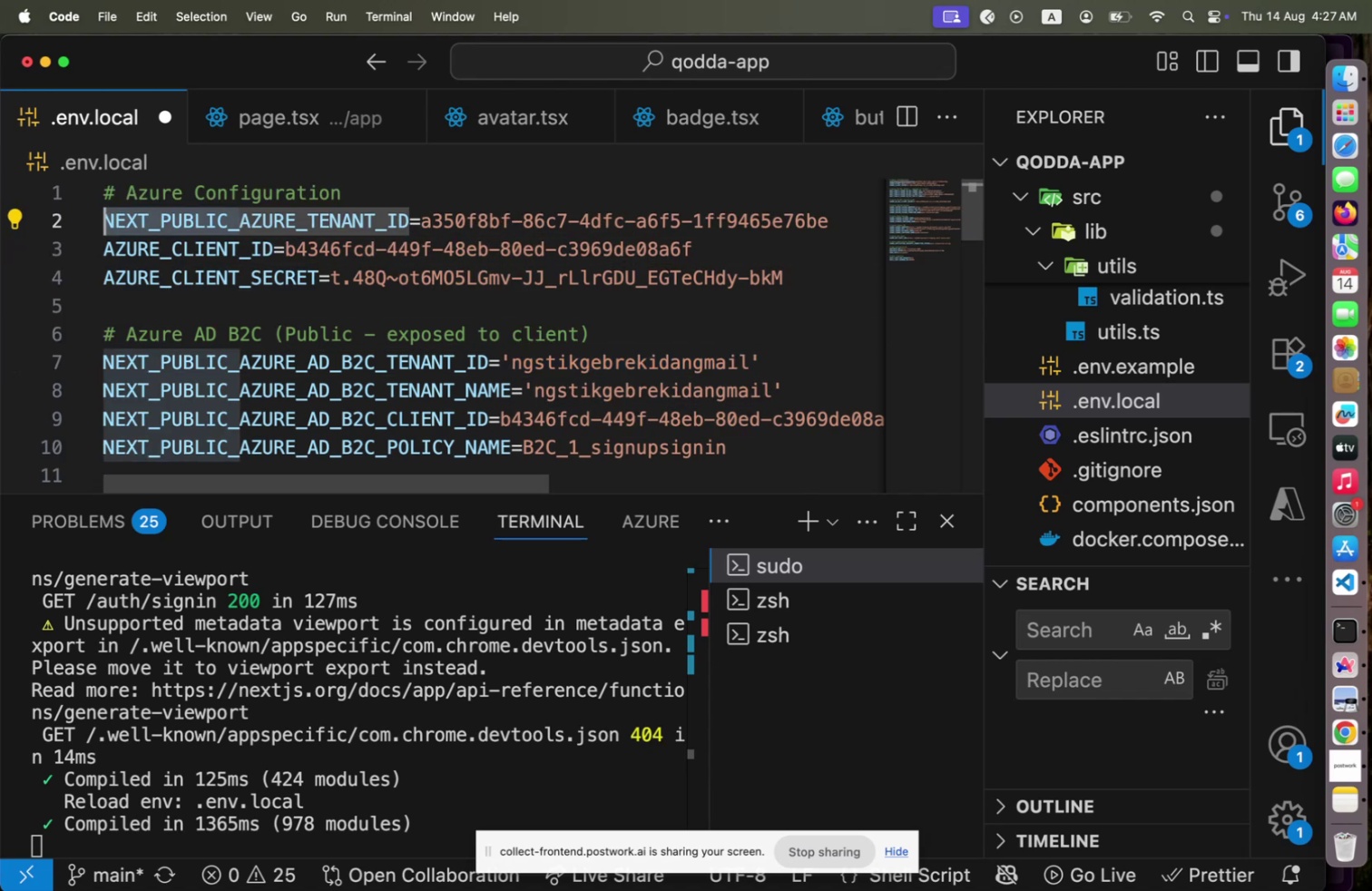 
key(Shift+ShiftLeft)
 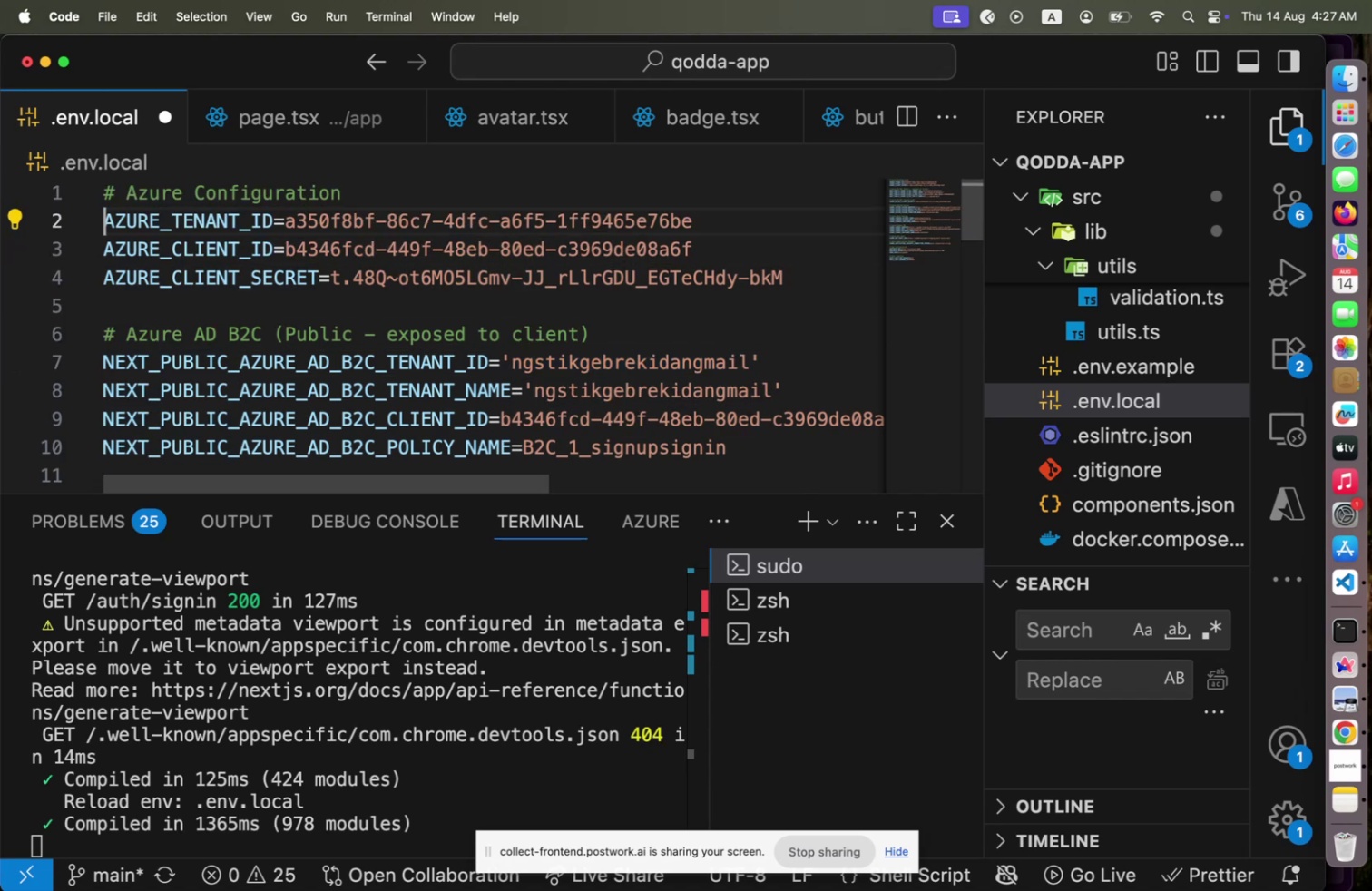 
key(Shift+Home)
 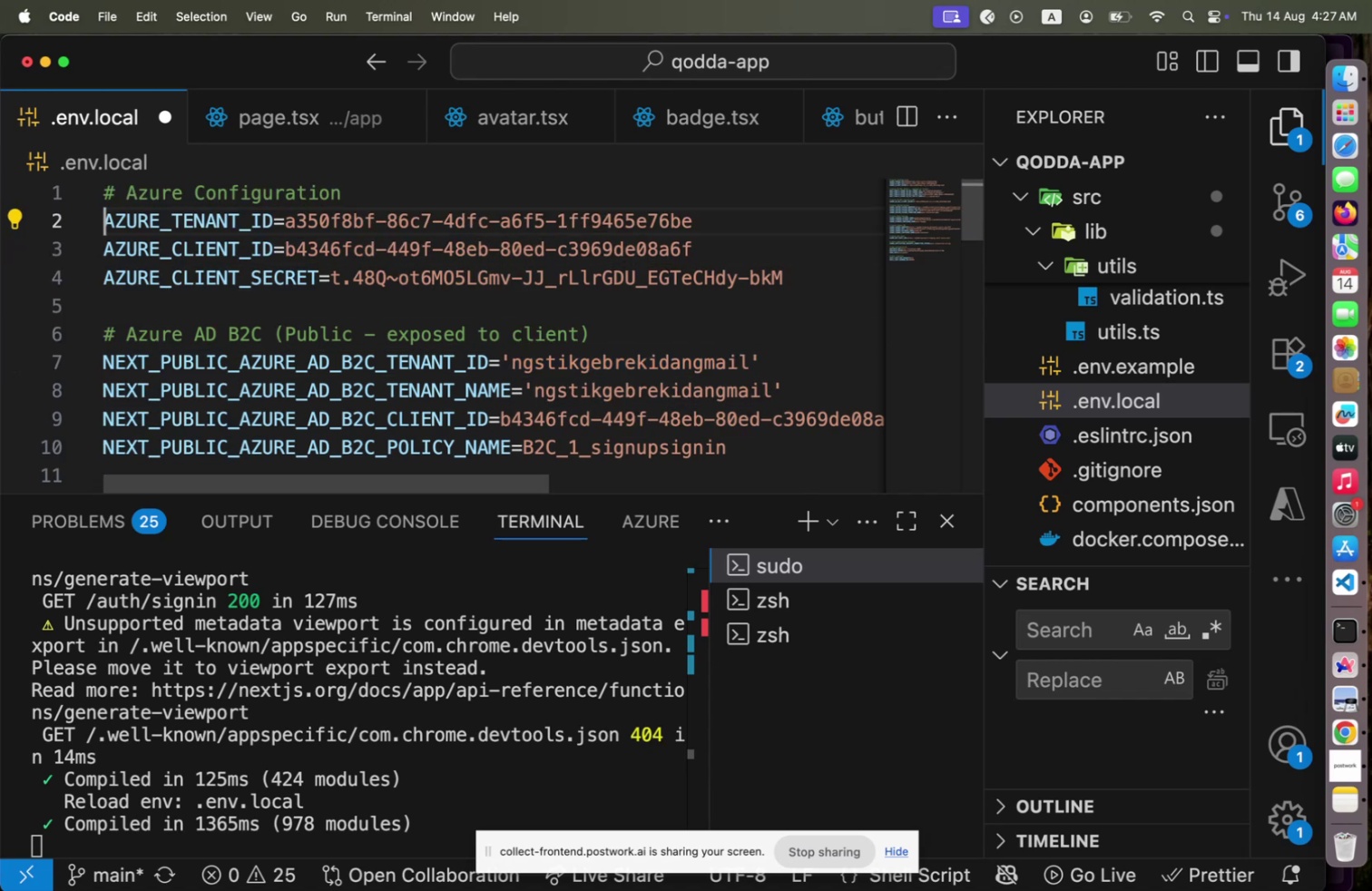 
key(Backspace)
 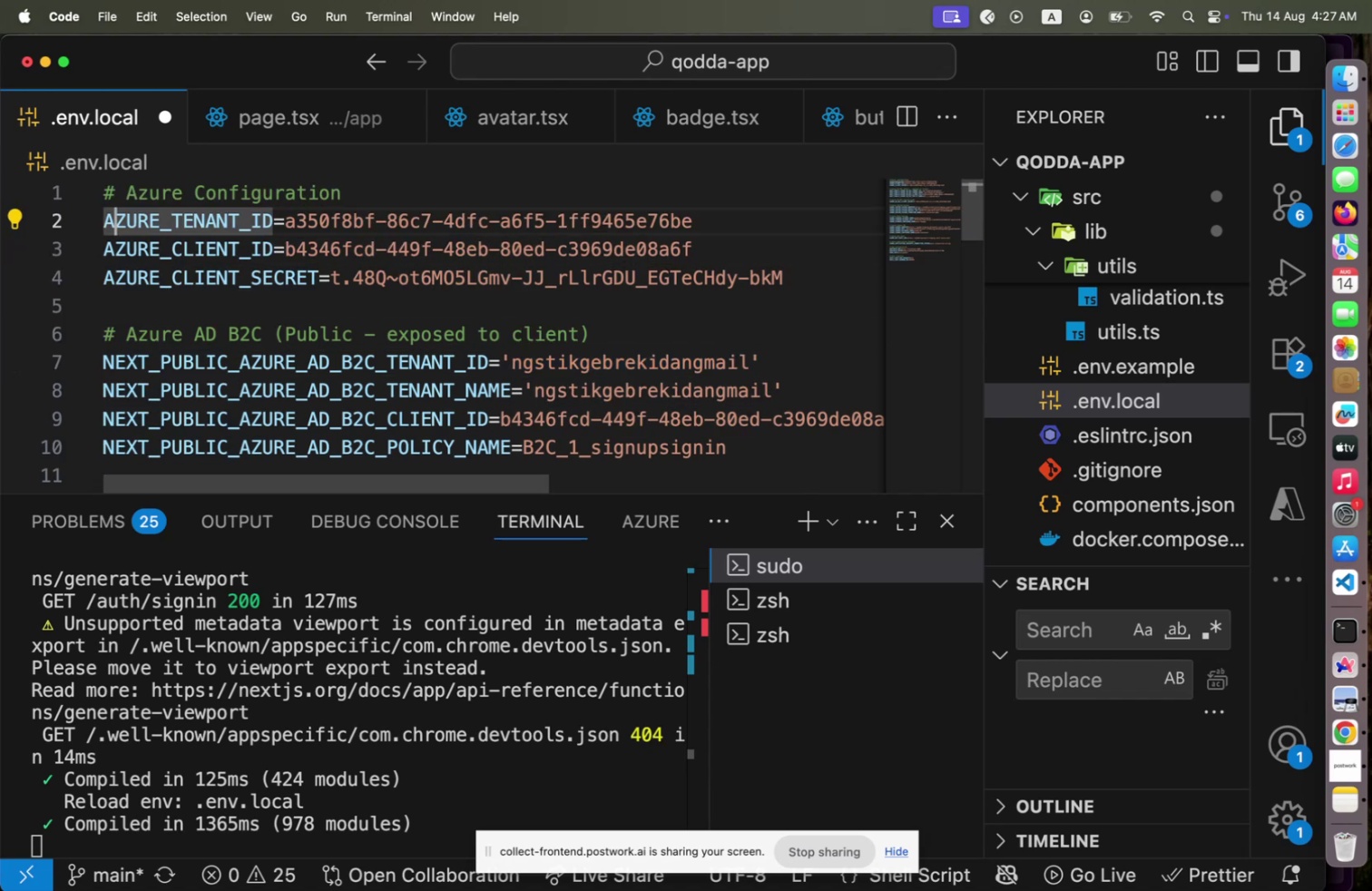 
hold_key(key=ArrowRight, duration=1.5)
 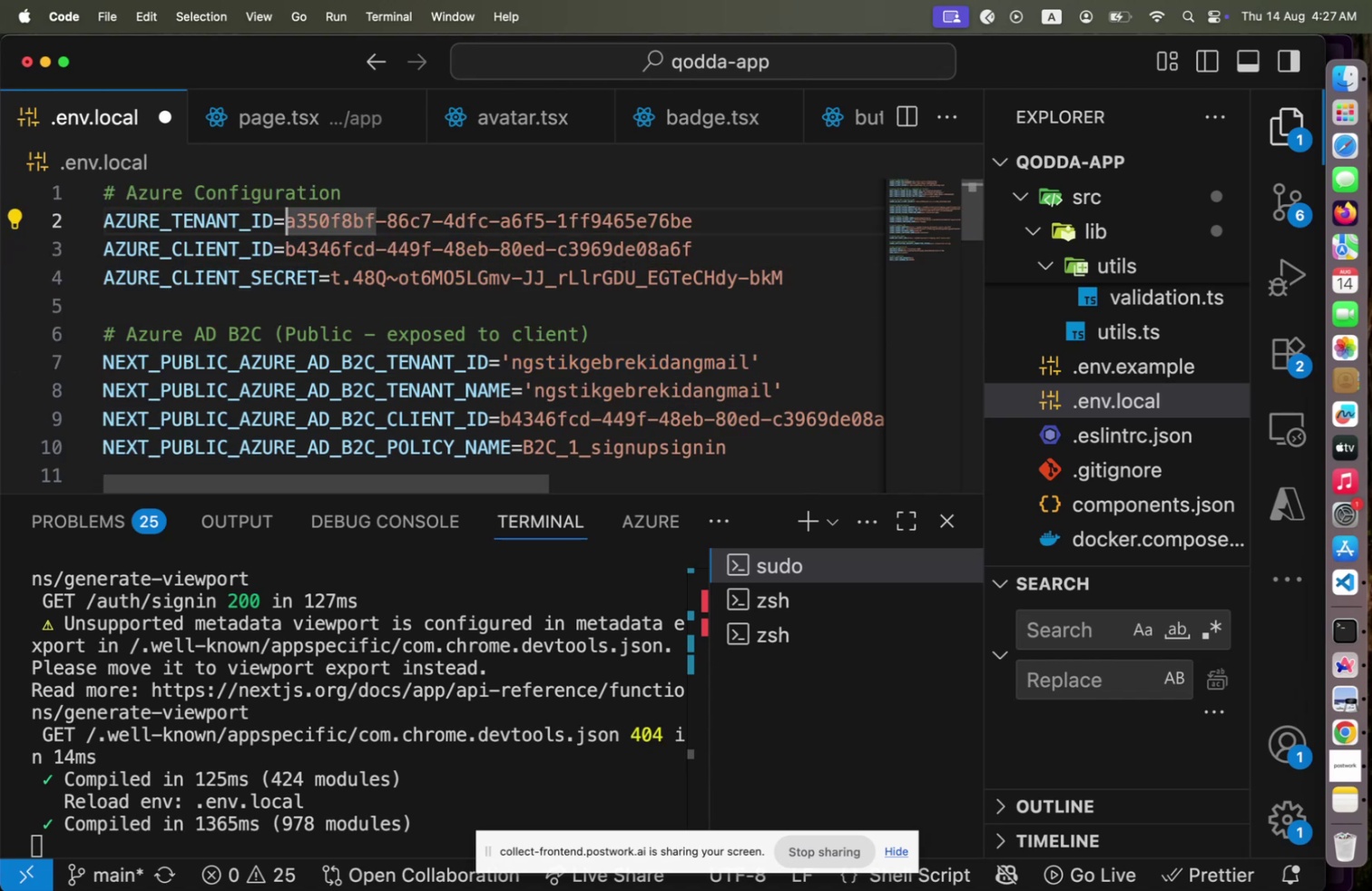 
key(ArrowRight)
 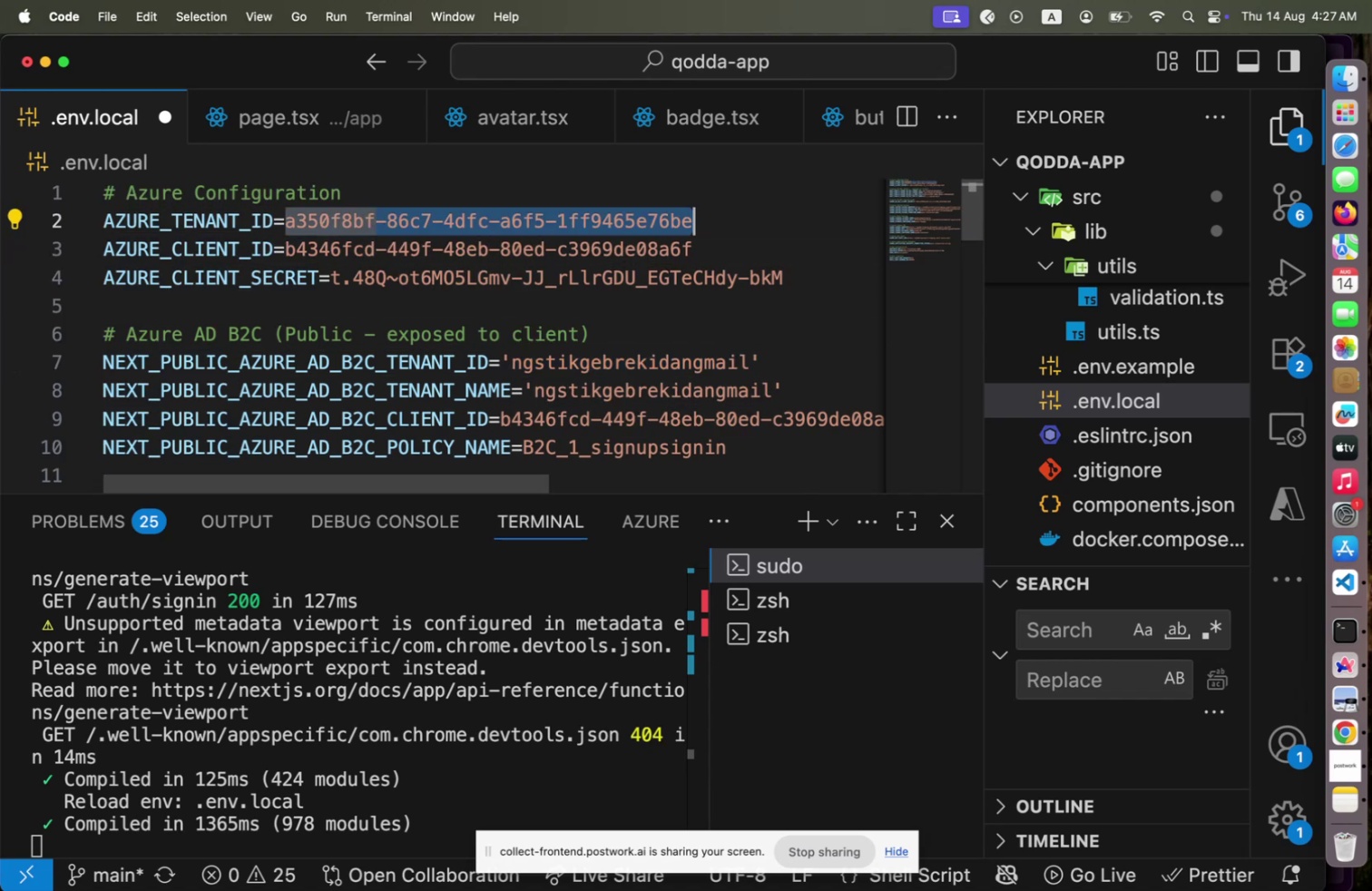 
key(ArrowRight)
 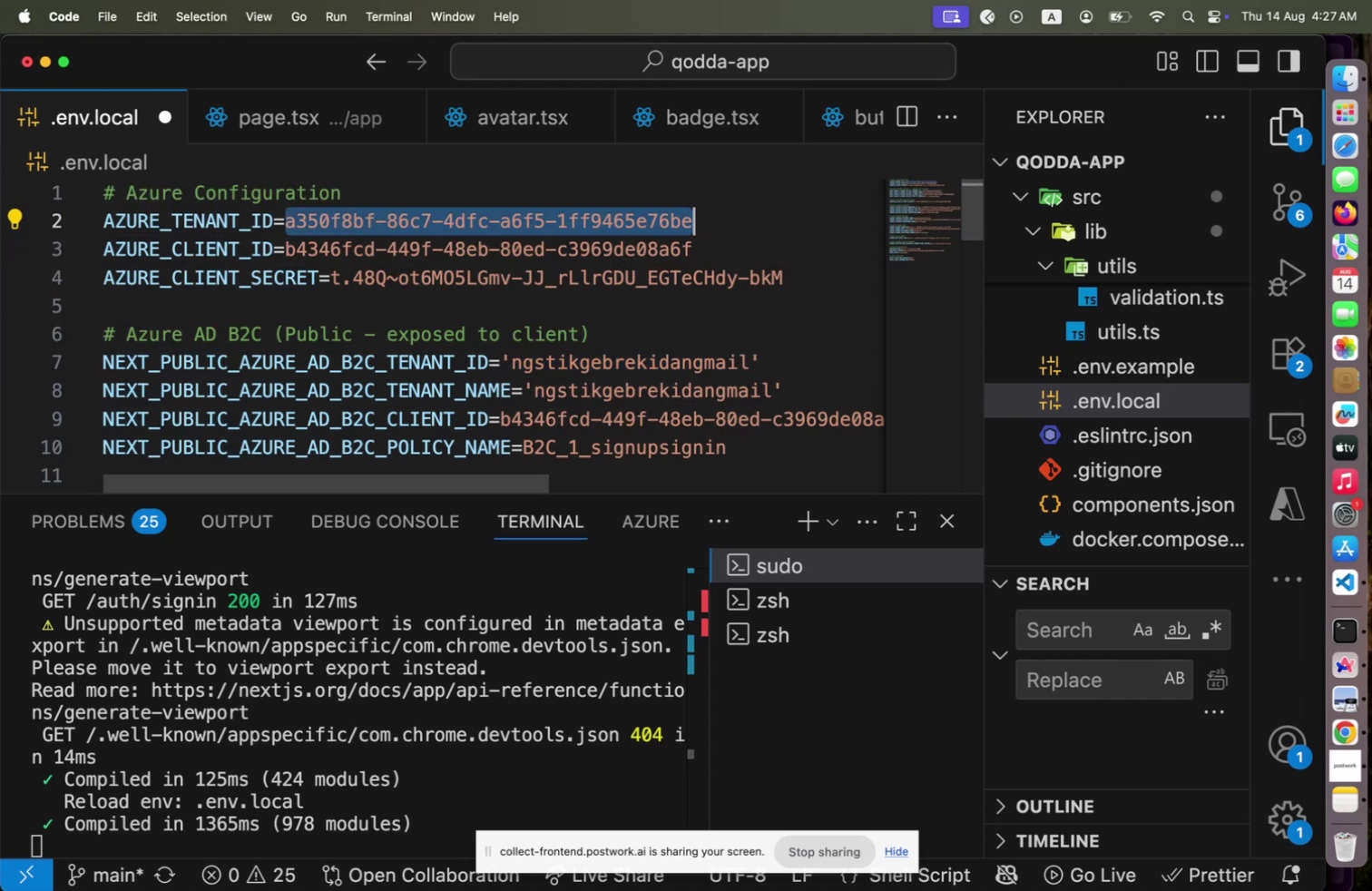 
key(Shift+End)
 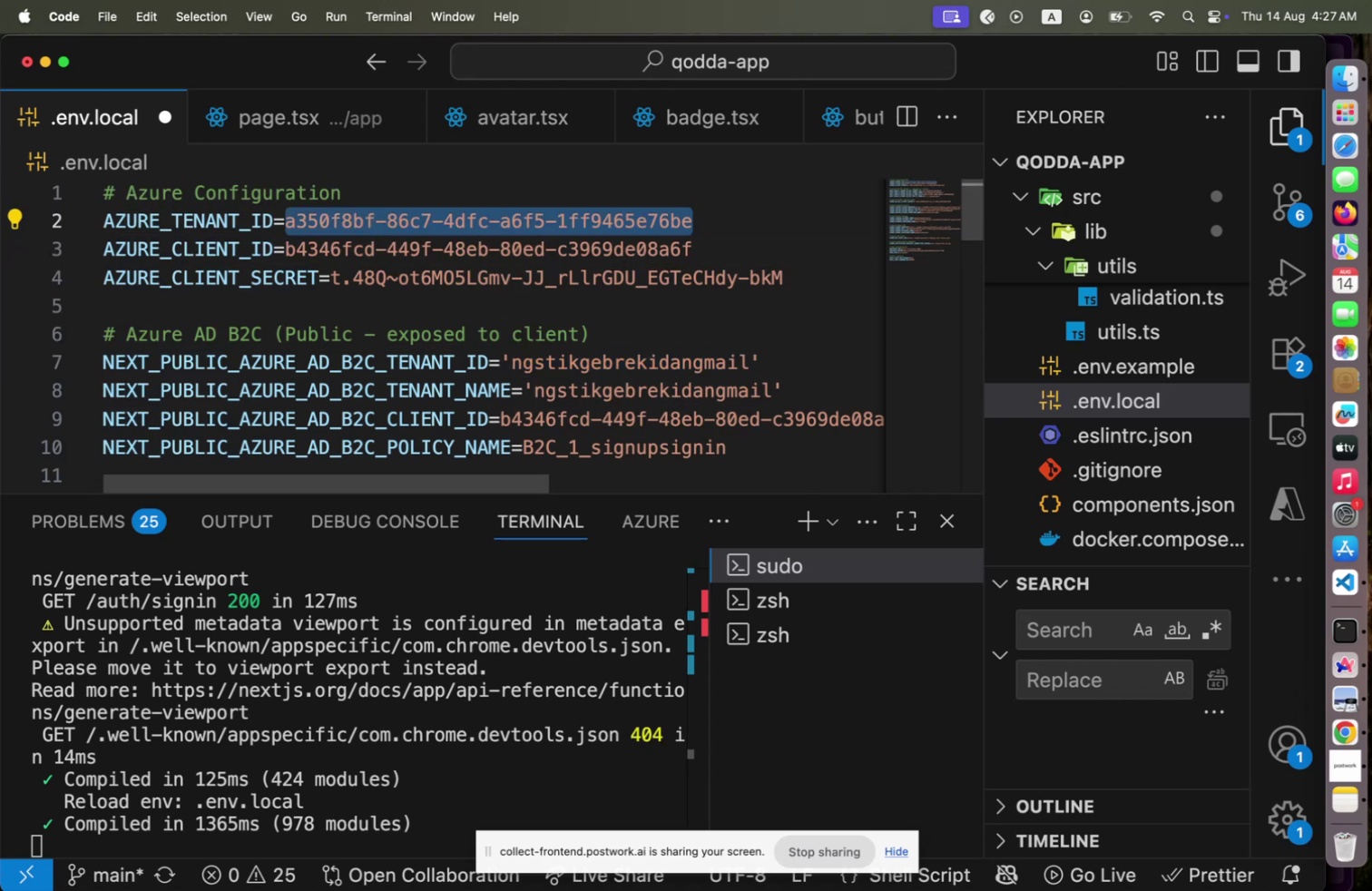 
key(Meta+C)
 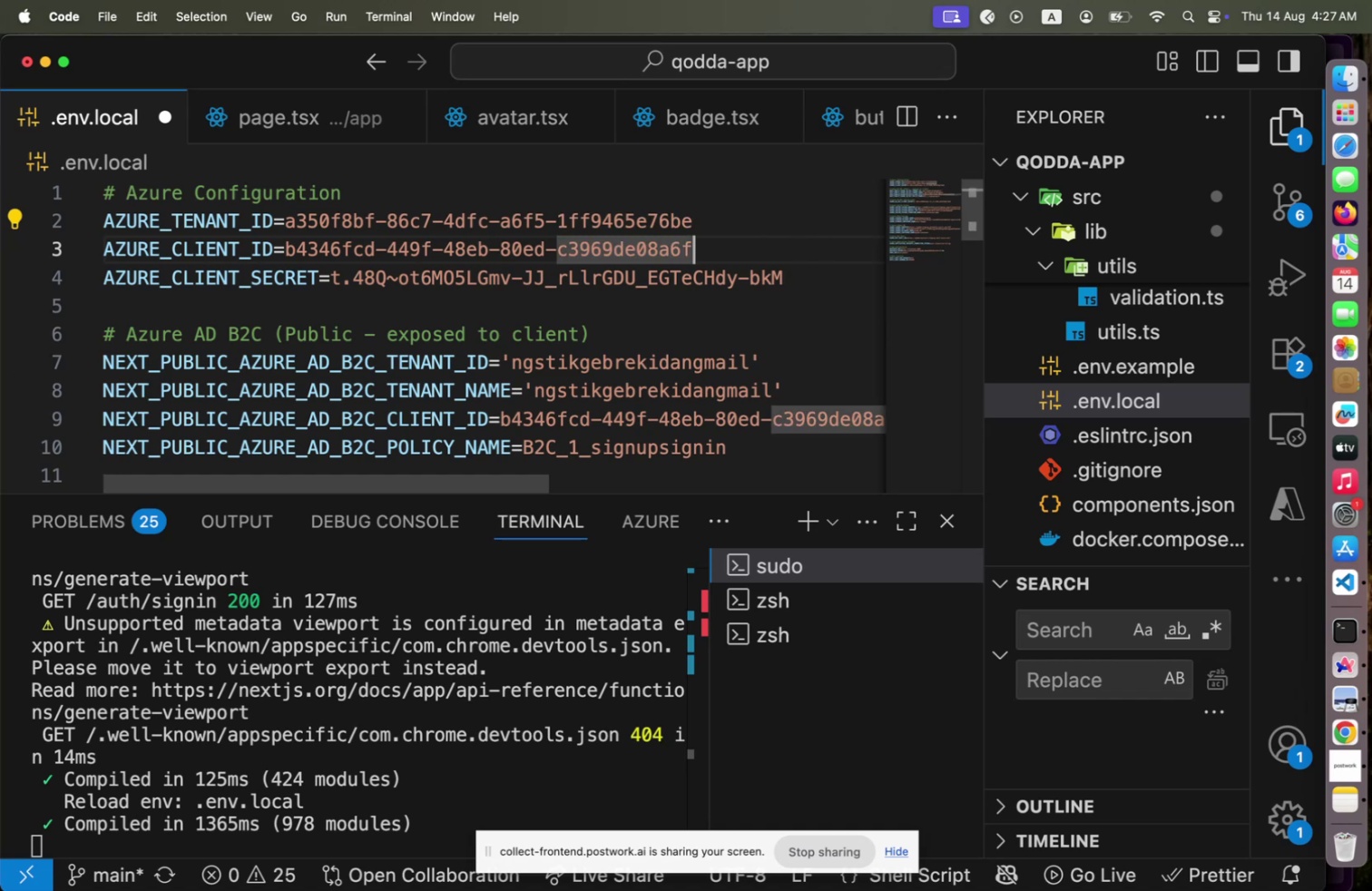 
key(ArrowRight)
 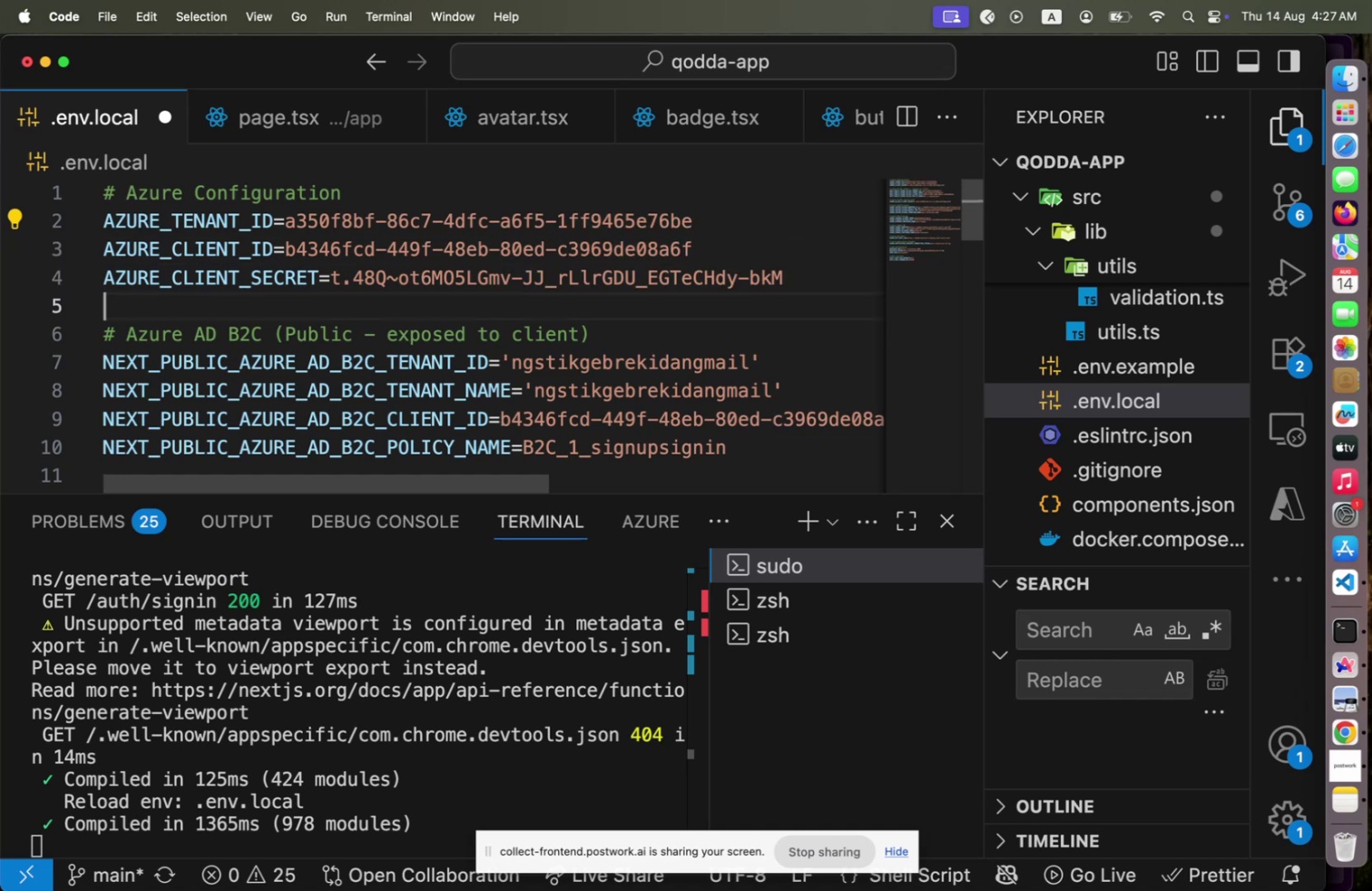 
key(ArrowDown)
 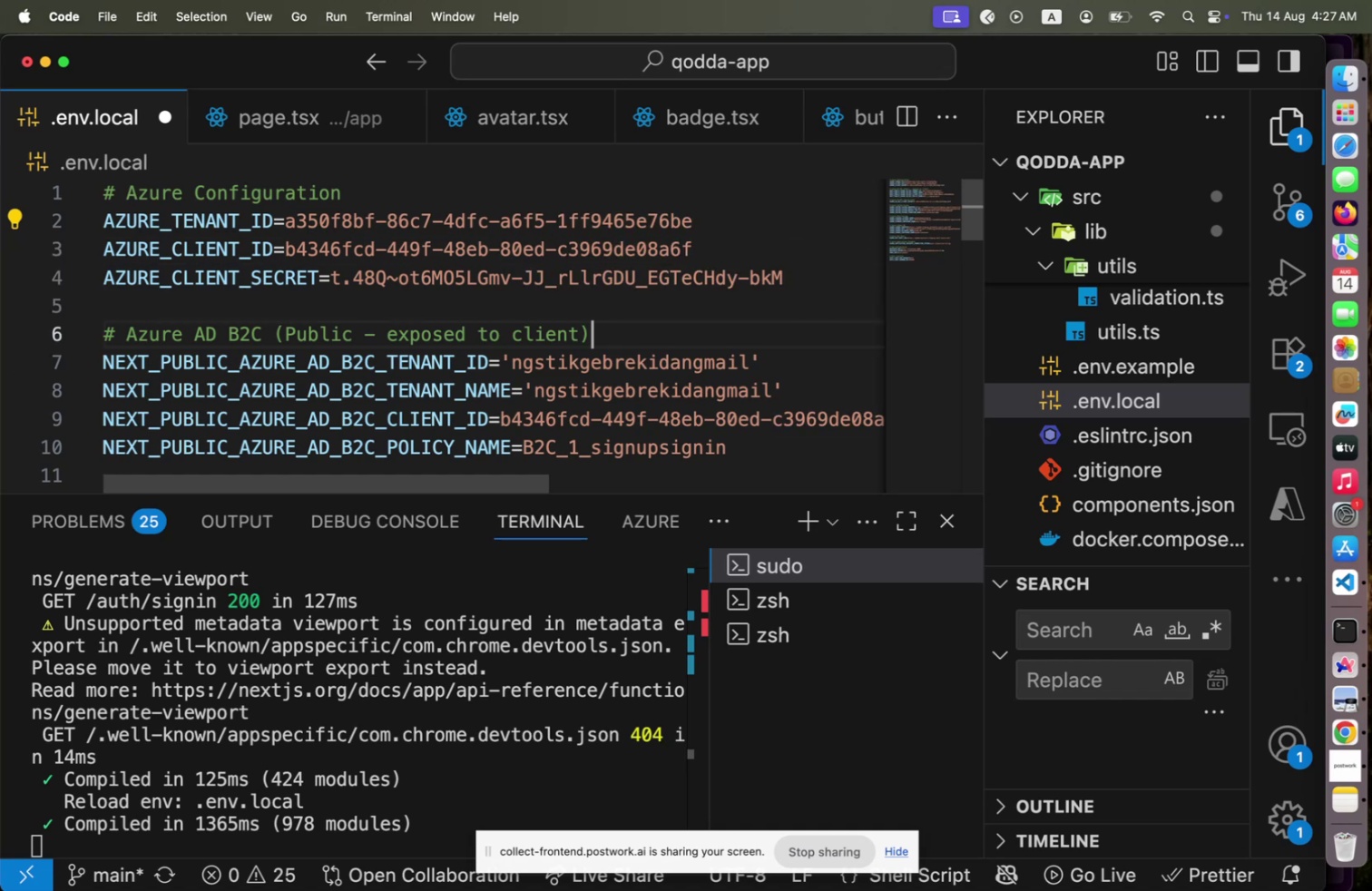 
key(ArrowDown)
 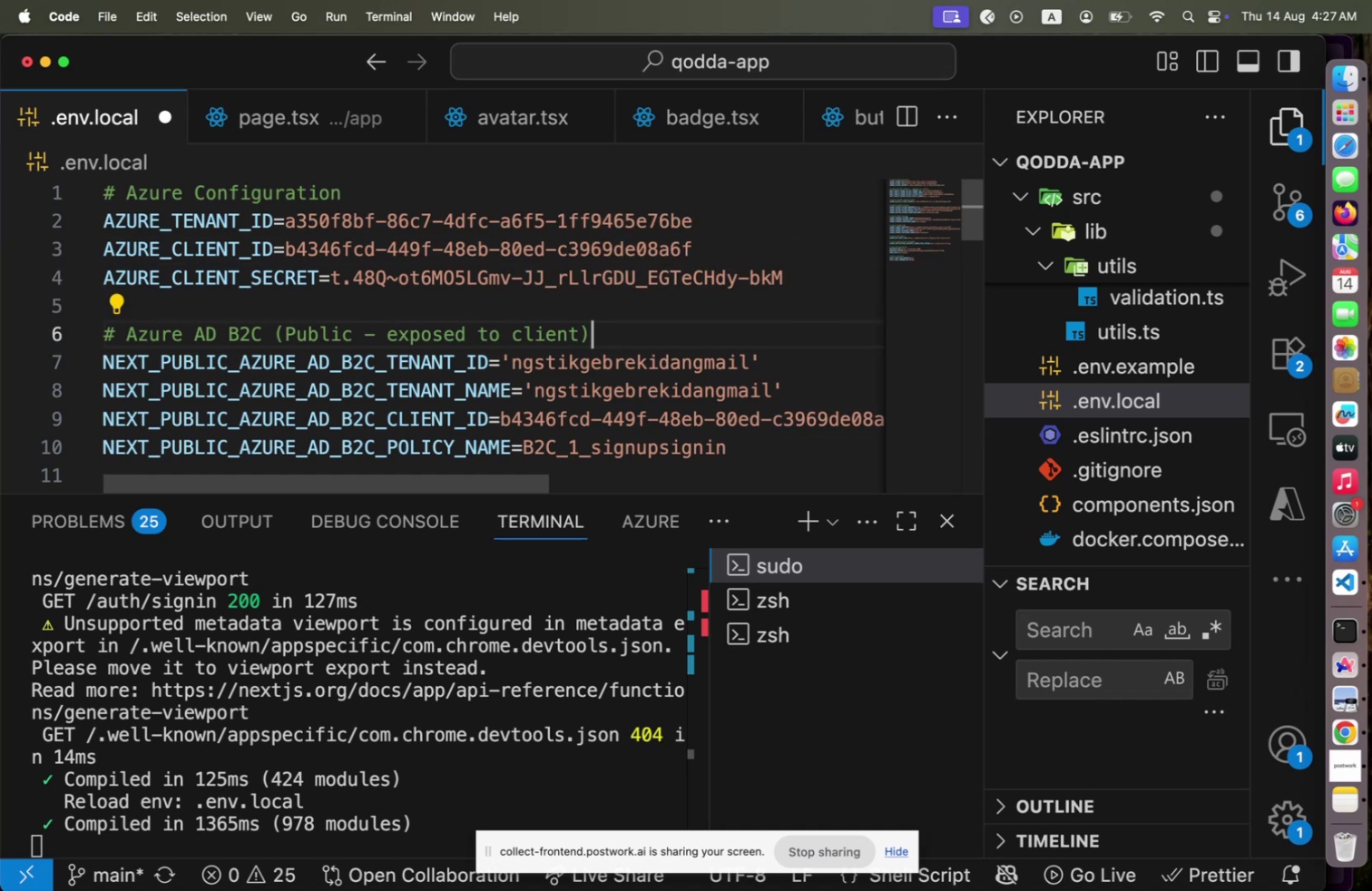 
key(ArrowDown)
 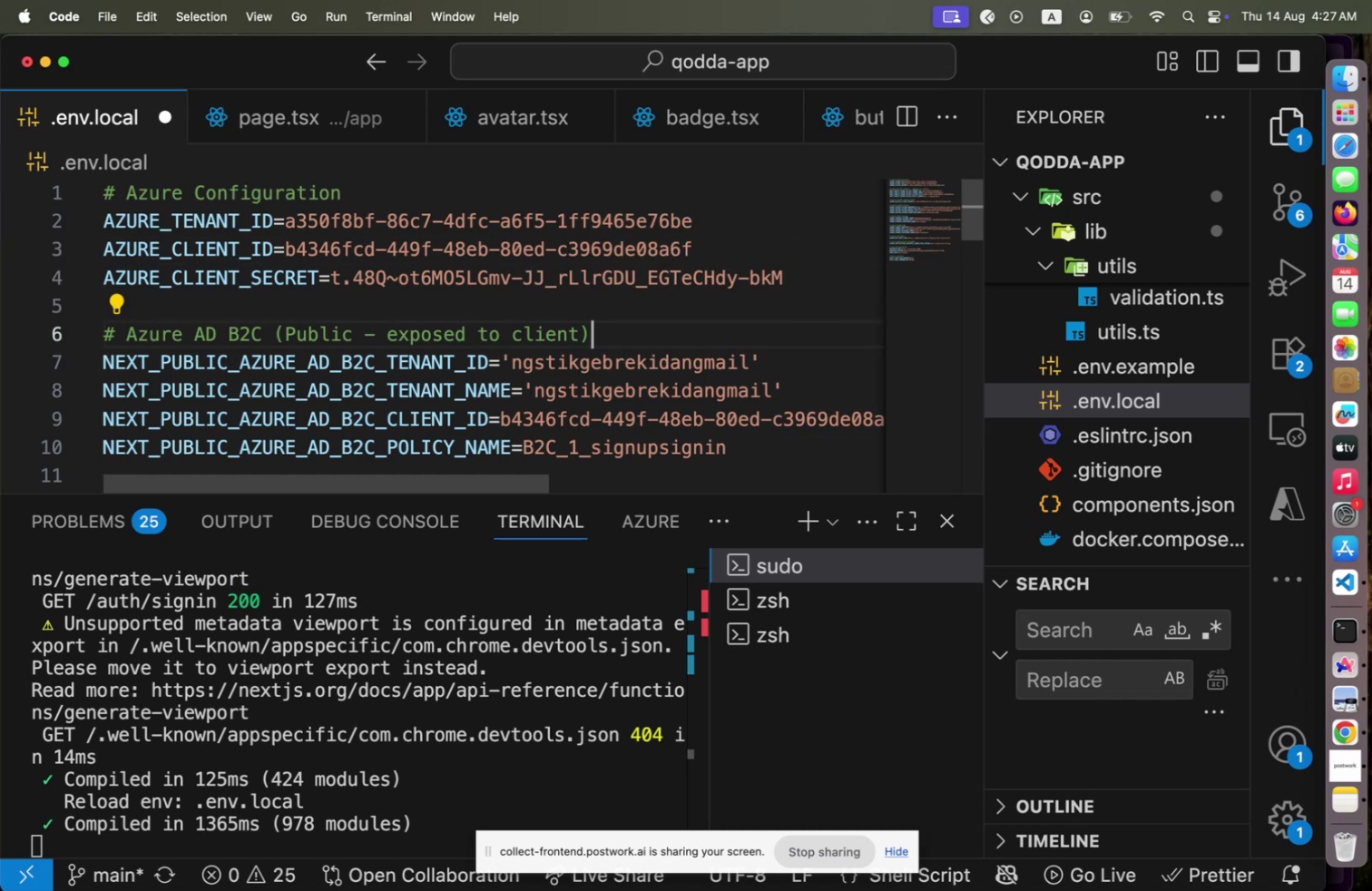 
key(ArrowDown)
 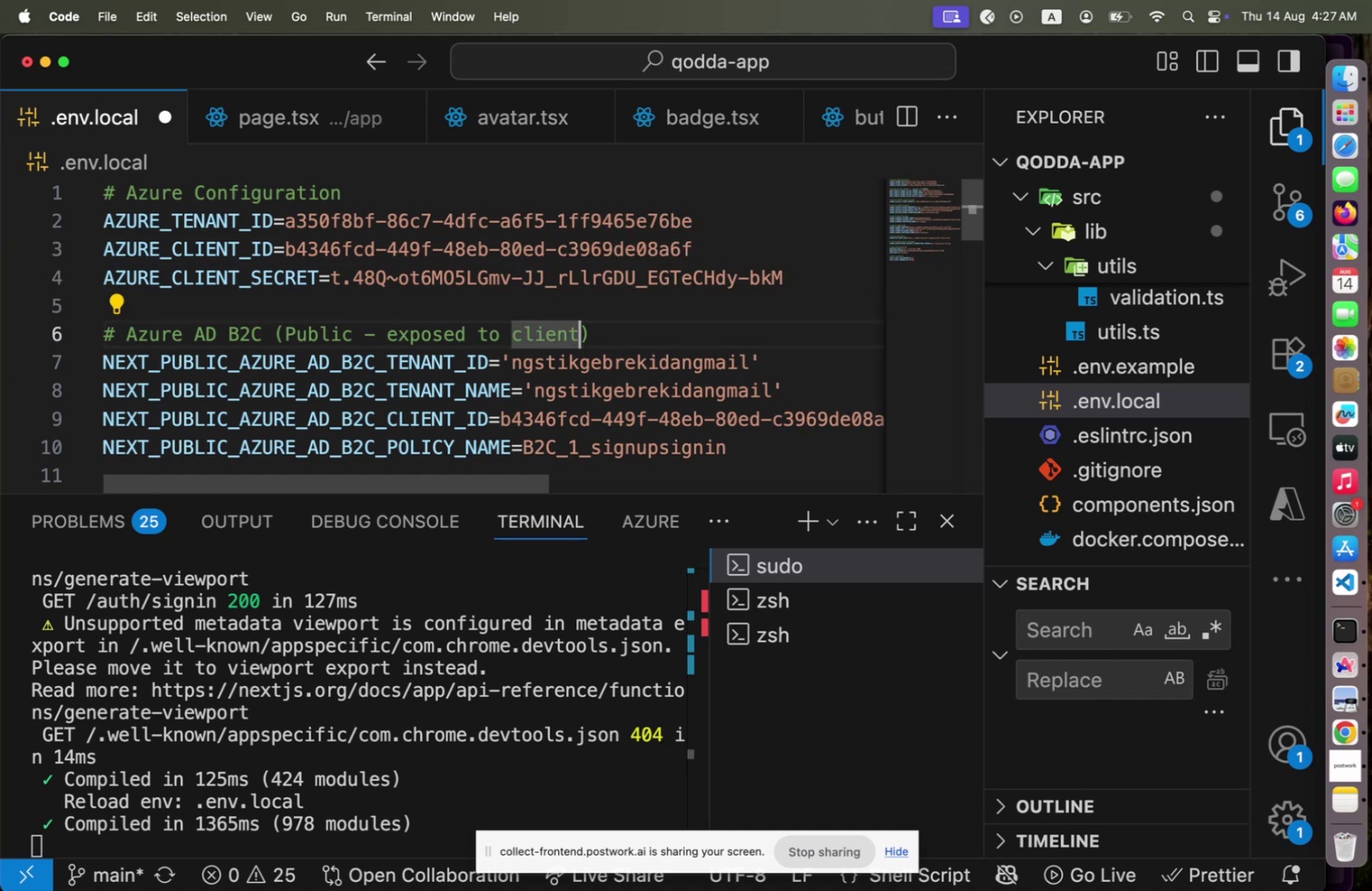 
hold_key(key=ArrowLeft, duration=0.89)
 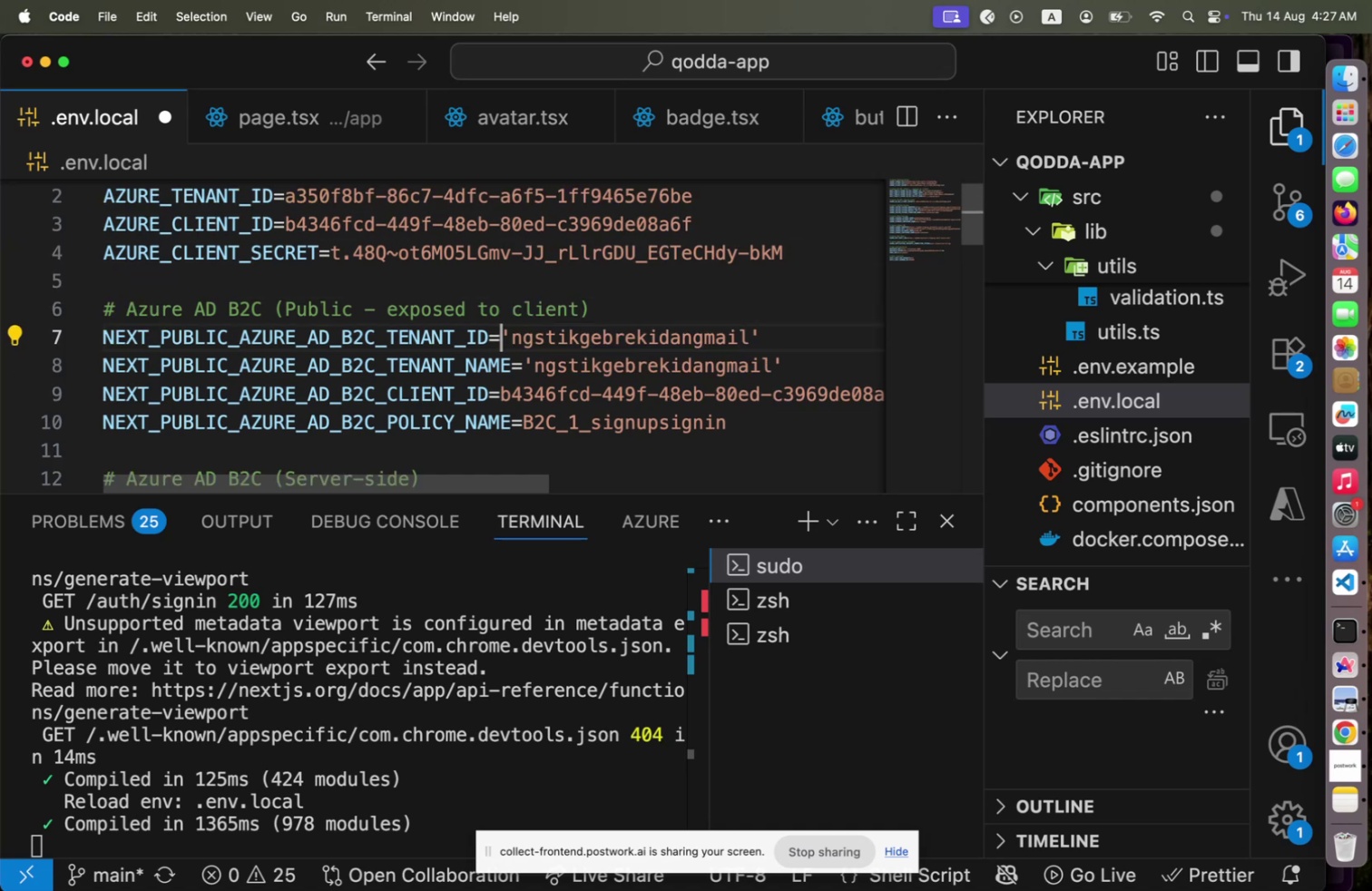 
key(ArrowDown)
 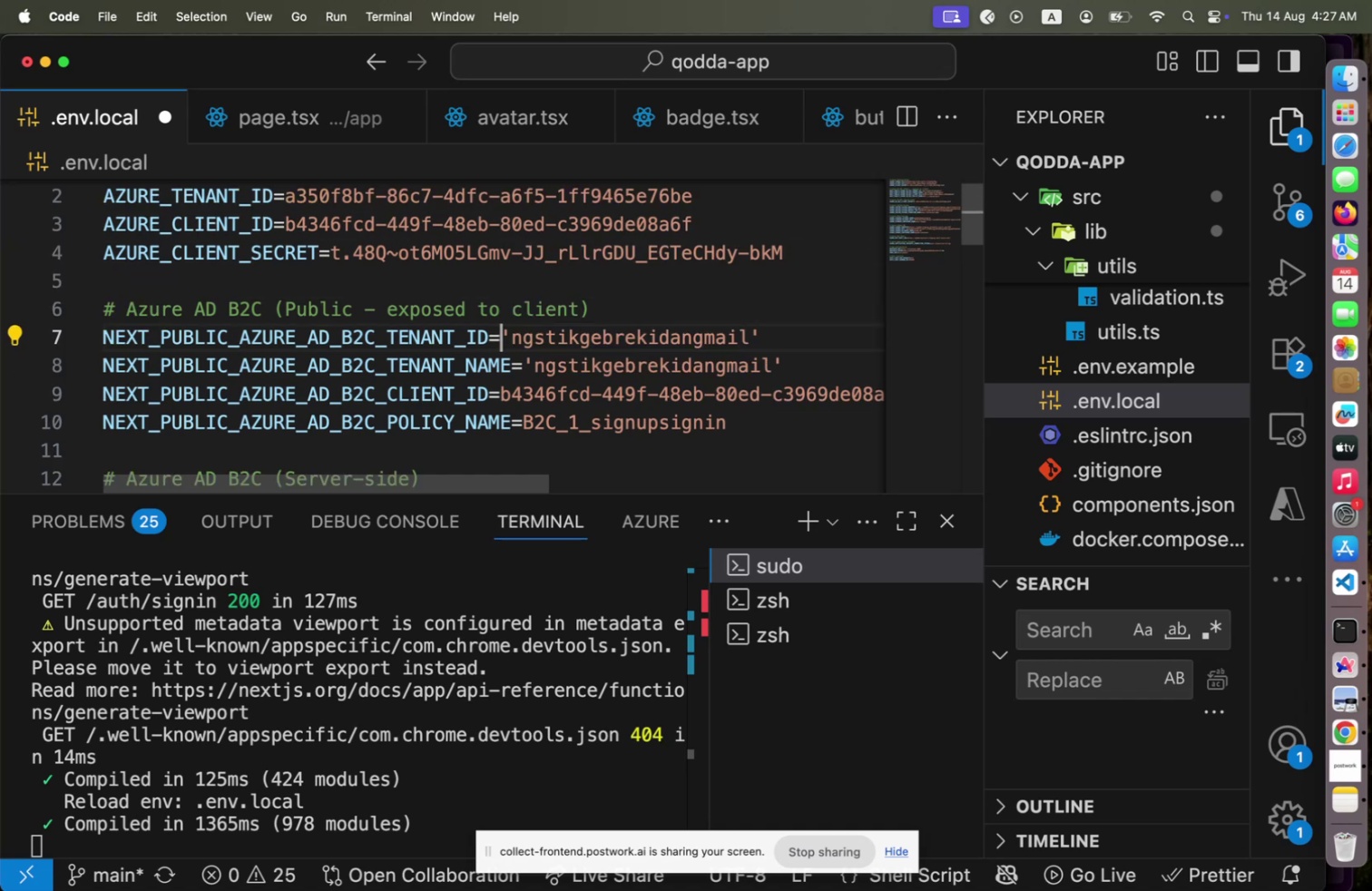 
key(ArrowLeft)
 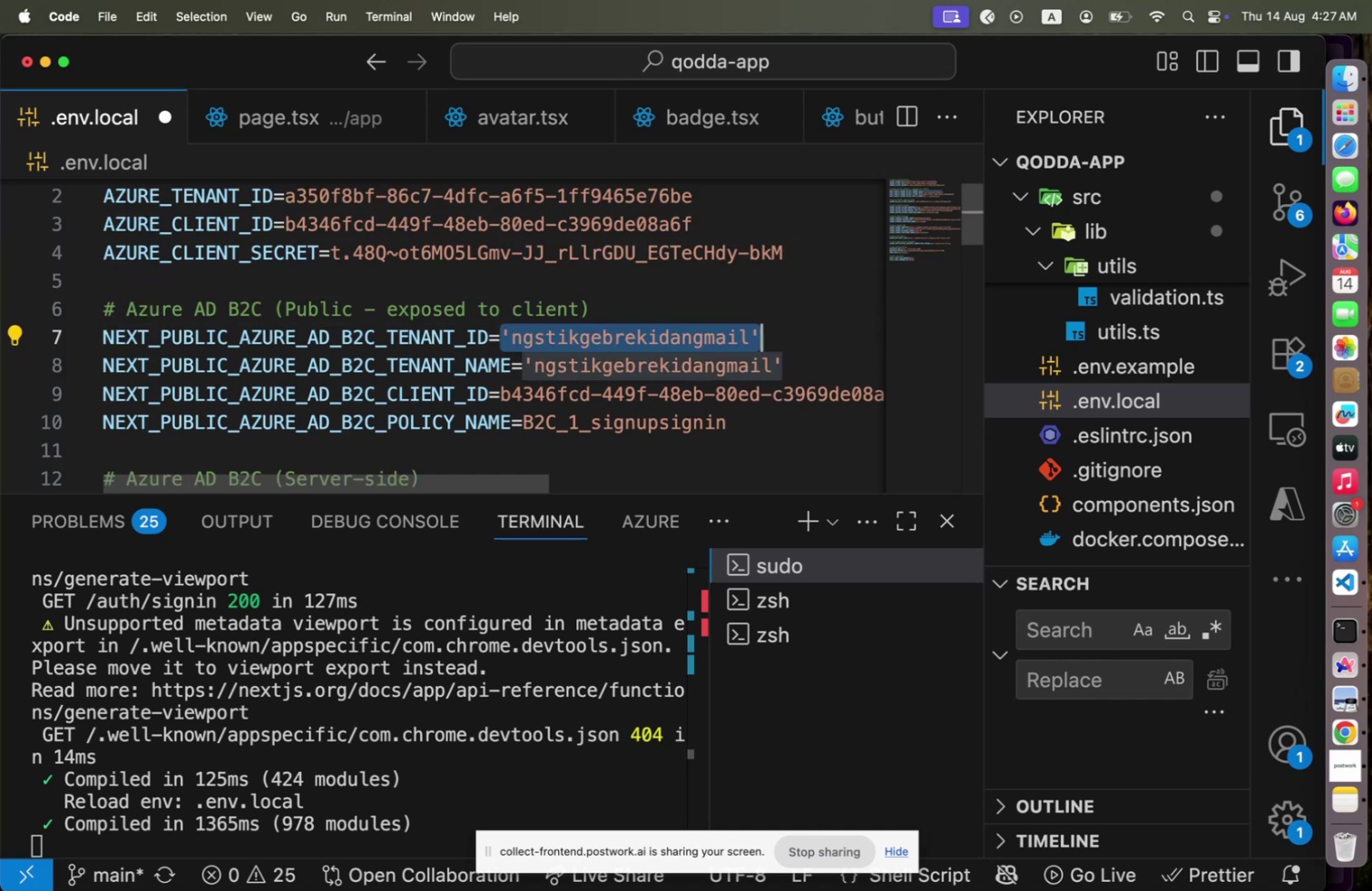 
key(ArrowLeft)
 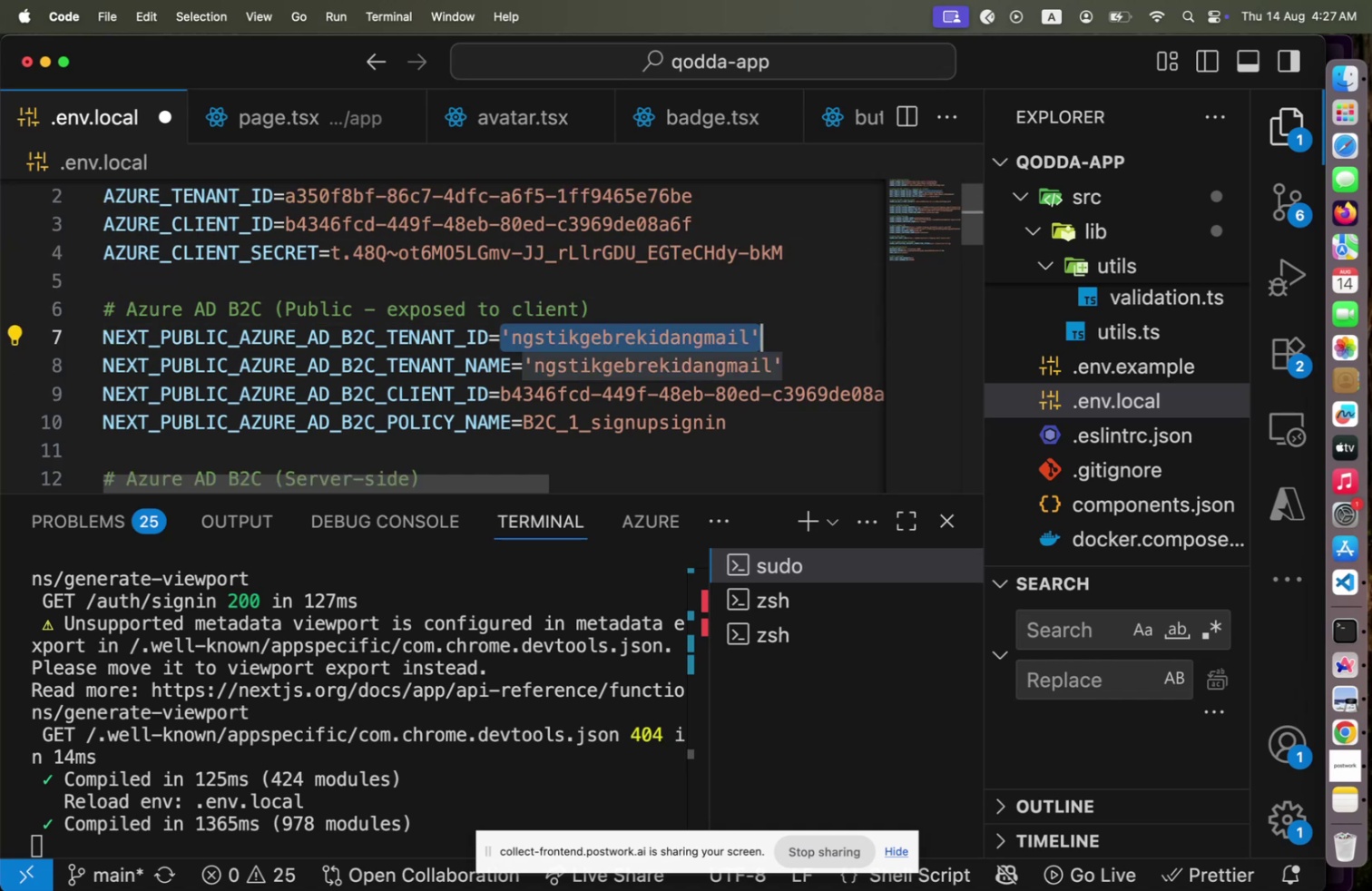 
key(Shift+End)
 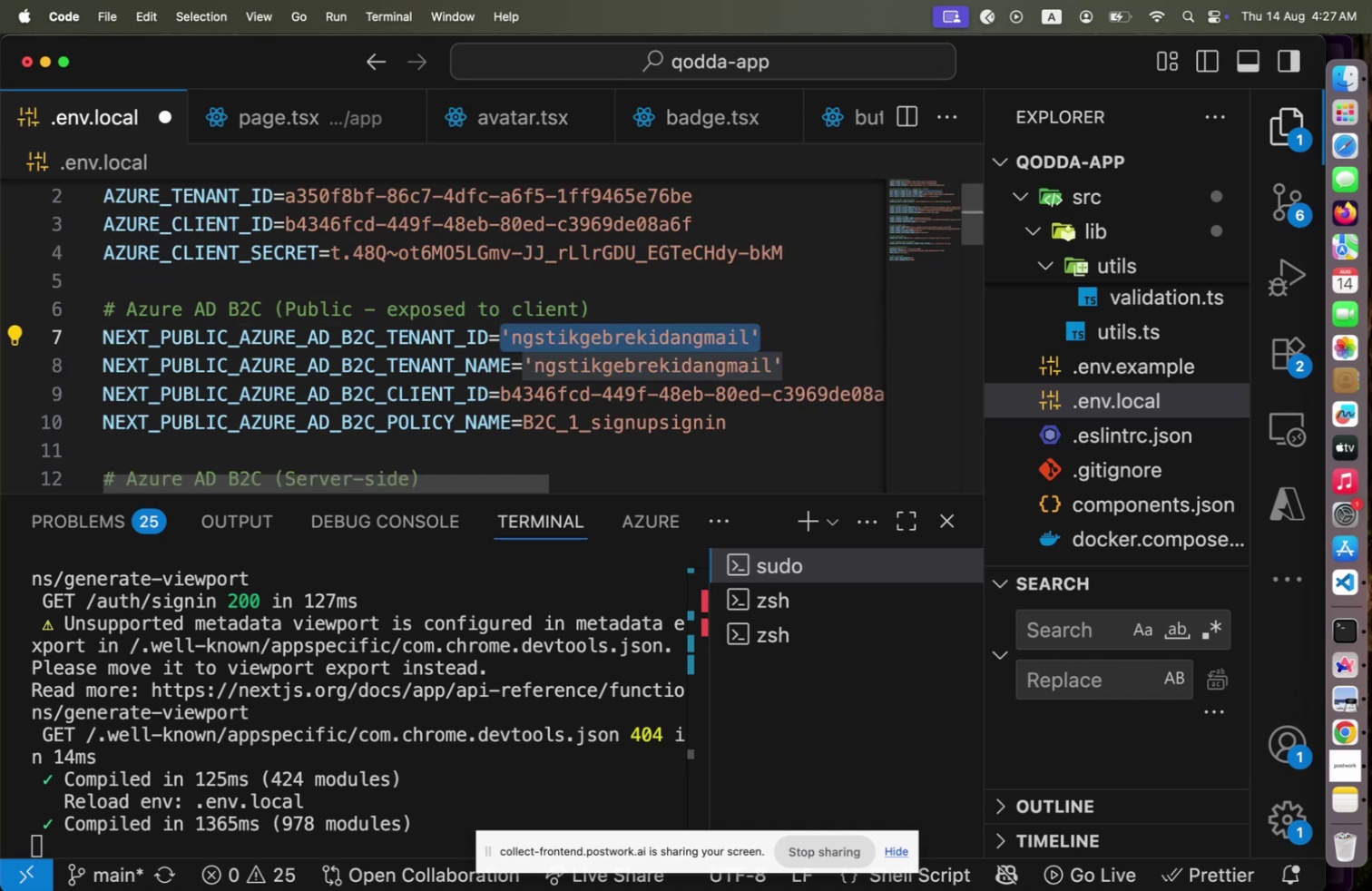 
key(Meta+V)
 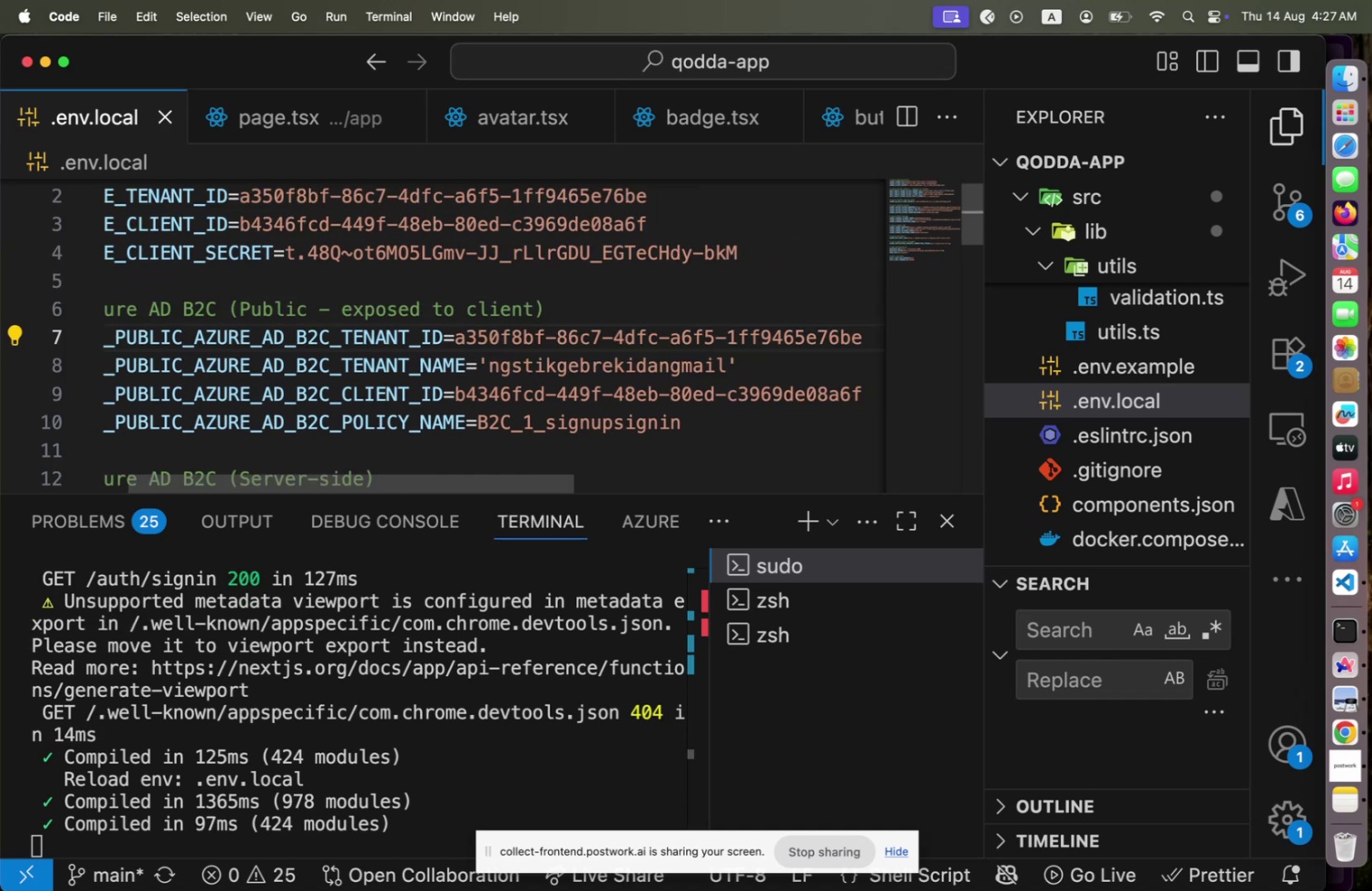 
key(Meta+CommandLeft)
 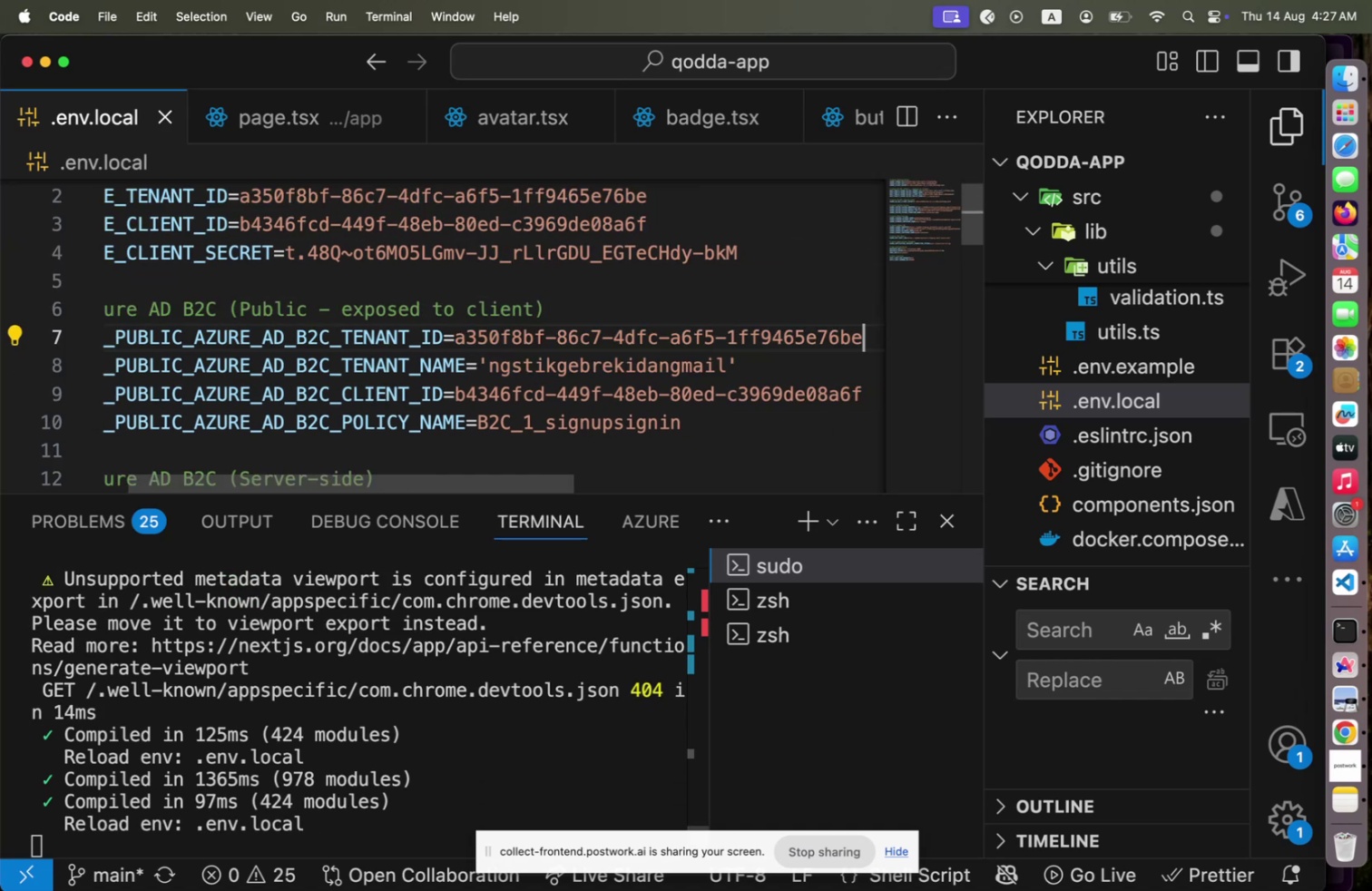 
key(Meta+S)
 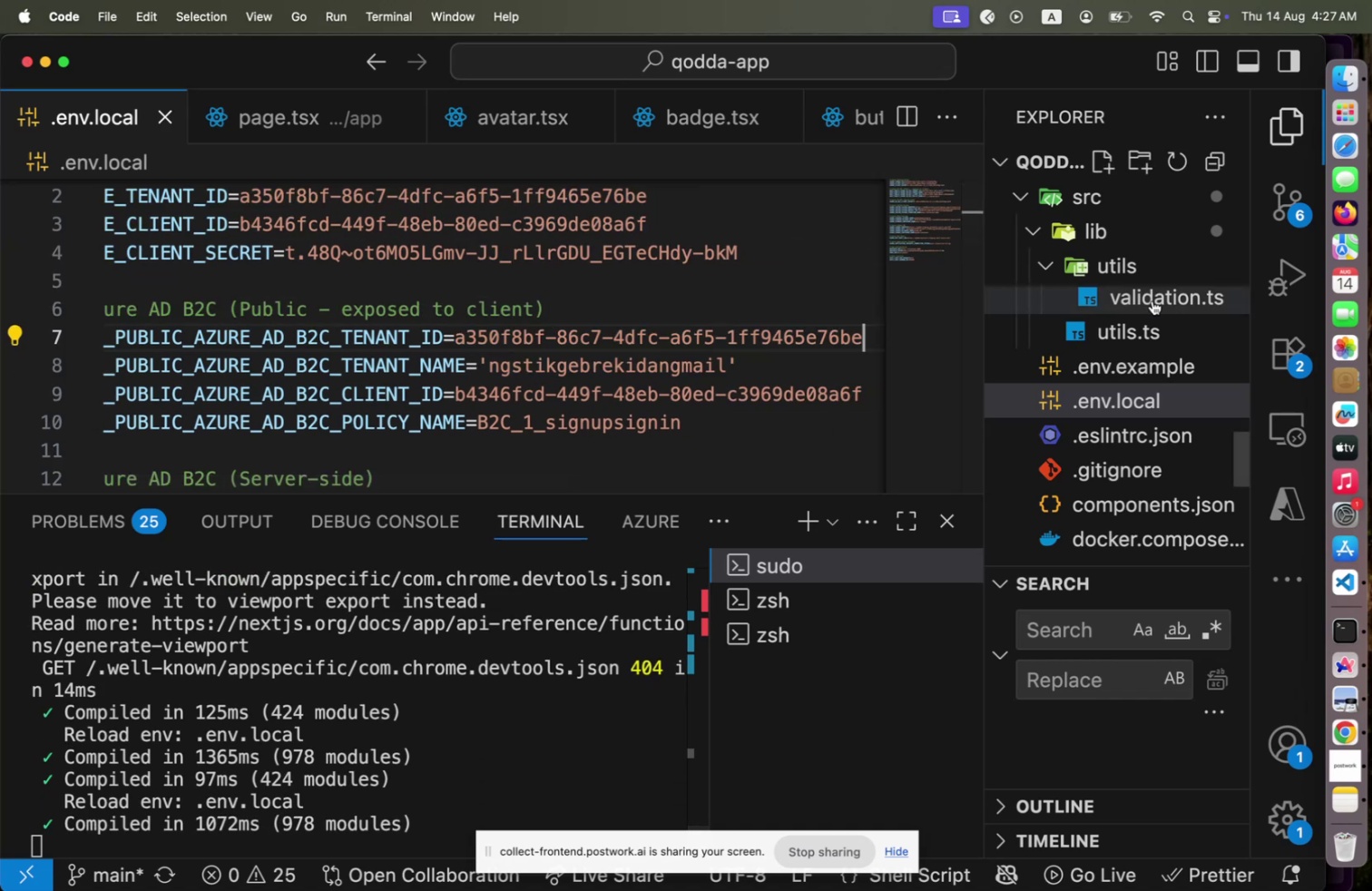 
scroll: coordinate [1149, 358], scroll_direction: up, amount: 9.0
 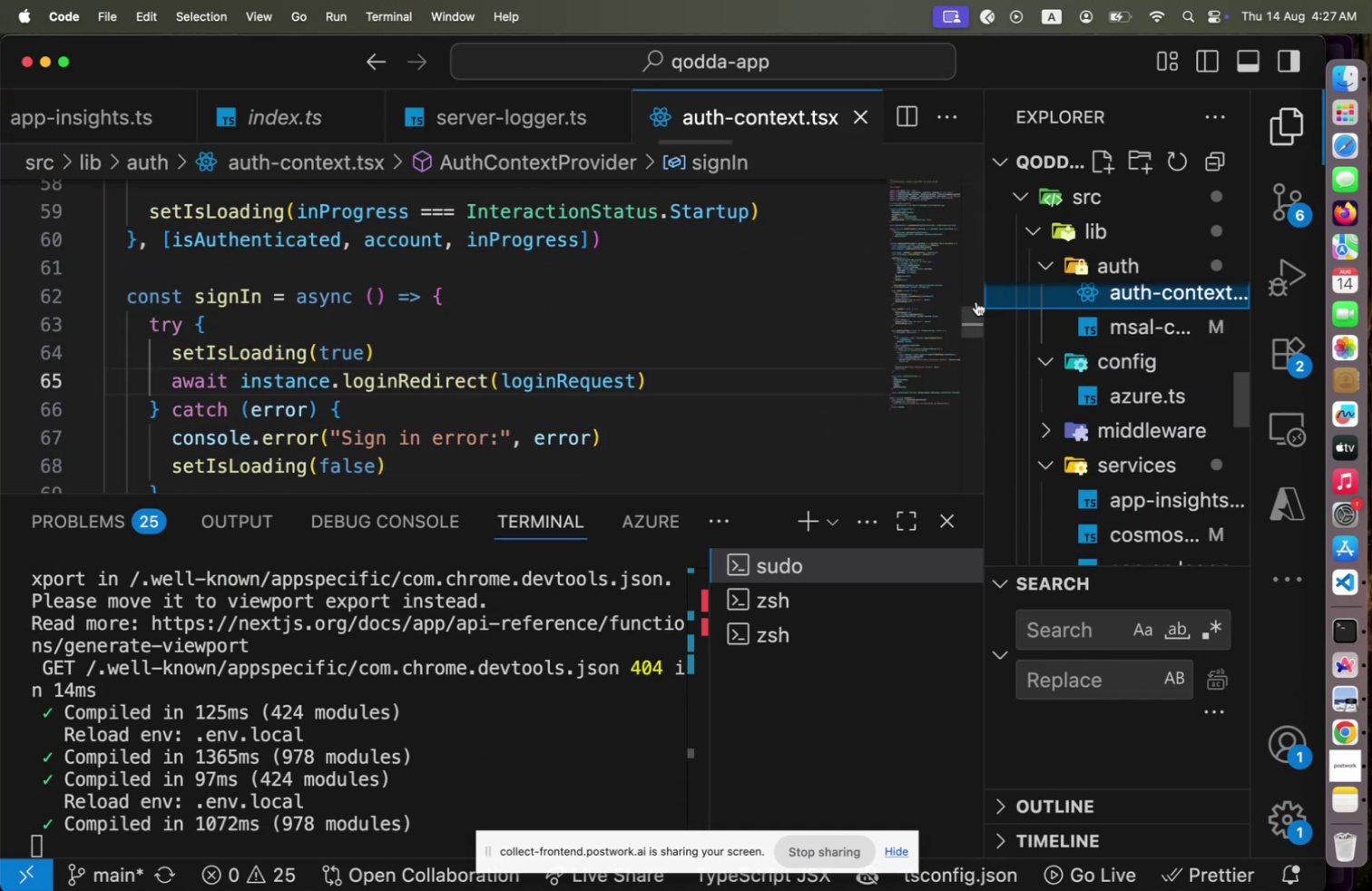 
left_click([1163, 301])
 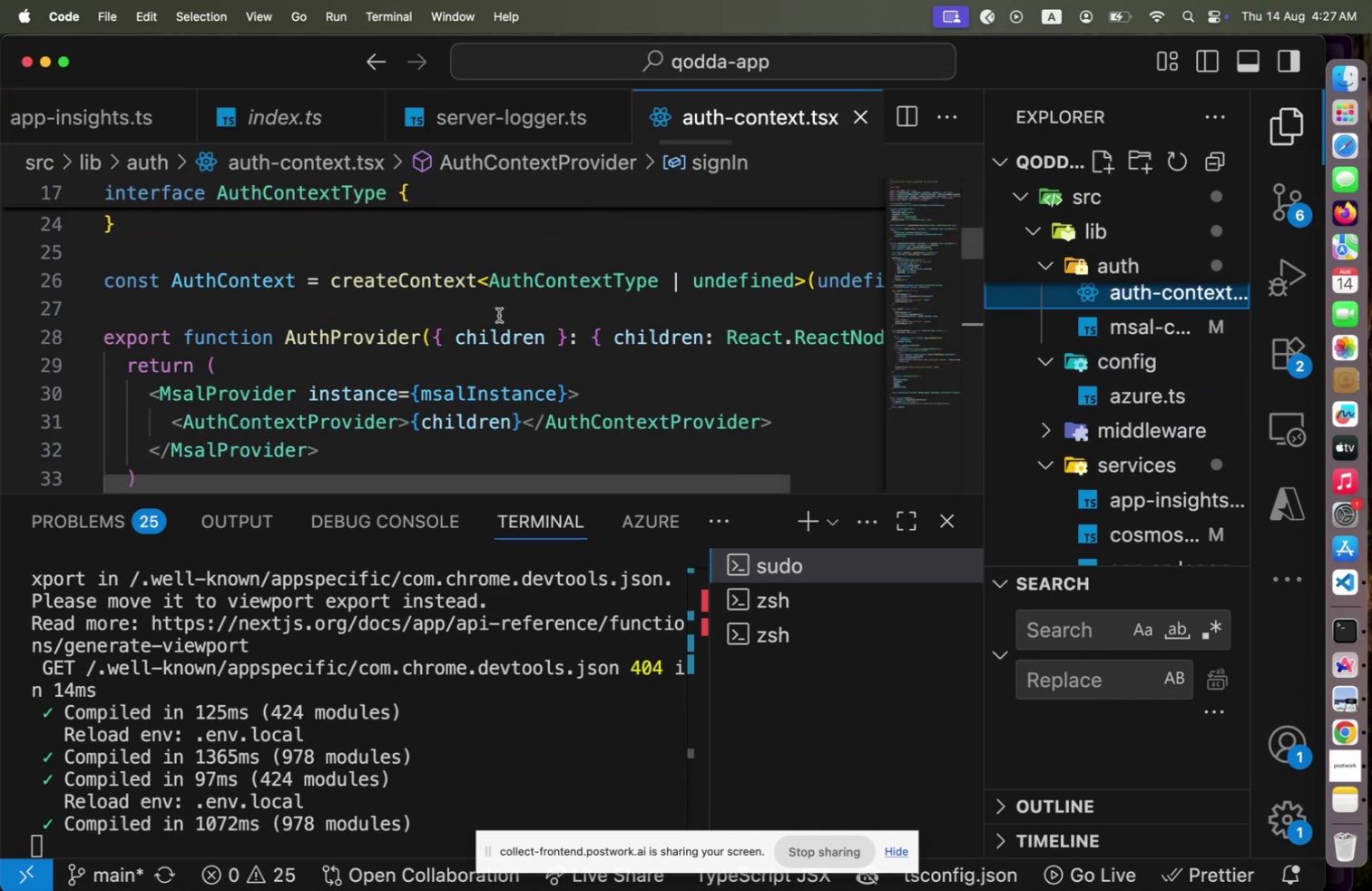 
scroll: coordinate [494, 312], scroll_direction: up, amount: 22.0
 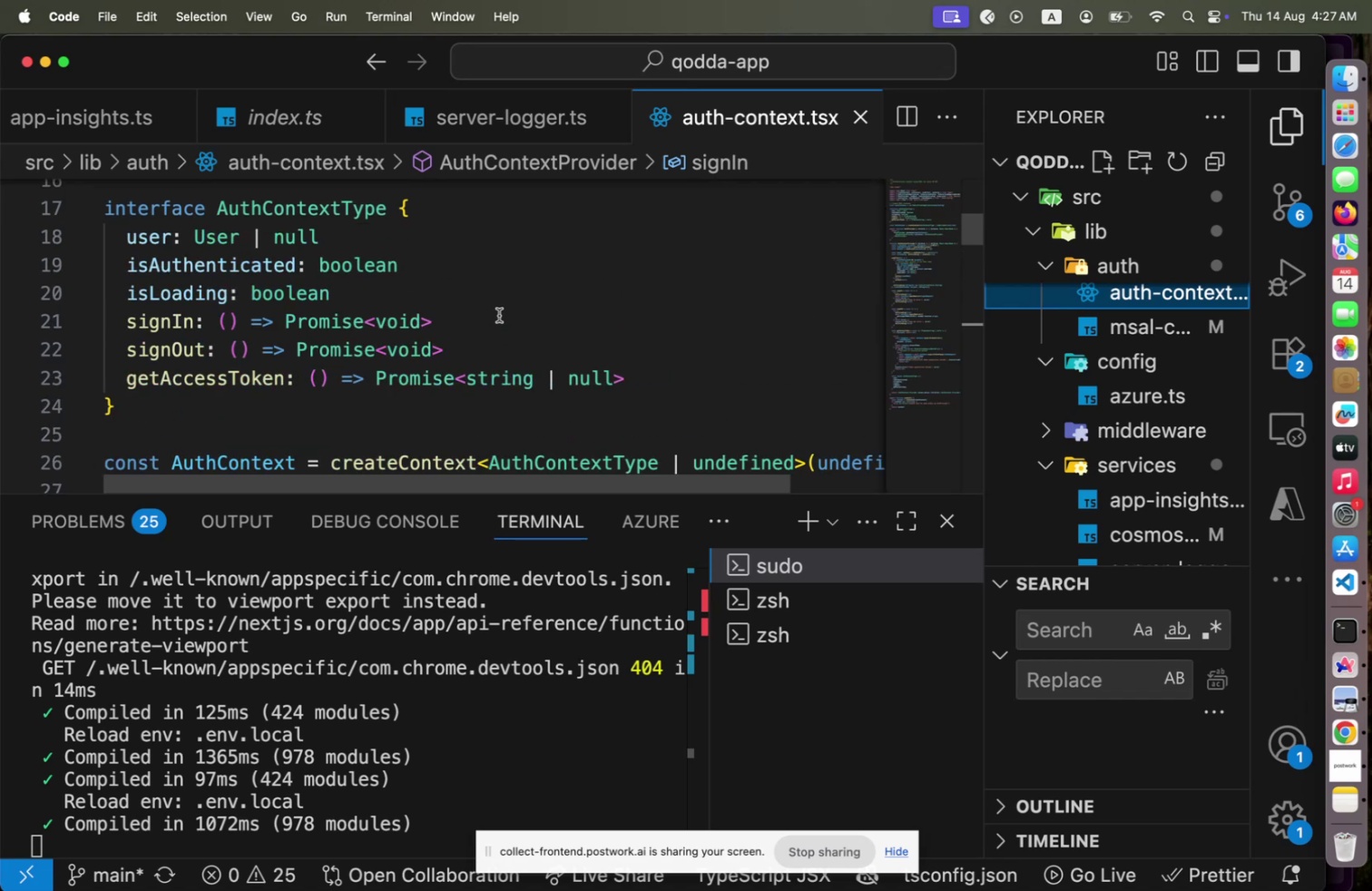 
scroll: coordinate [499, 315], scroll_direction: down, amount: 4.0
 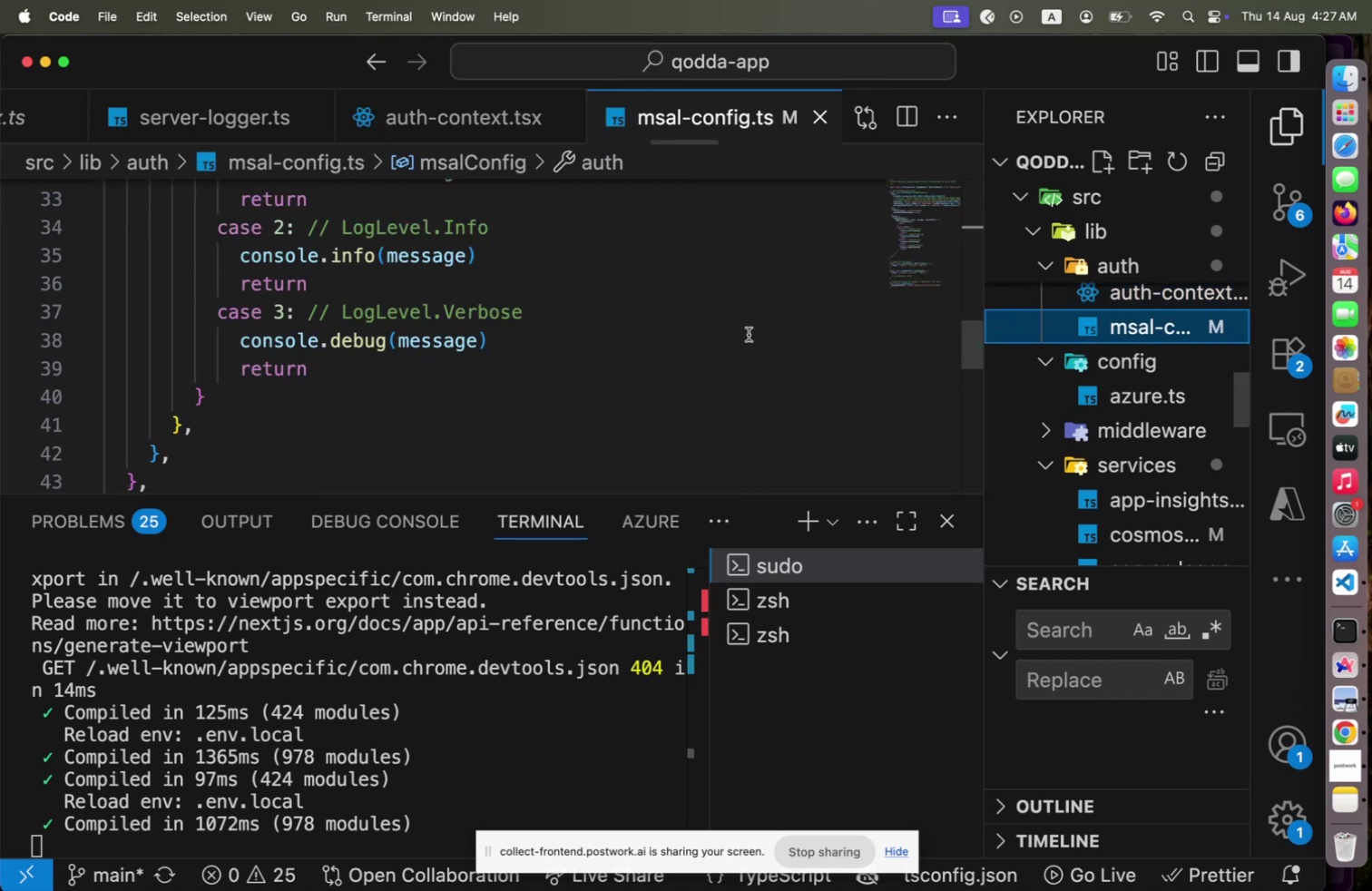 
left_click([1084, 330])
 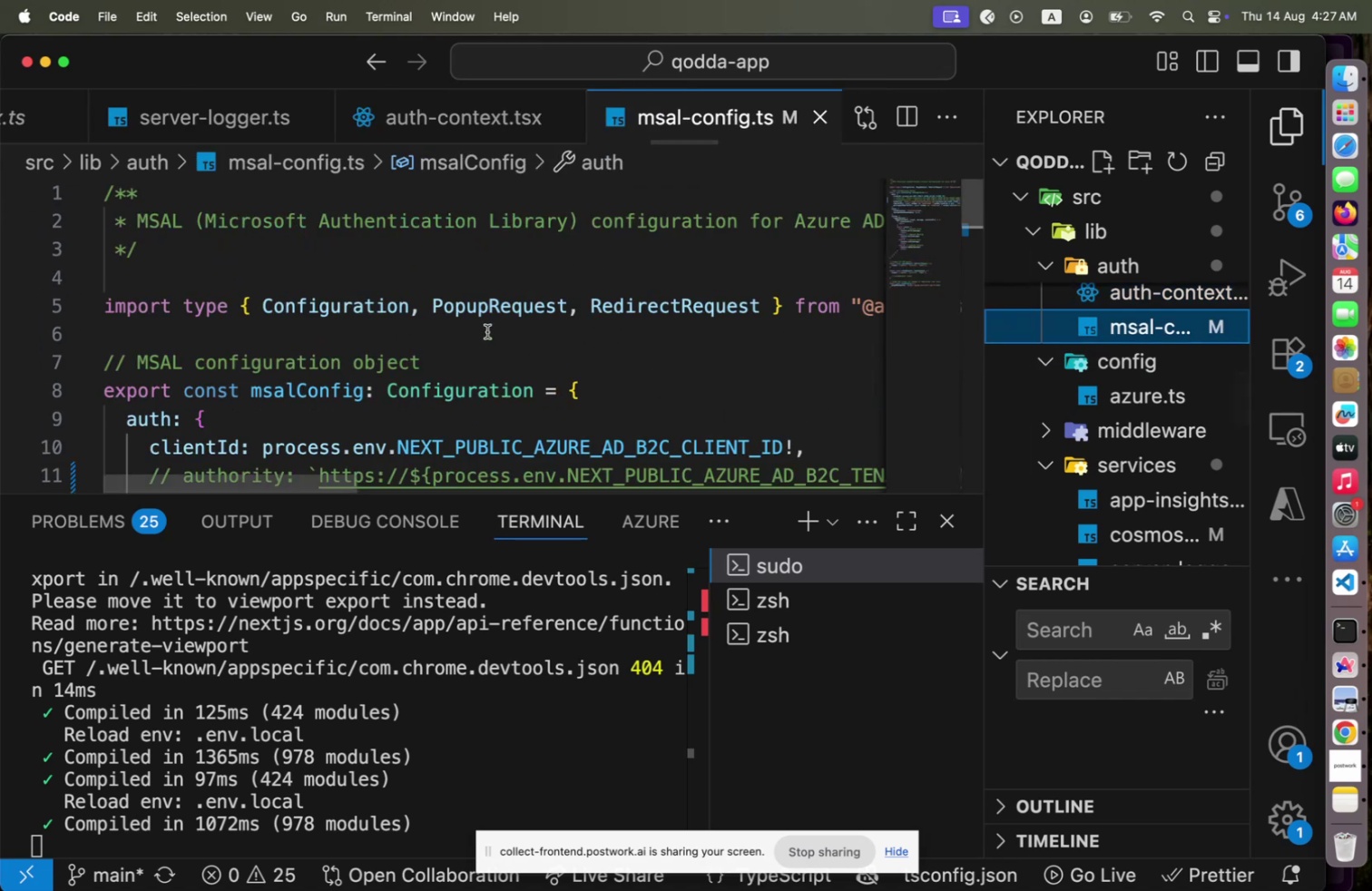 
scroll: coordinate [478, 322], scroll_direction: up, amount: 22.0
 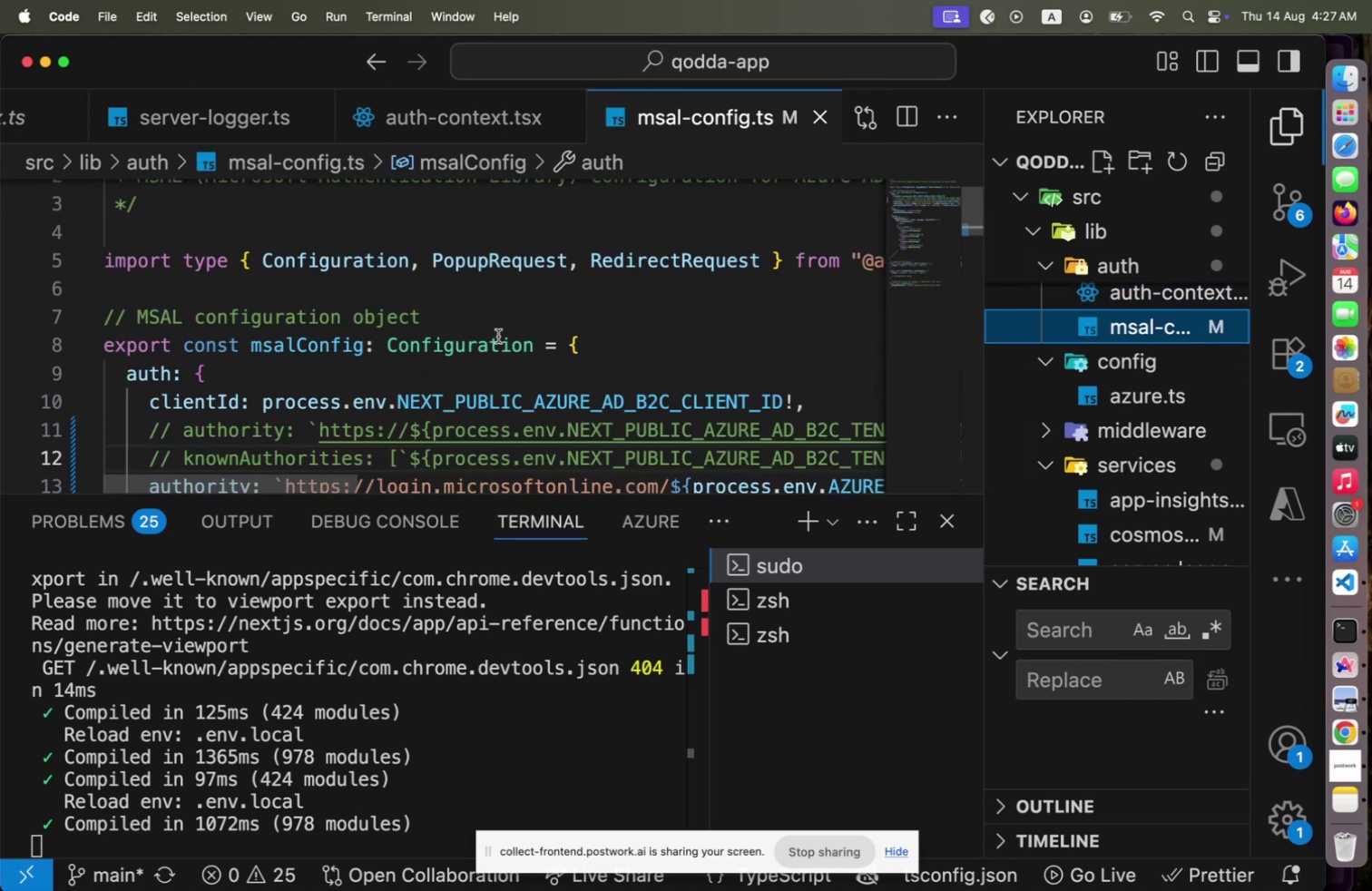 
scroll: coordinate [498, 336], scroll_direction: down, amount: 1.0
 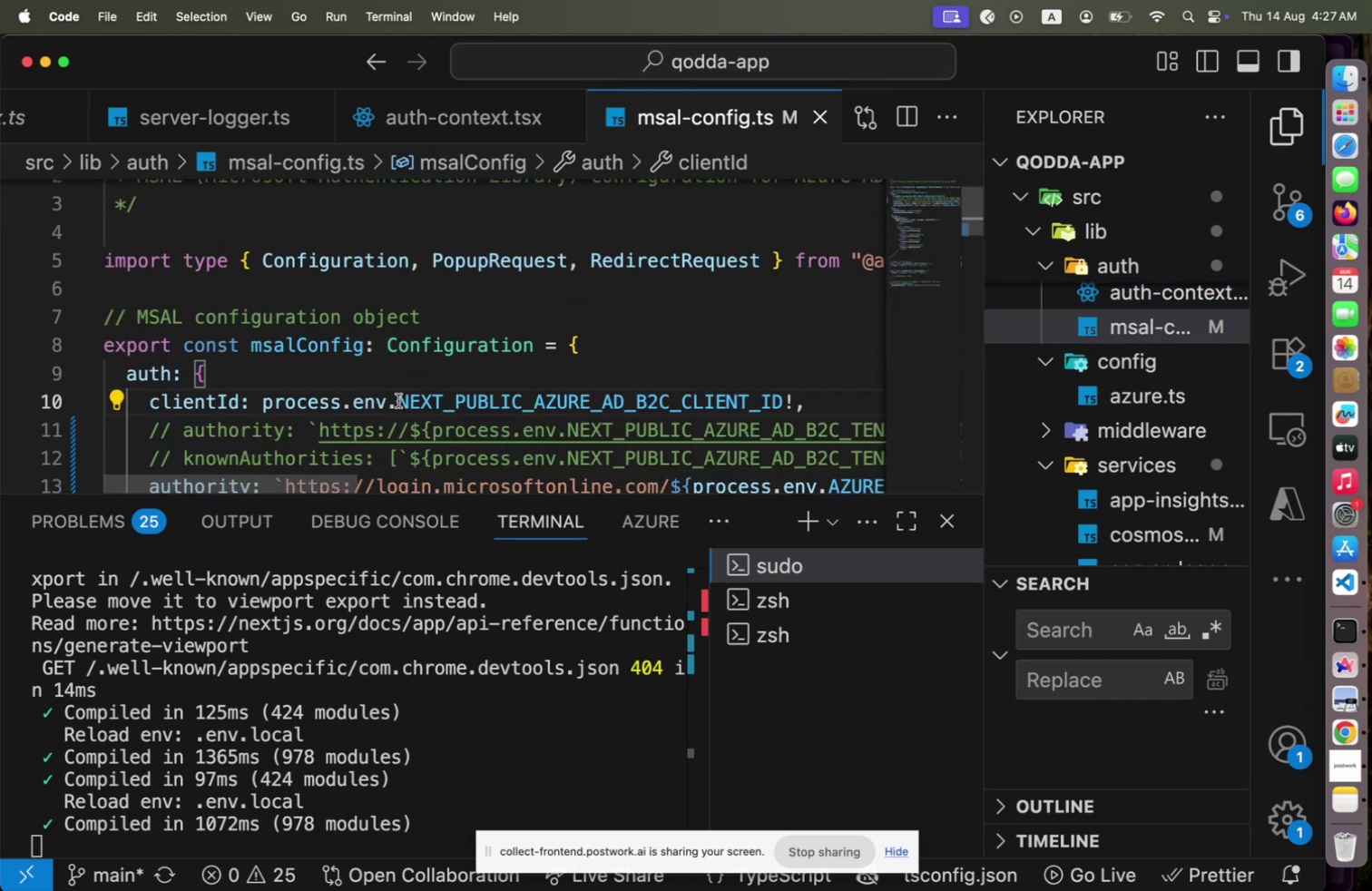 
key(Shift+End)
 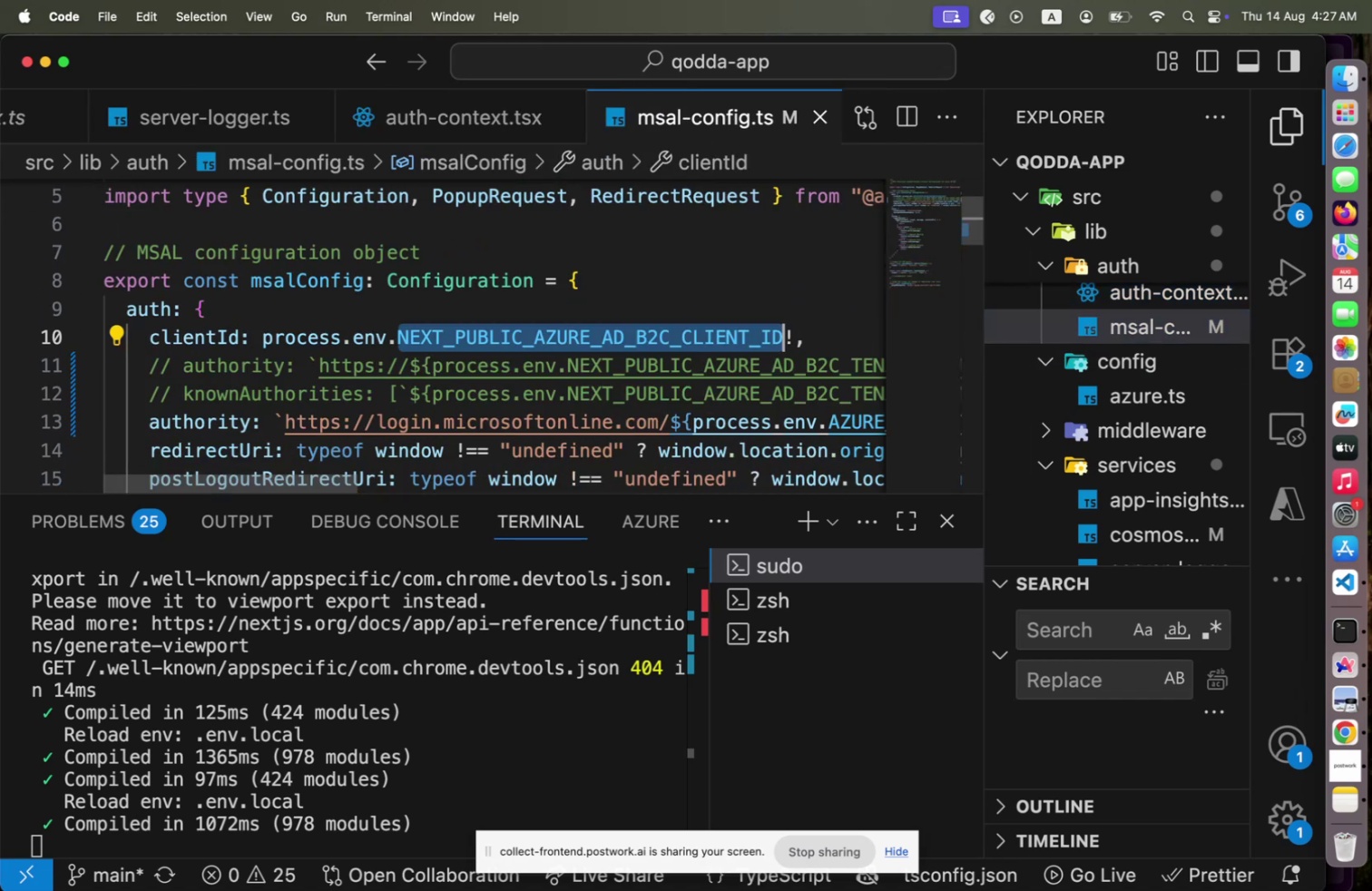 
key(Shift+ArrowLeft)
 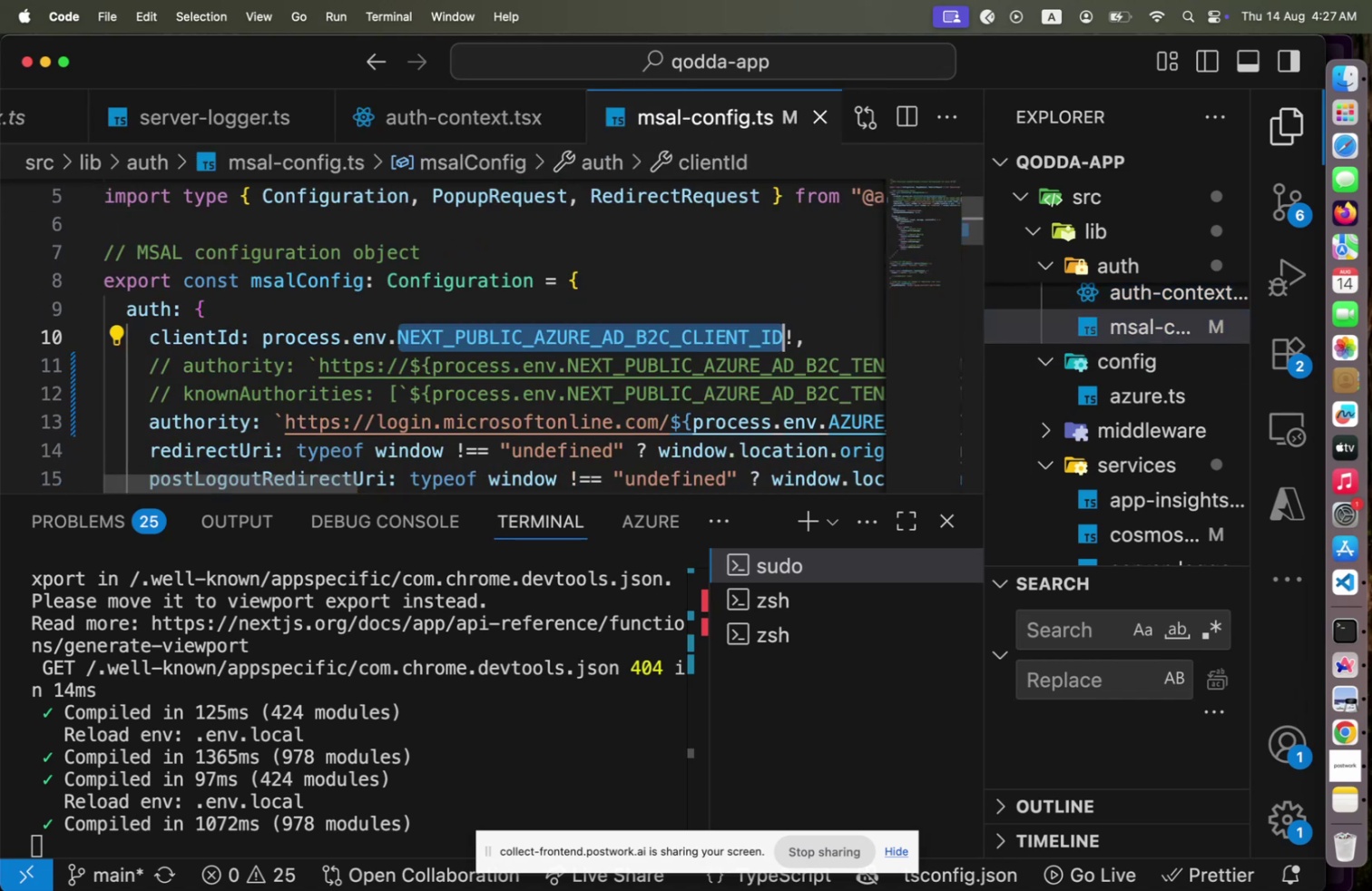 
key(Shift+ArrowLeft)
 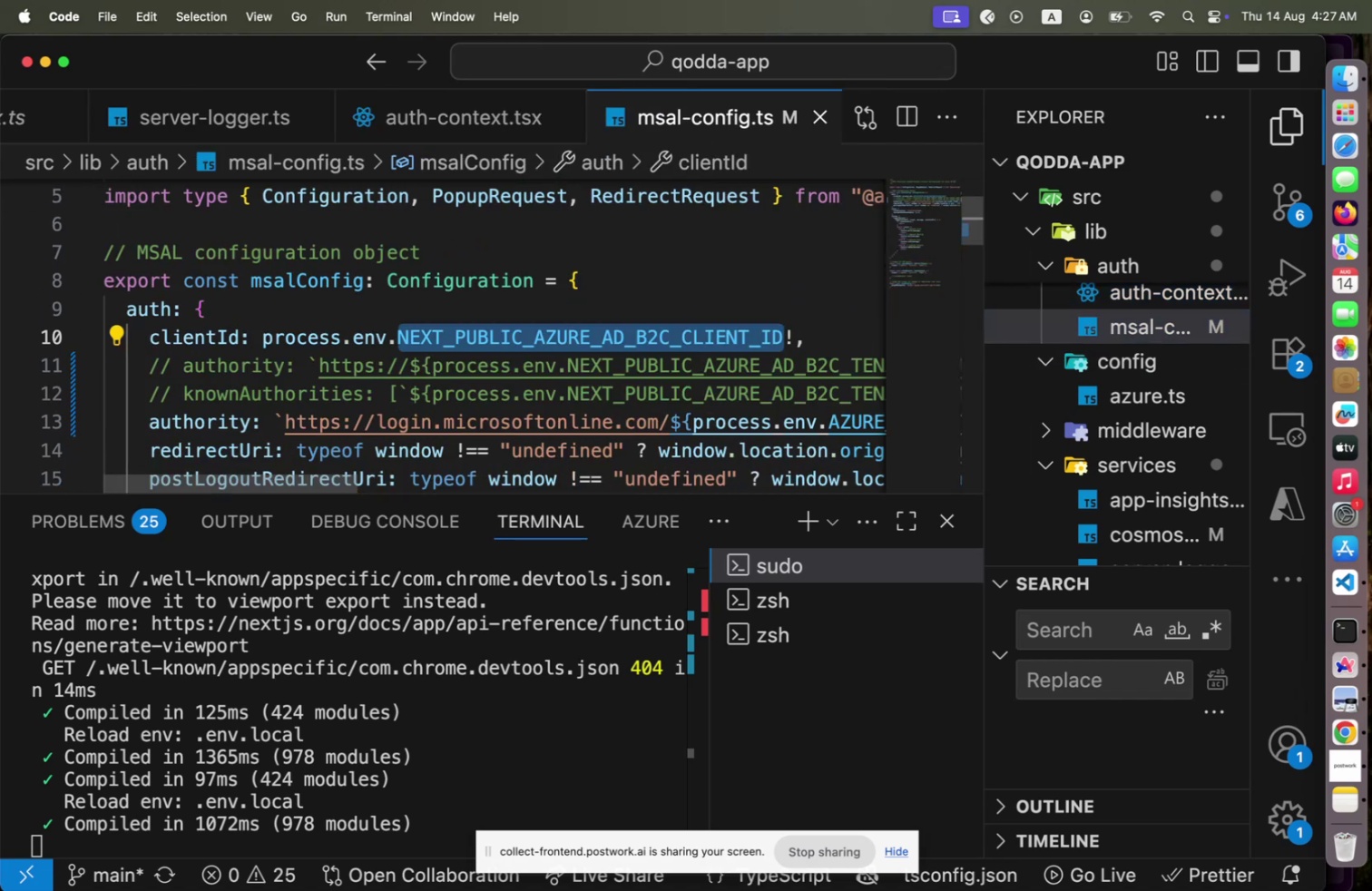 
key(Meta+C)
 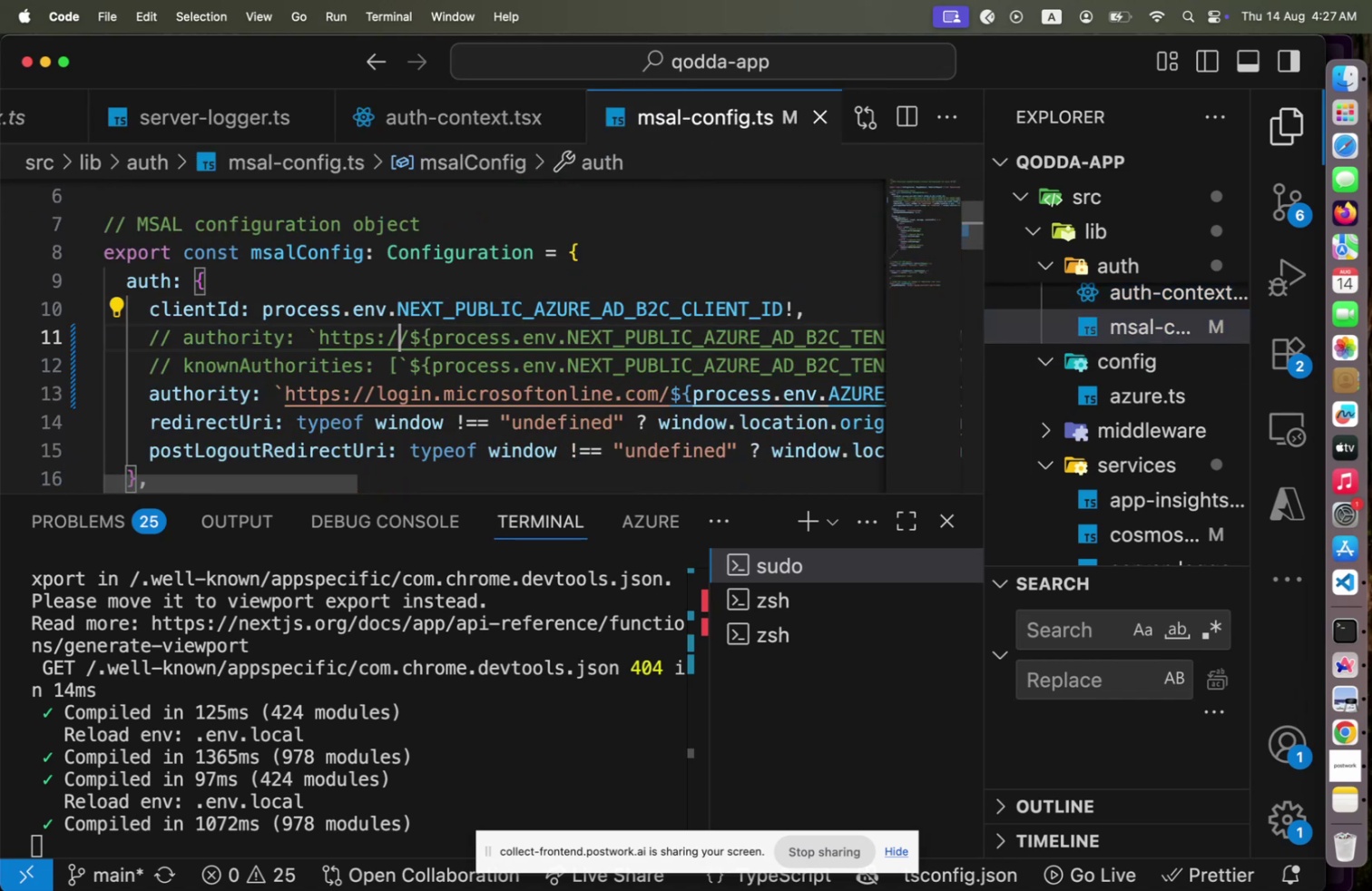 
key(ArrowLeft)
 